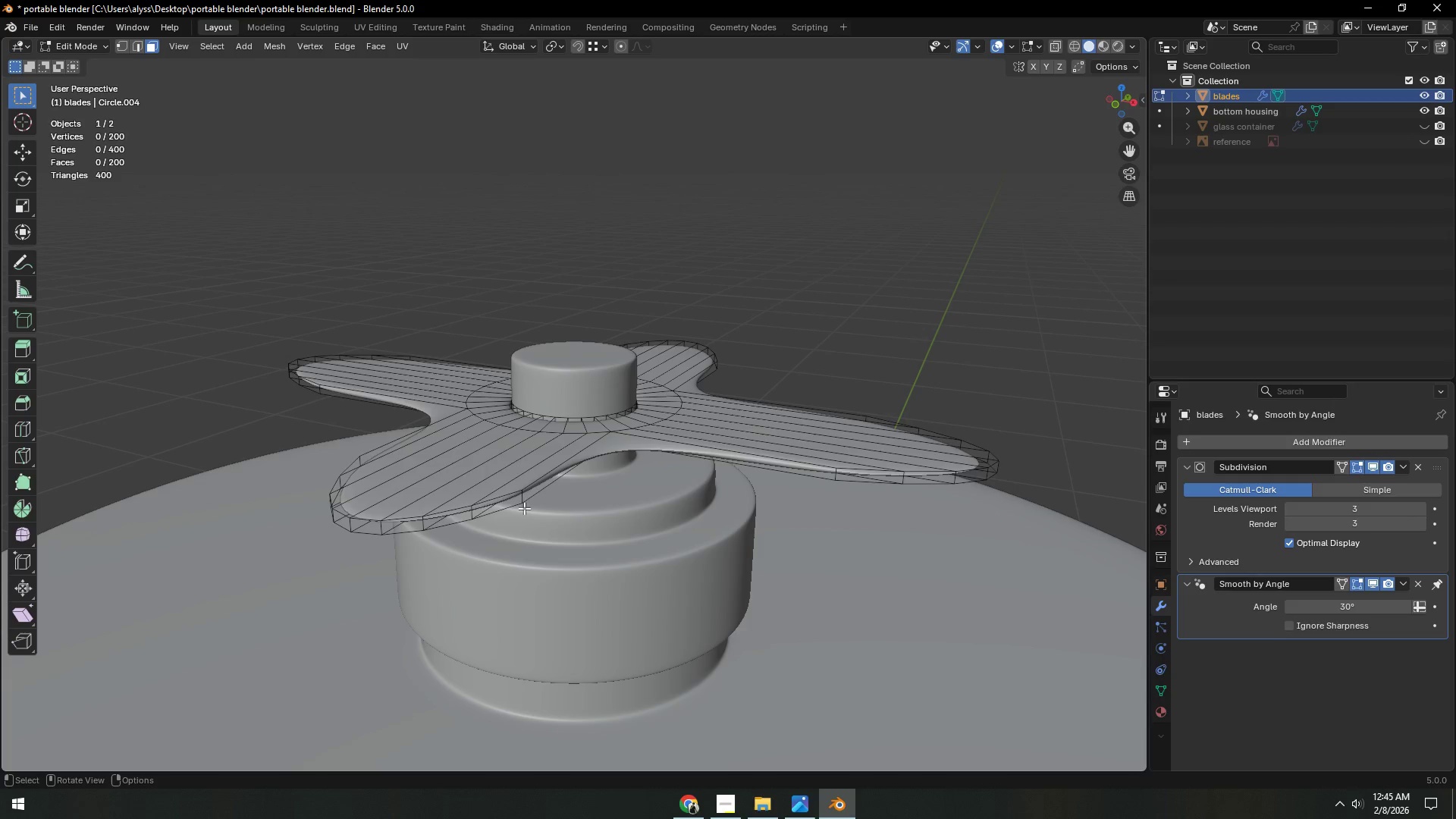 
left_click([504, 504])
 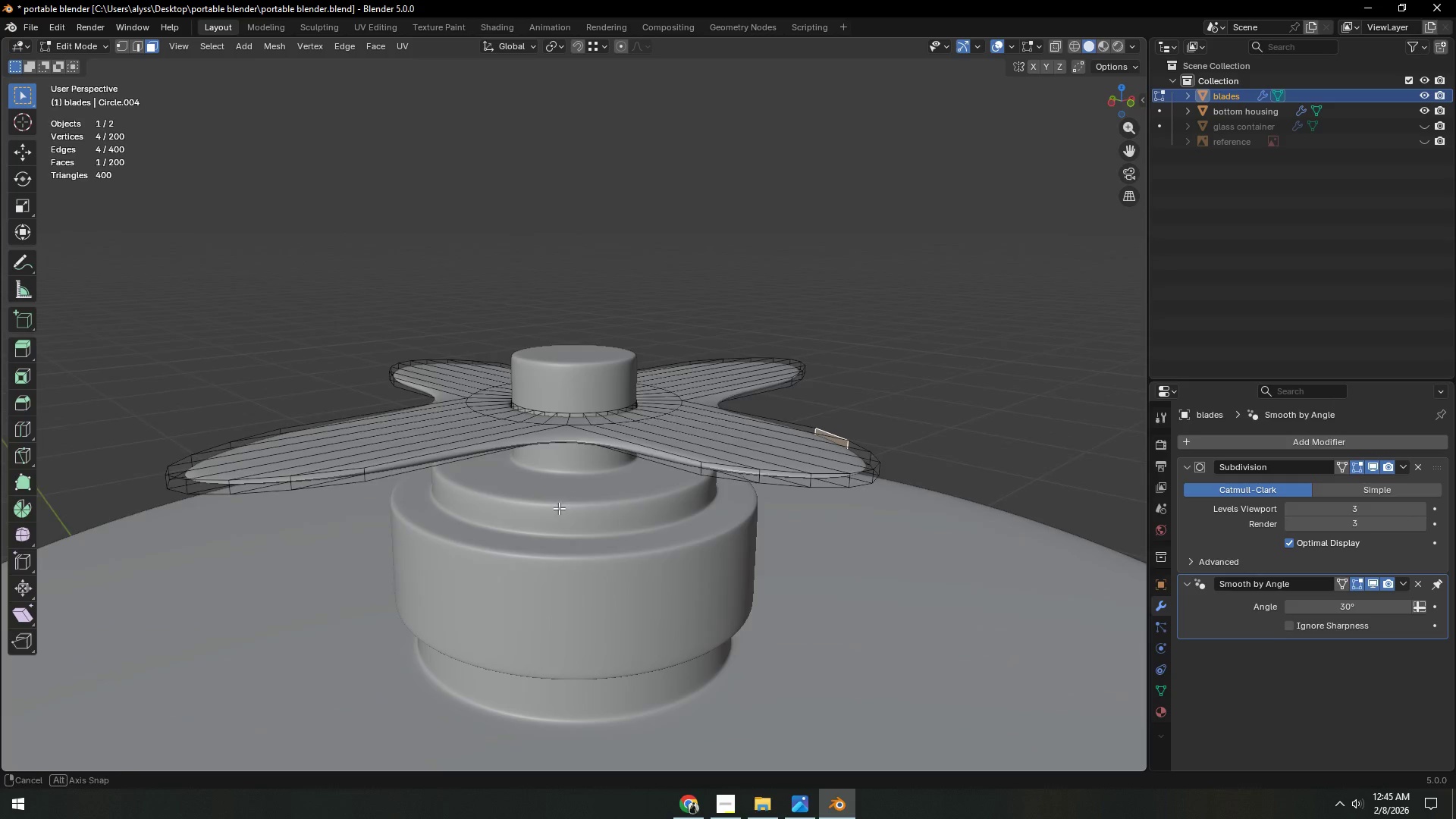 
hold_key(key=ControlLeft, duration=0.53)
left_click([736, 471])
 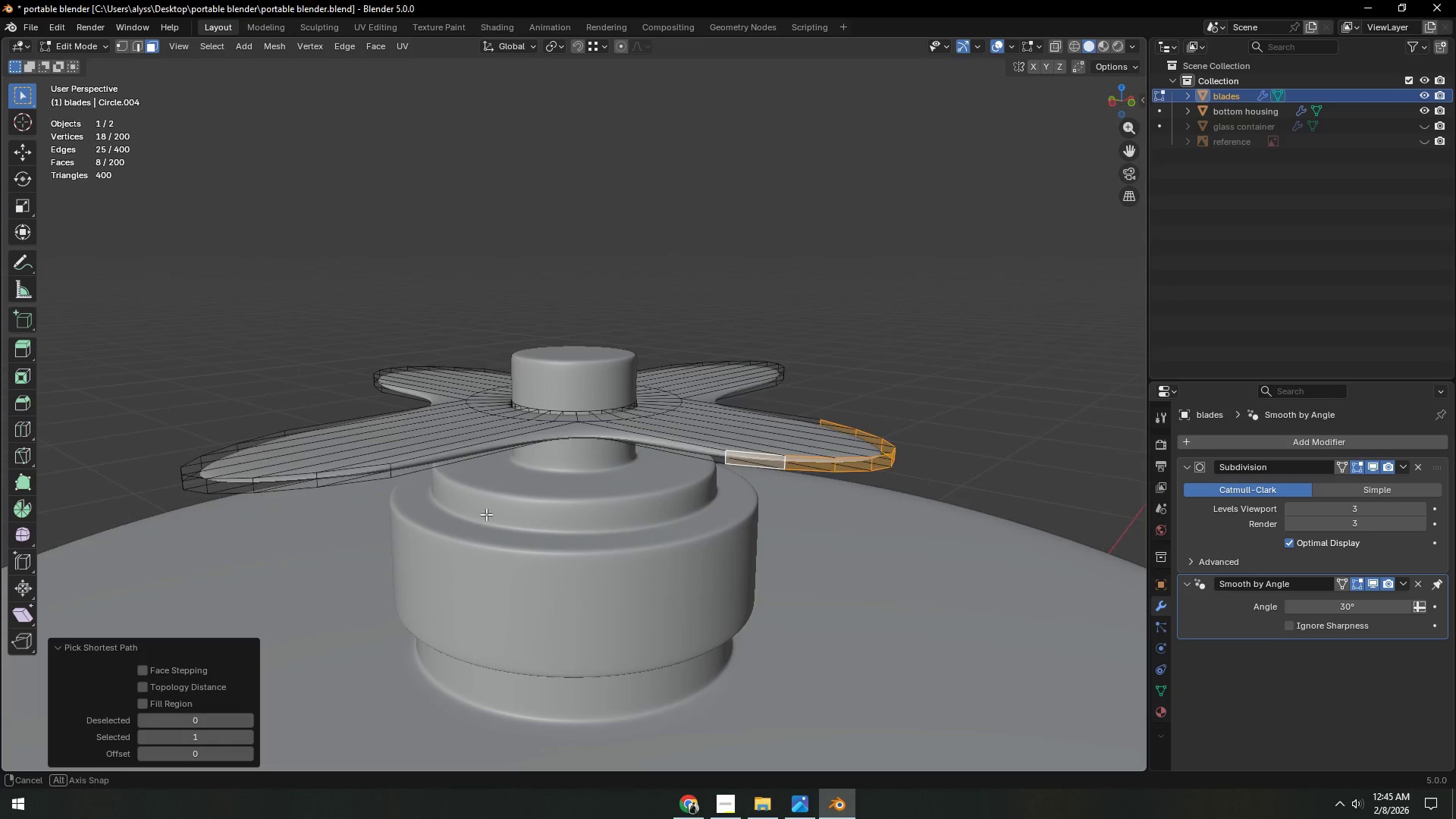 
hold_key(key=ShiftLeft, duration=0.47)
left_click([379, 476])
 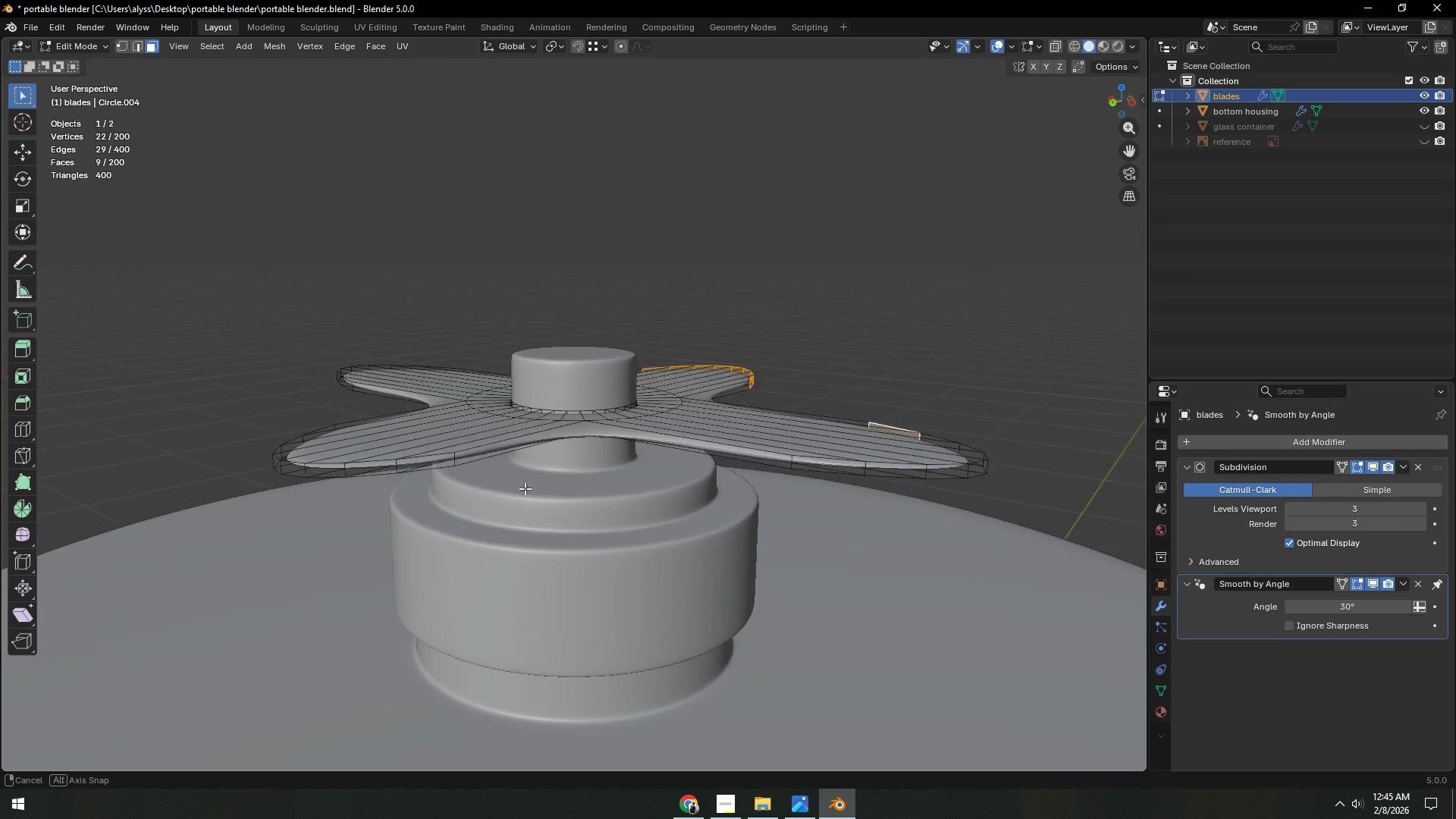 
hold_key(key=ControlLeft, duration=0.75)
left_click([829, 467])
 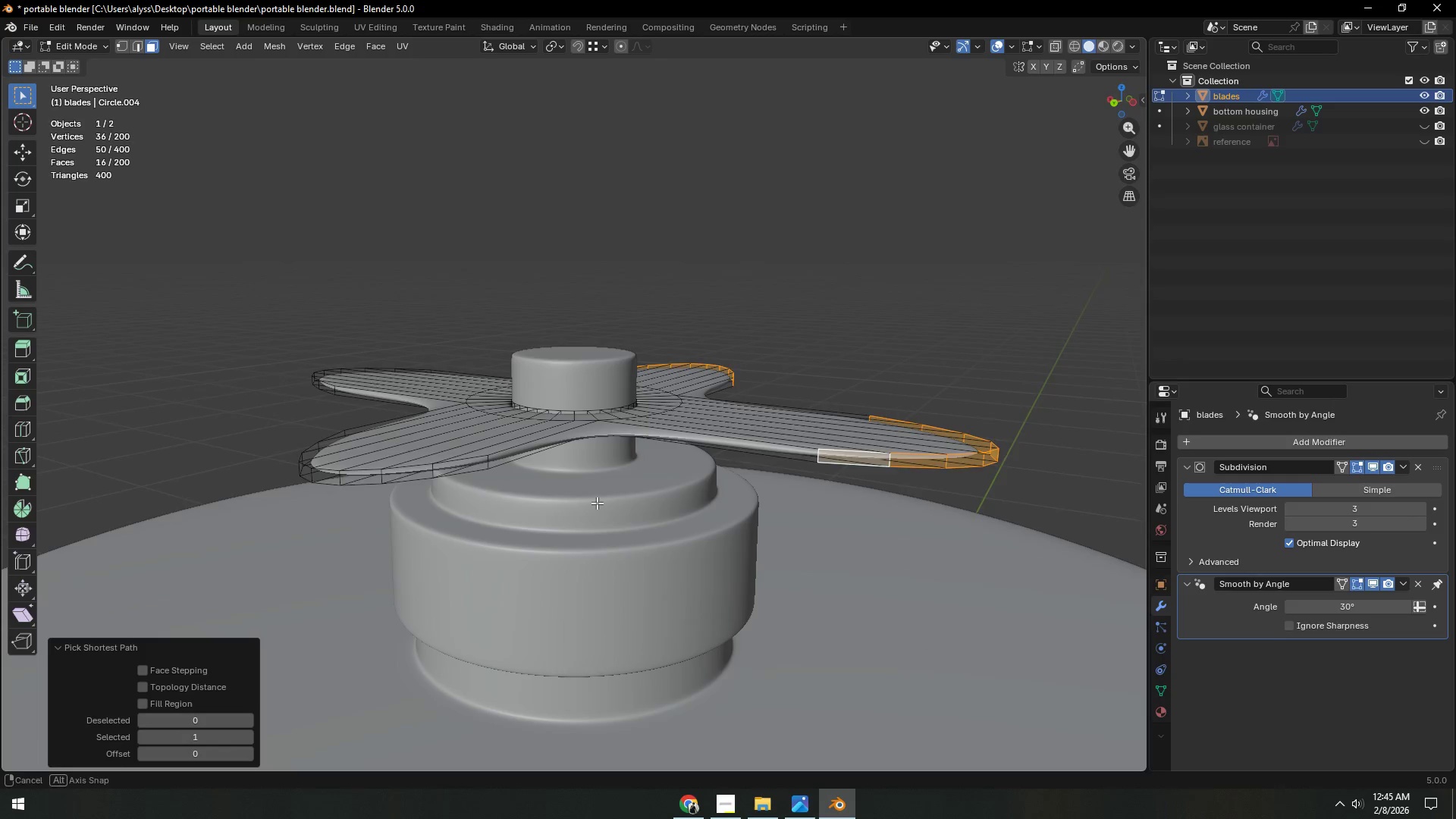 
hold_key(key=ShiftLeft, duration=1.0)
 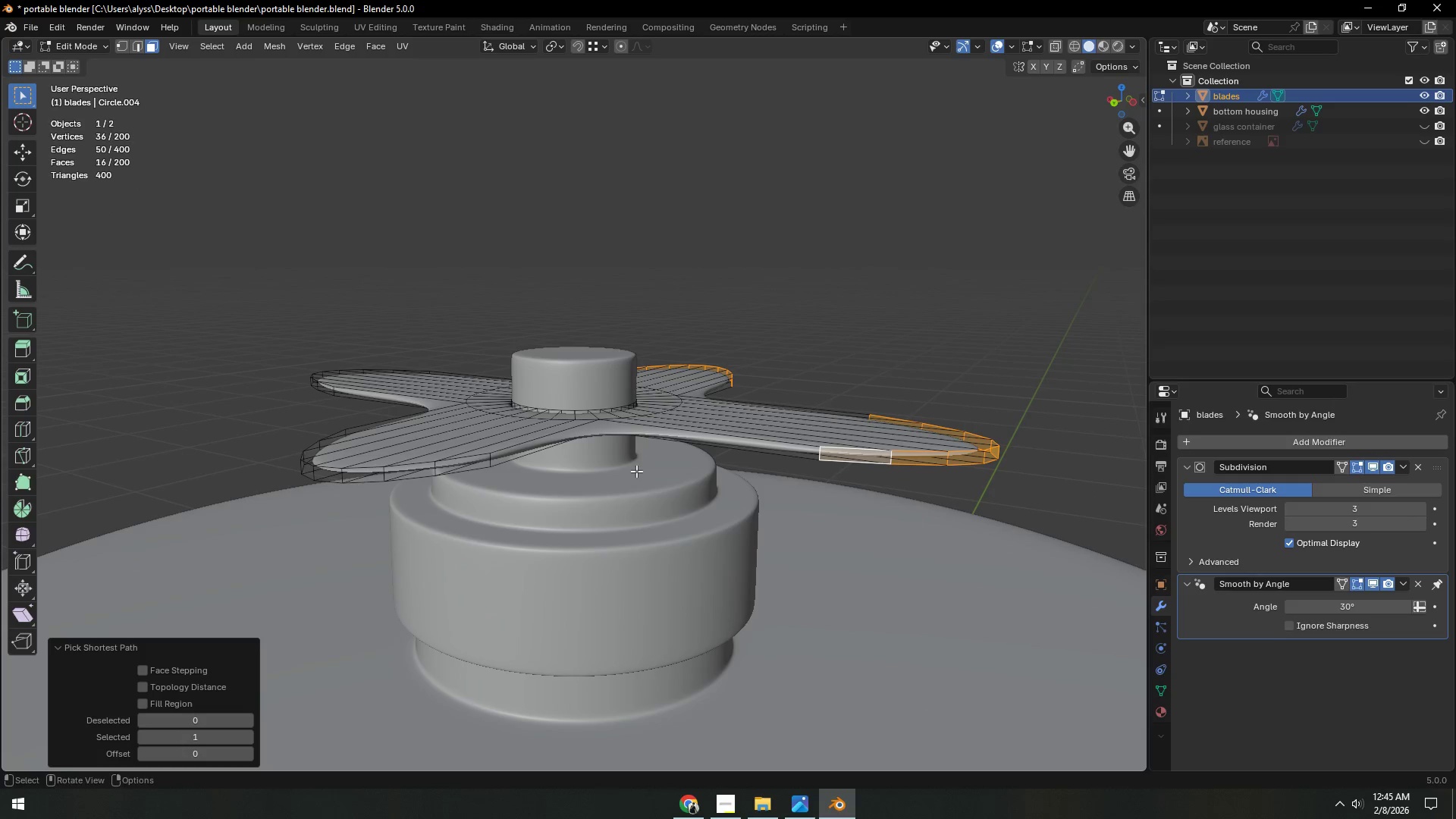 
key(Control+Z)
 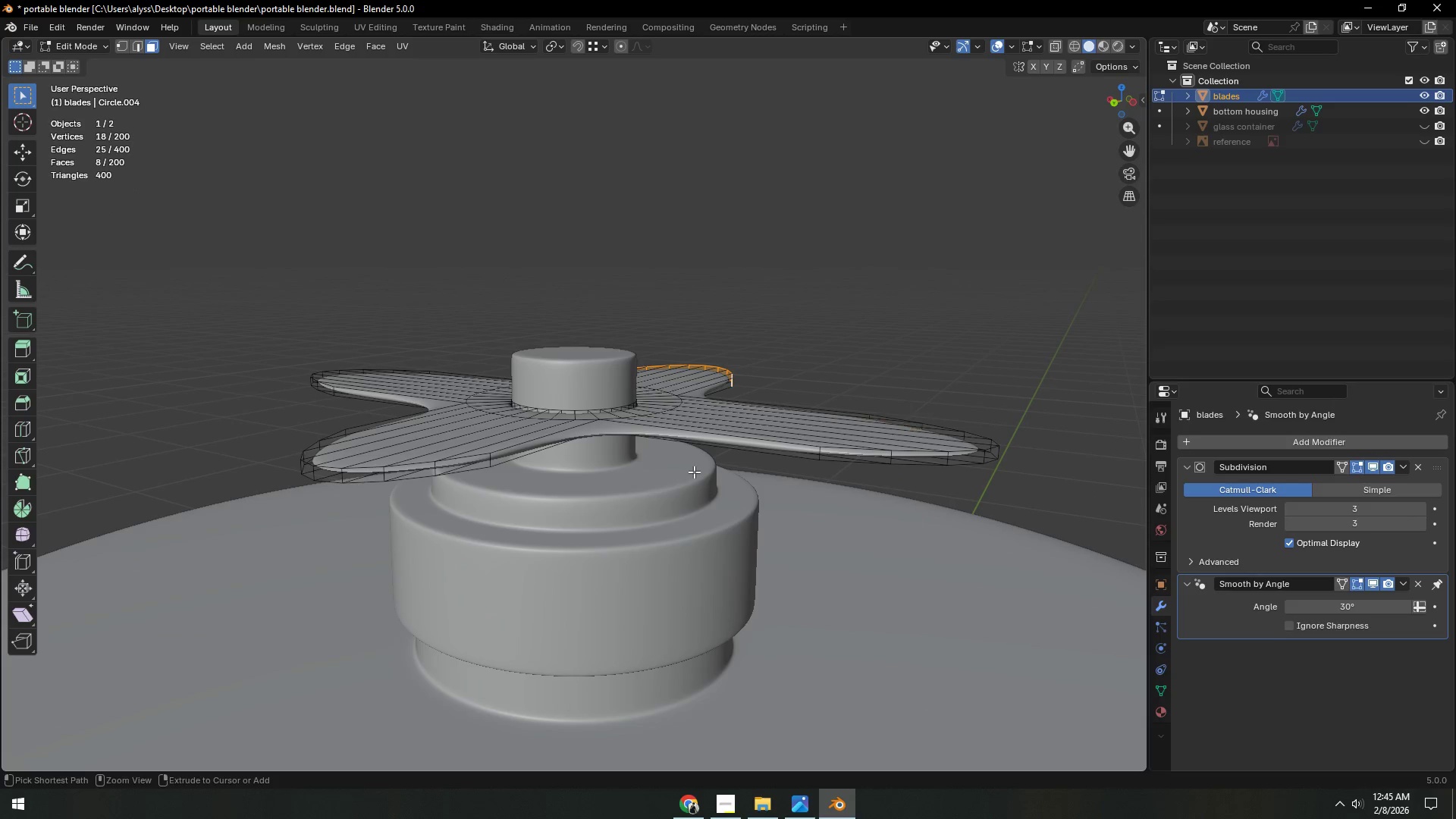 
key(Control+Z)
 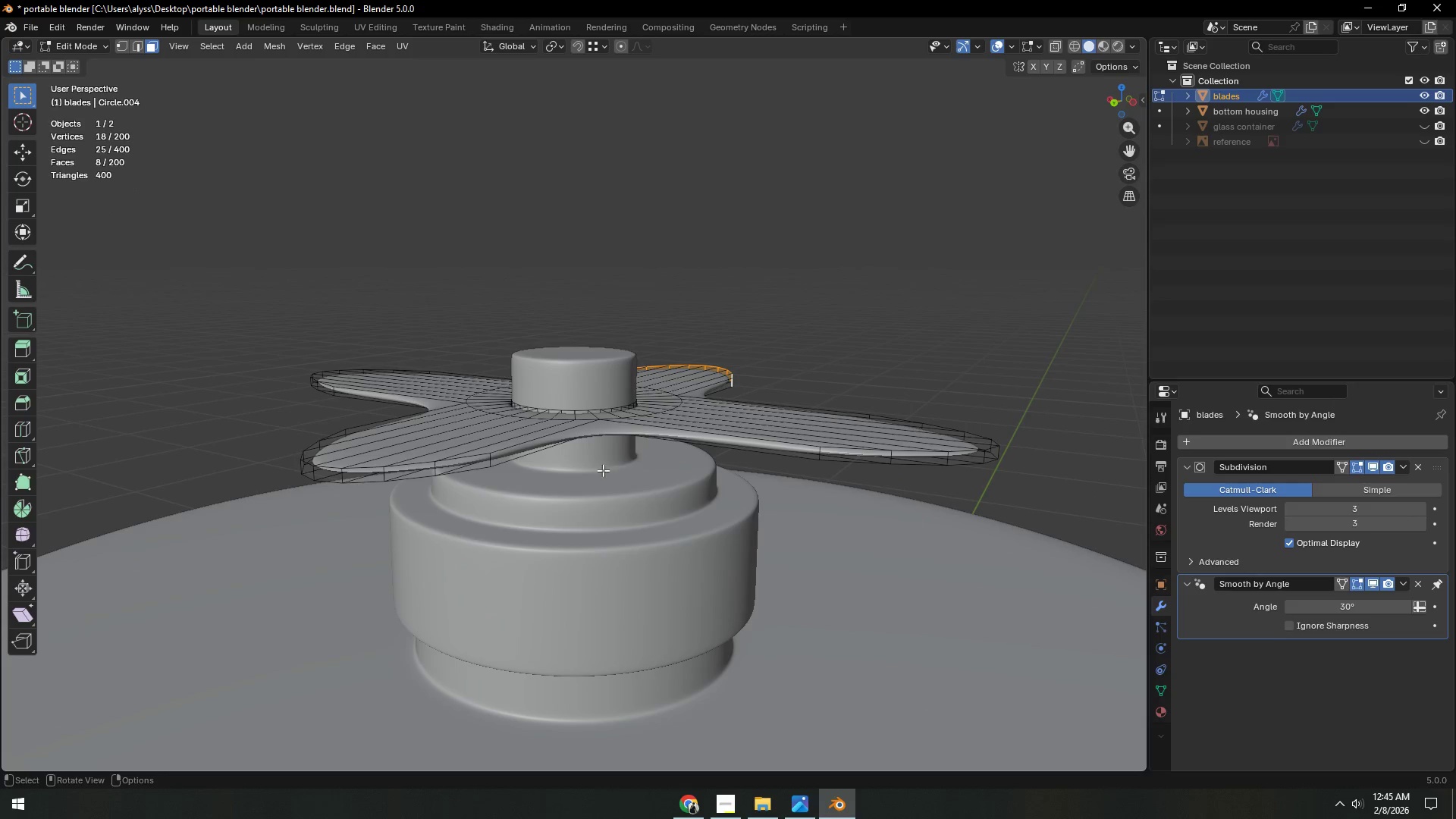 
hold_key(key=ShiftLeft, duration=0.41)
left_click([453, 471])
 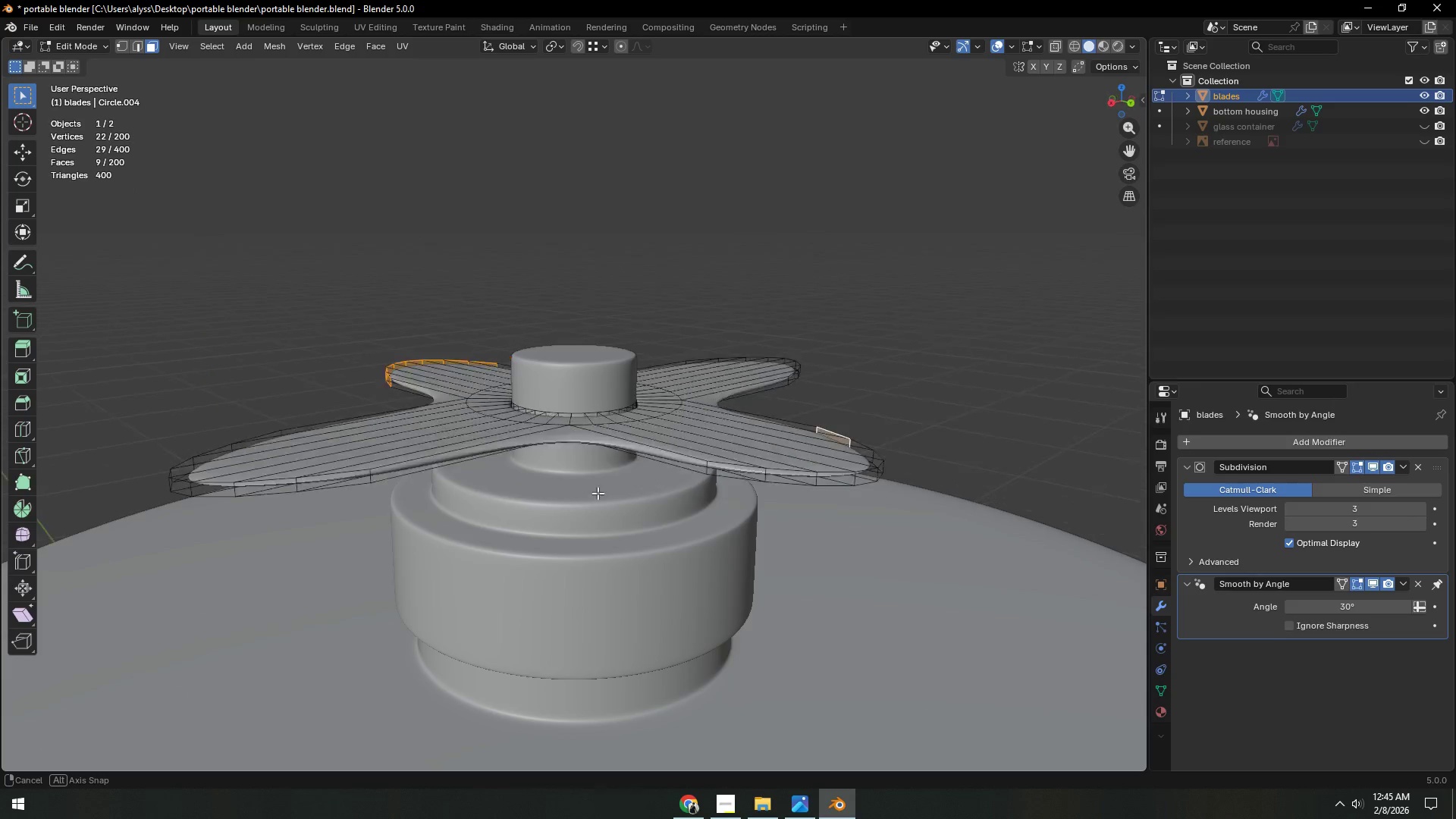 
hold_key(key=ControlLeft, duration=0.52)
left_click([808, 457])
 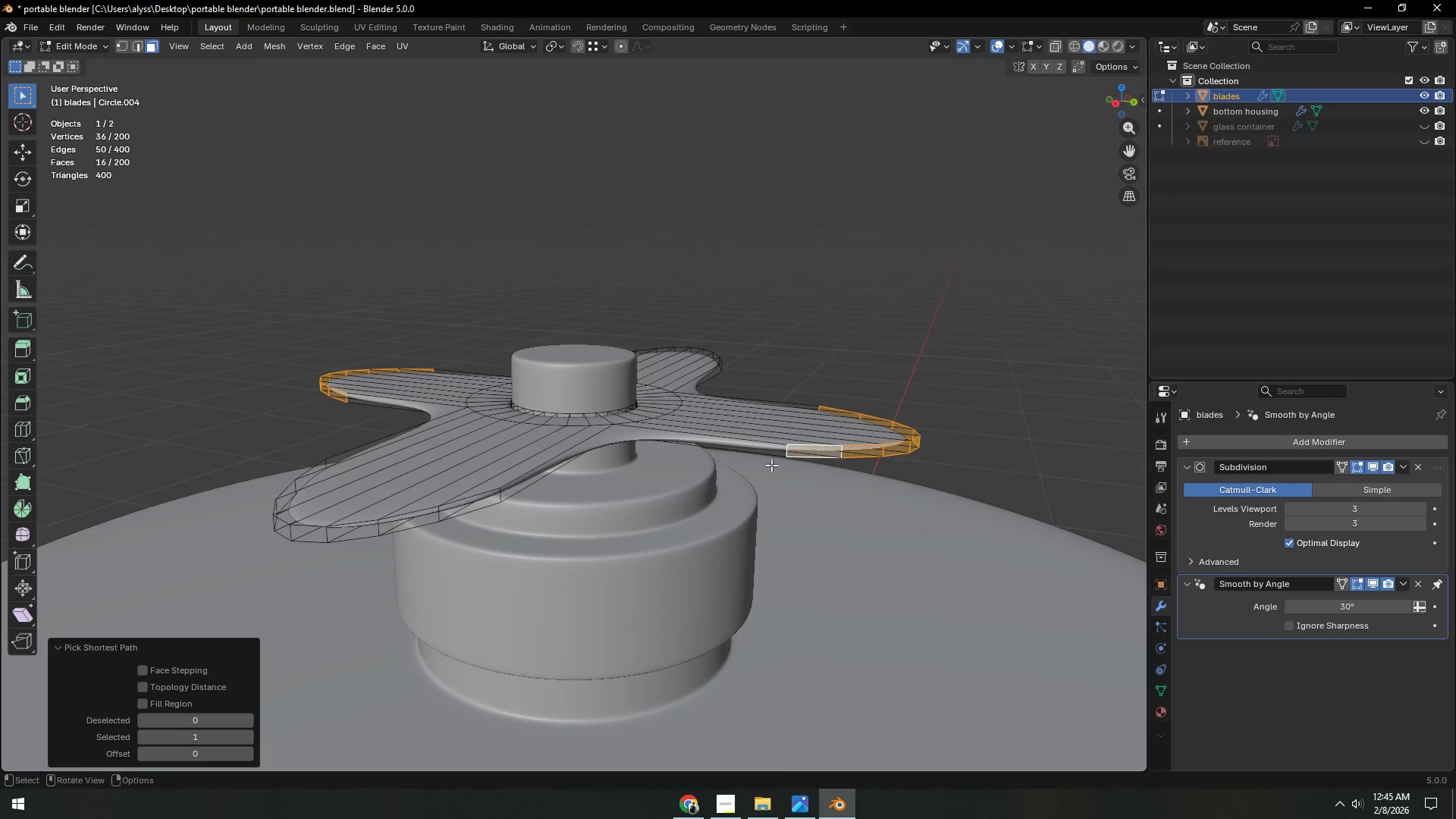 
scroll: coordinate [786, 529], scroll_direction: down, amount: 5.0
 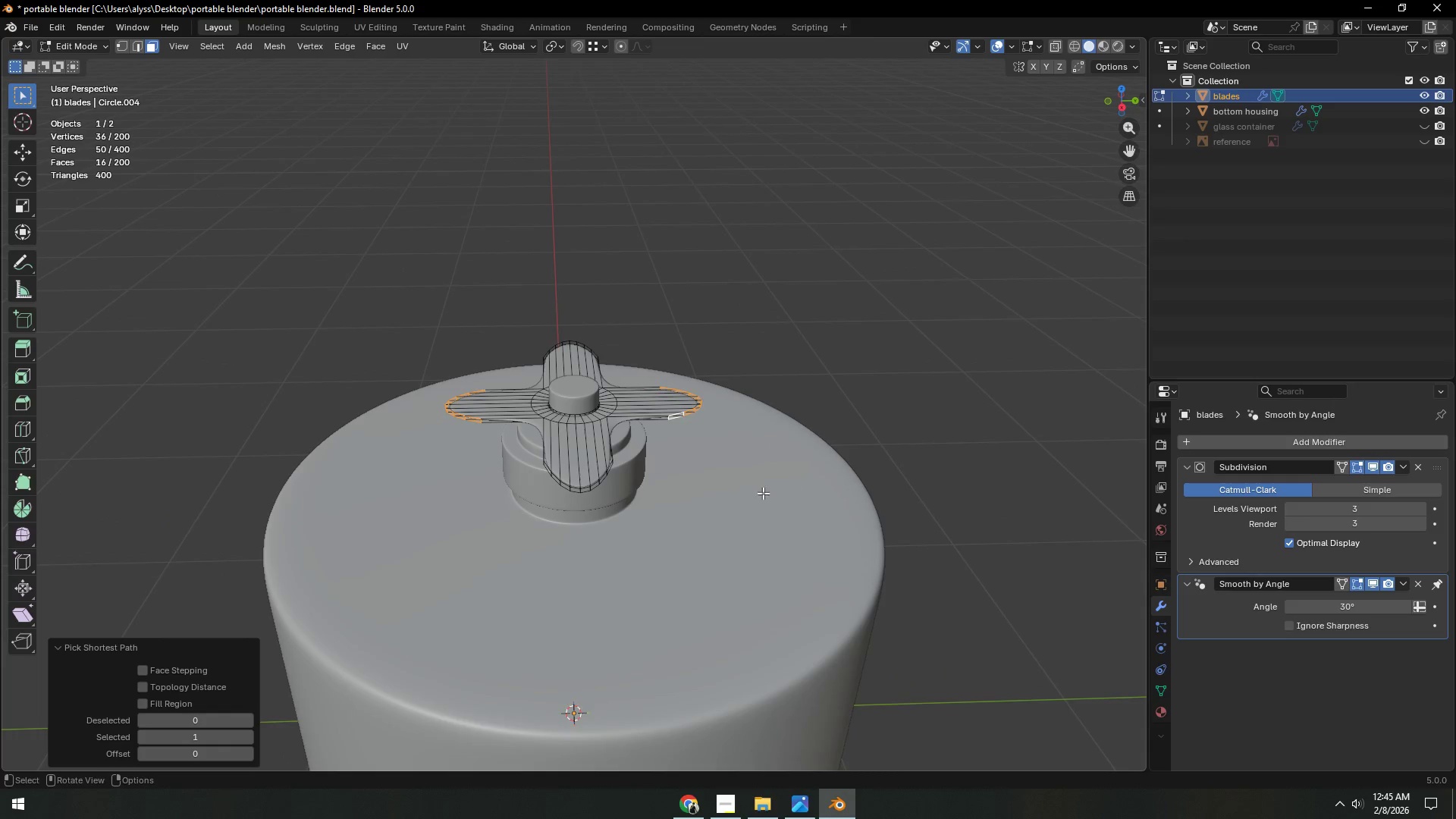 
type(sy)
 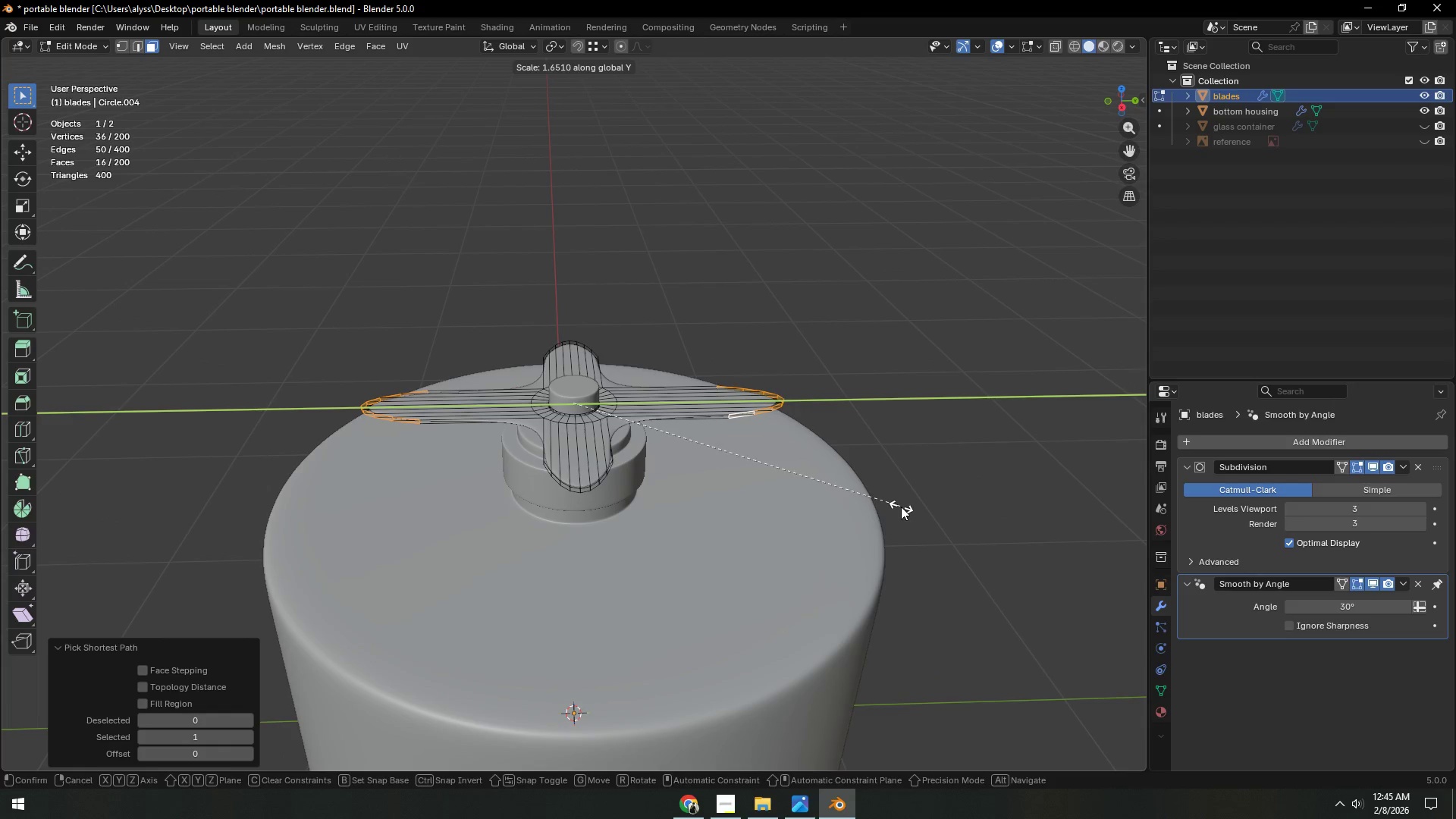 
left_click([902, 507])
 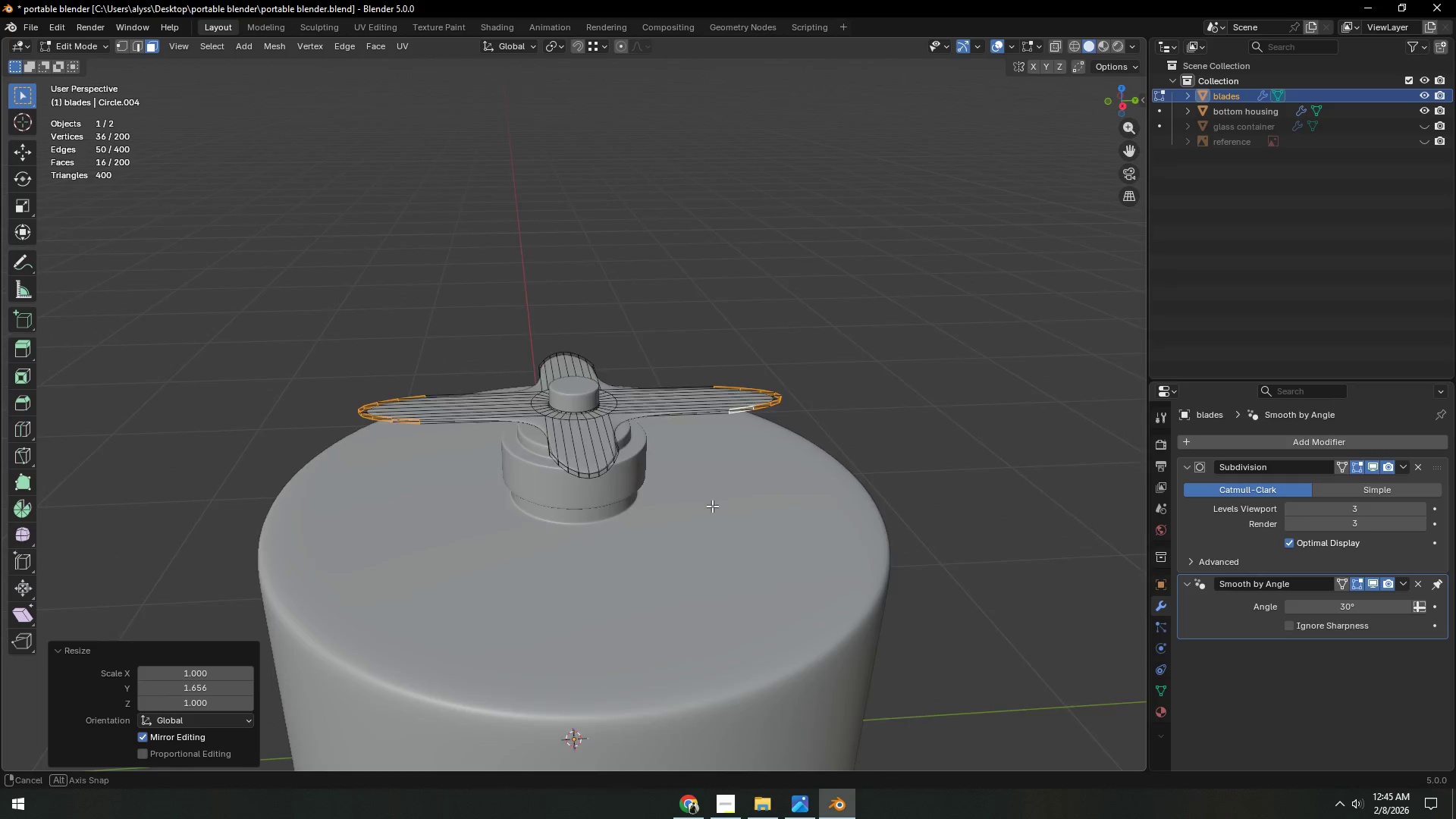 
scroll: coordinate [686, 519], scroll_direction: up, amount: 3.0
 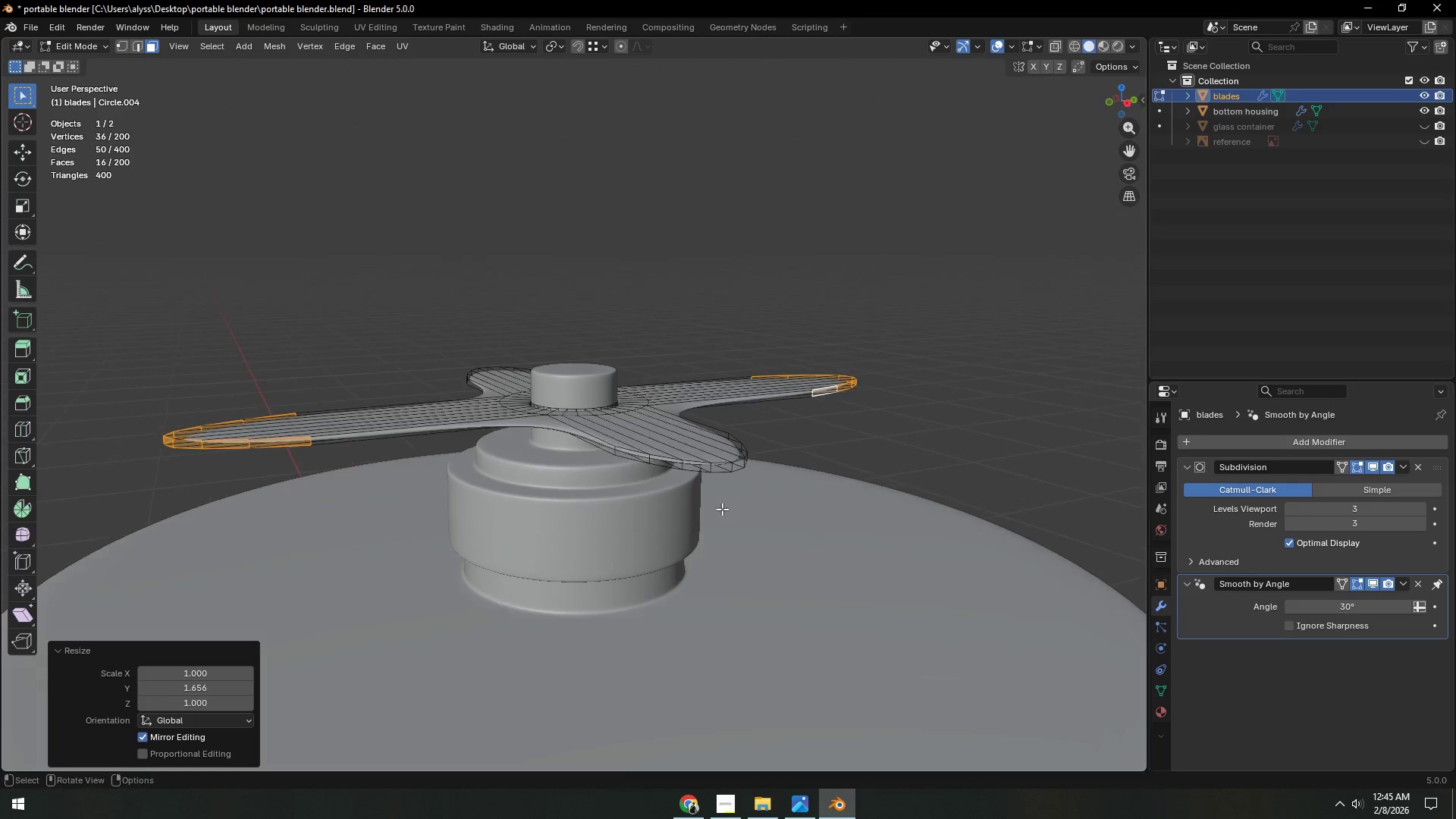 
left_click([698, 522])
 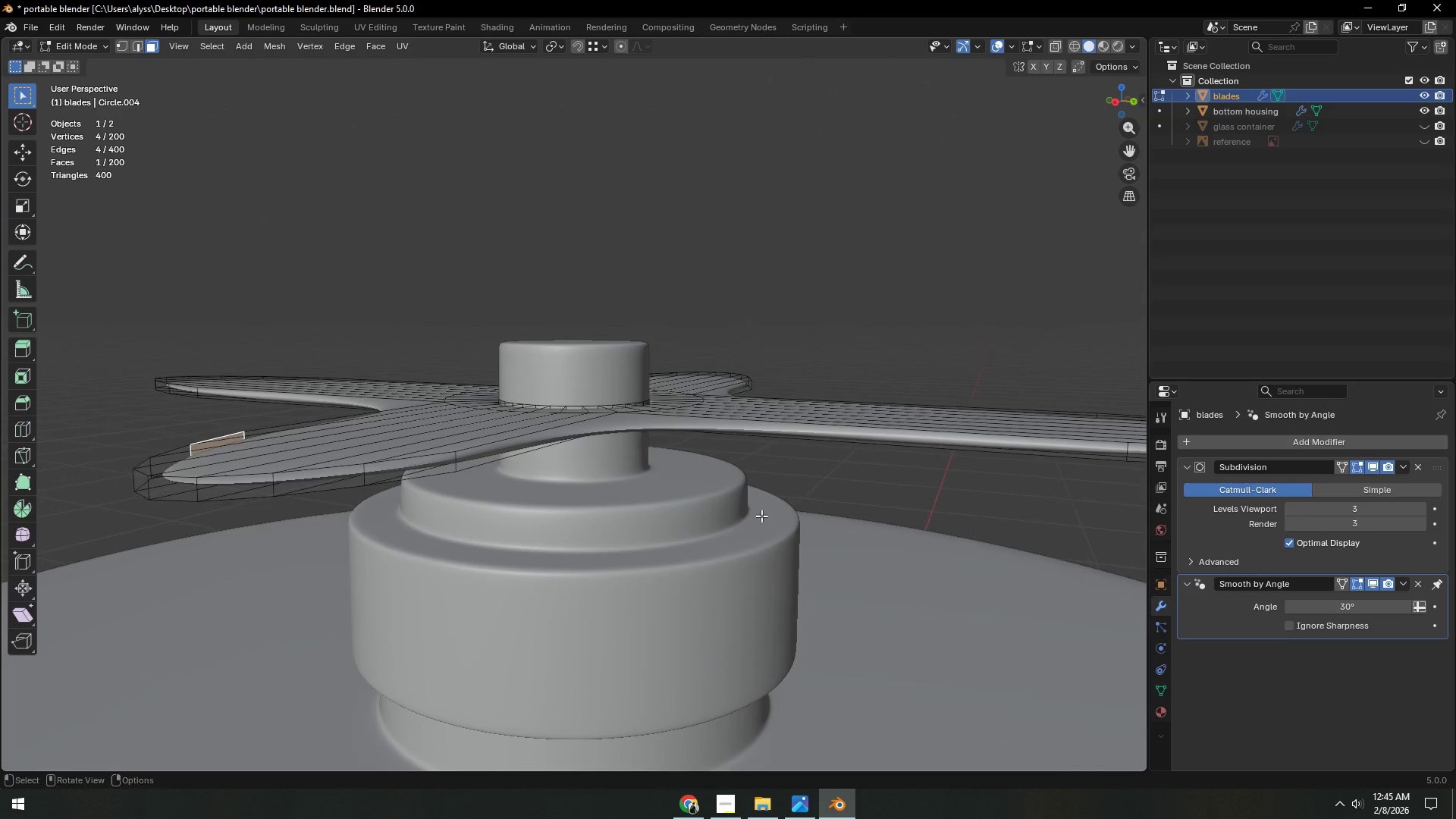 
scroll: coordinate [723, 515], scroll_direction: up, amount: 3.0
 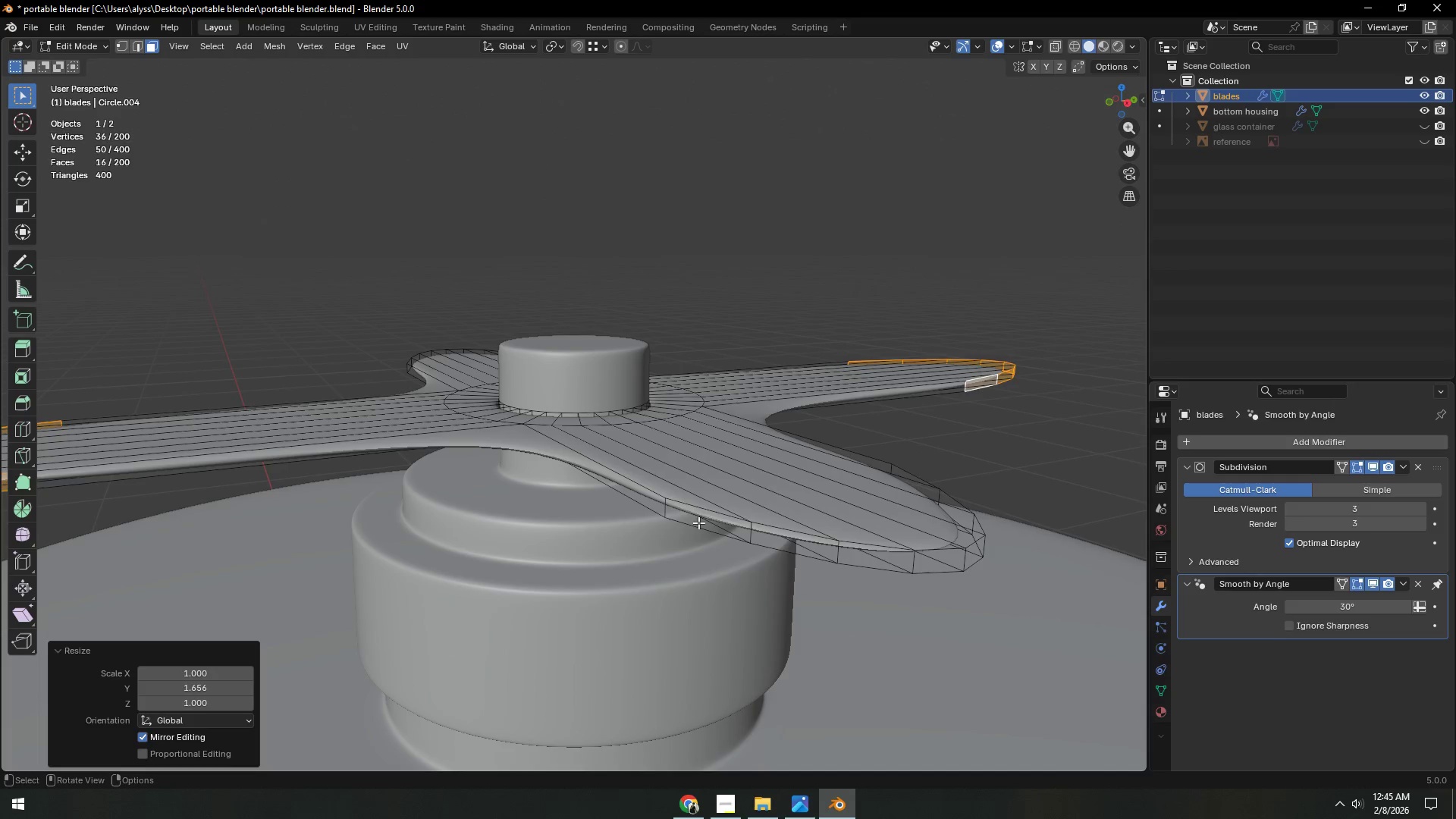 
hold_key(key=ControlLeft, duration=0.41)
left_click([420, 475])
 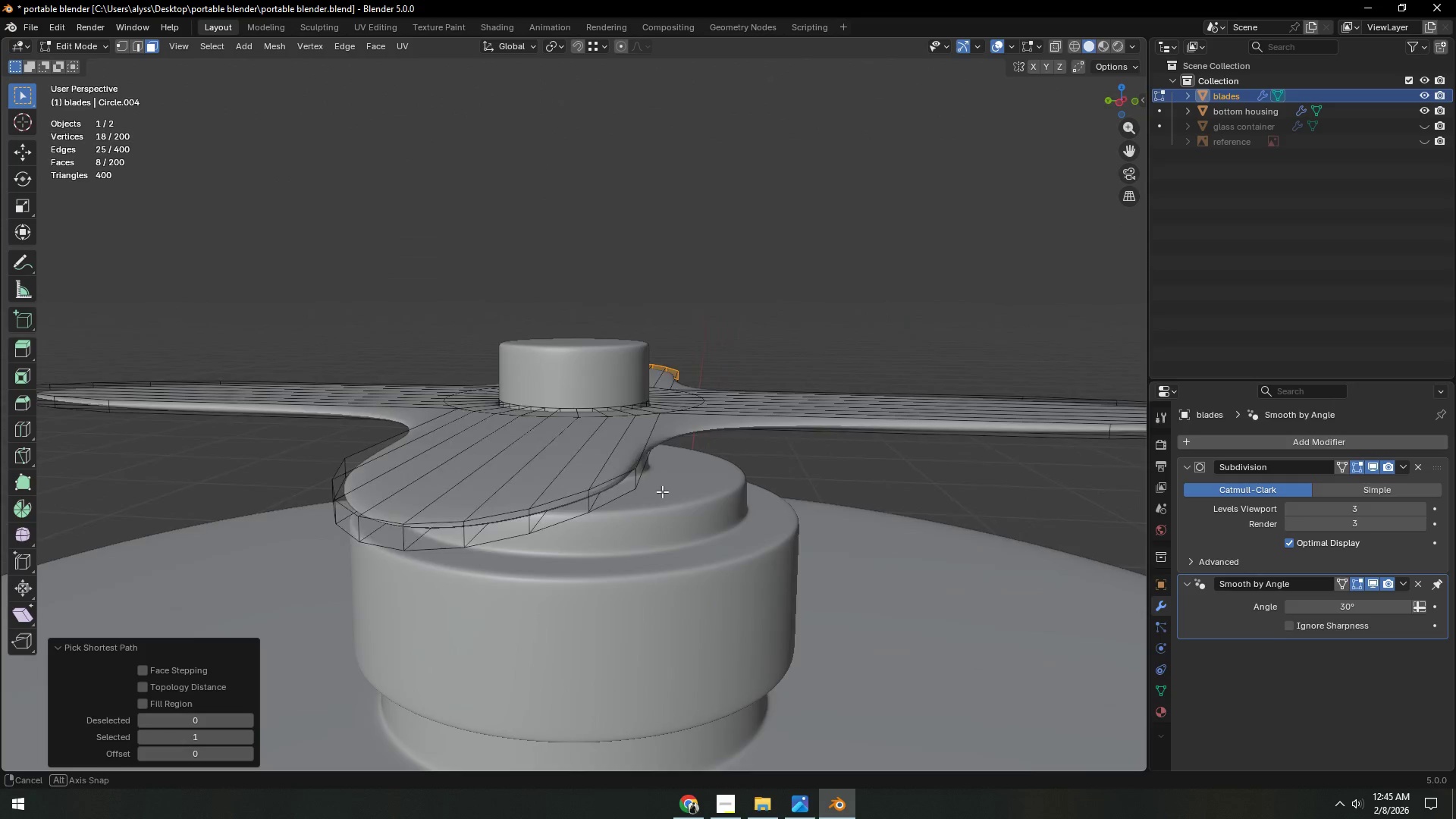 
hold_key(key=ShiftLeft, duration=0.31)
left_click([624, 491])
 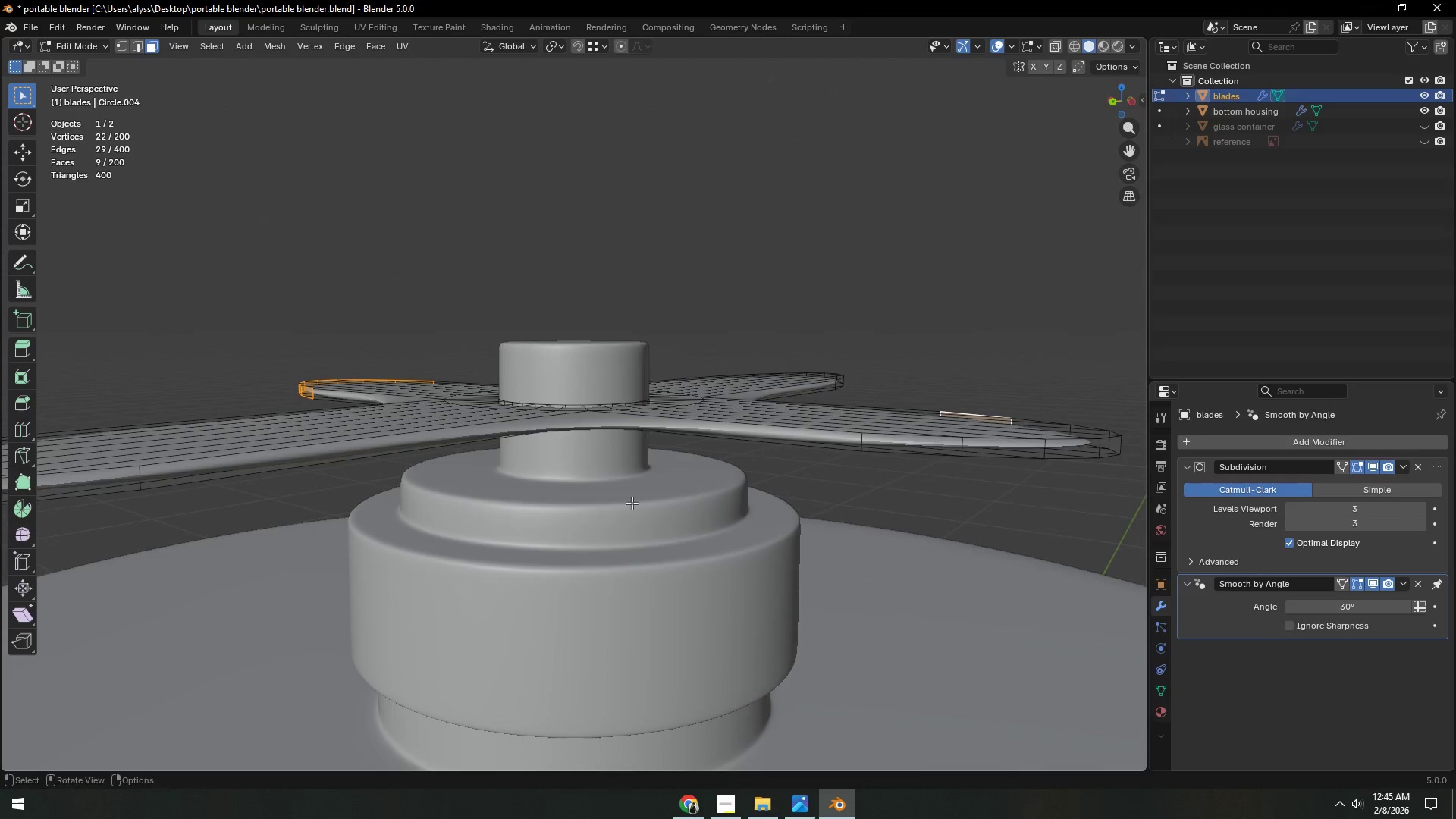 
hold_key(key=ControlLeft, duration=0.33)
left_click([907, 444])
 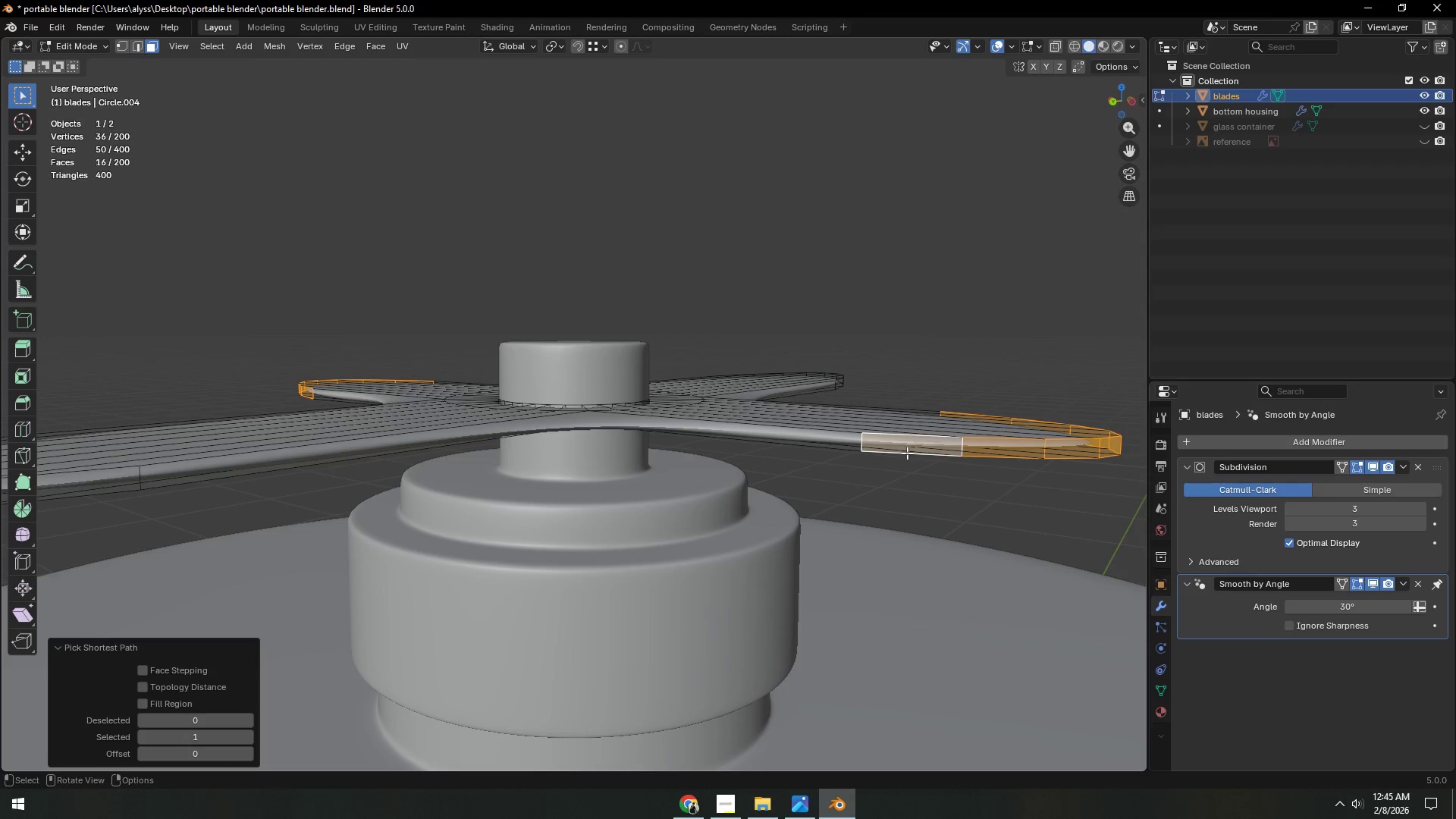 
scroll: coordinate [877, 516], scroll_direction: down, amount: 7.0
 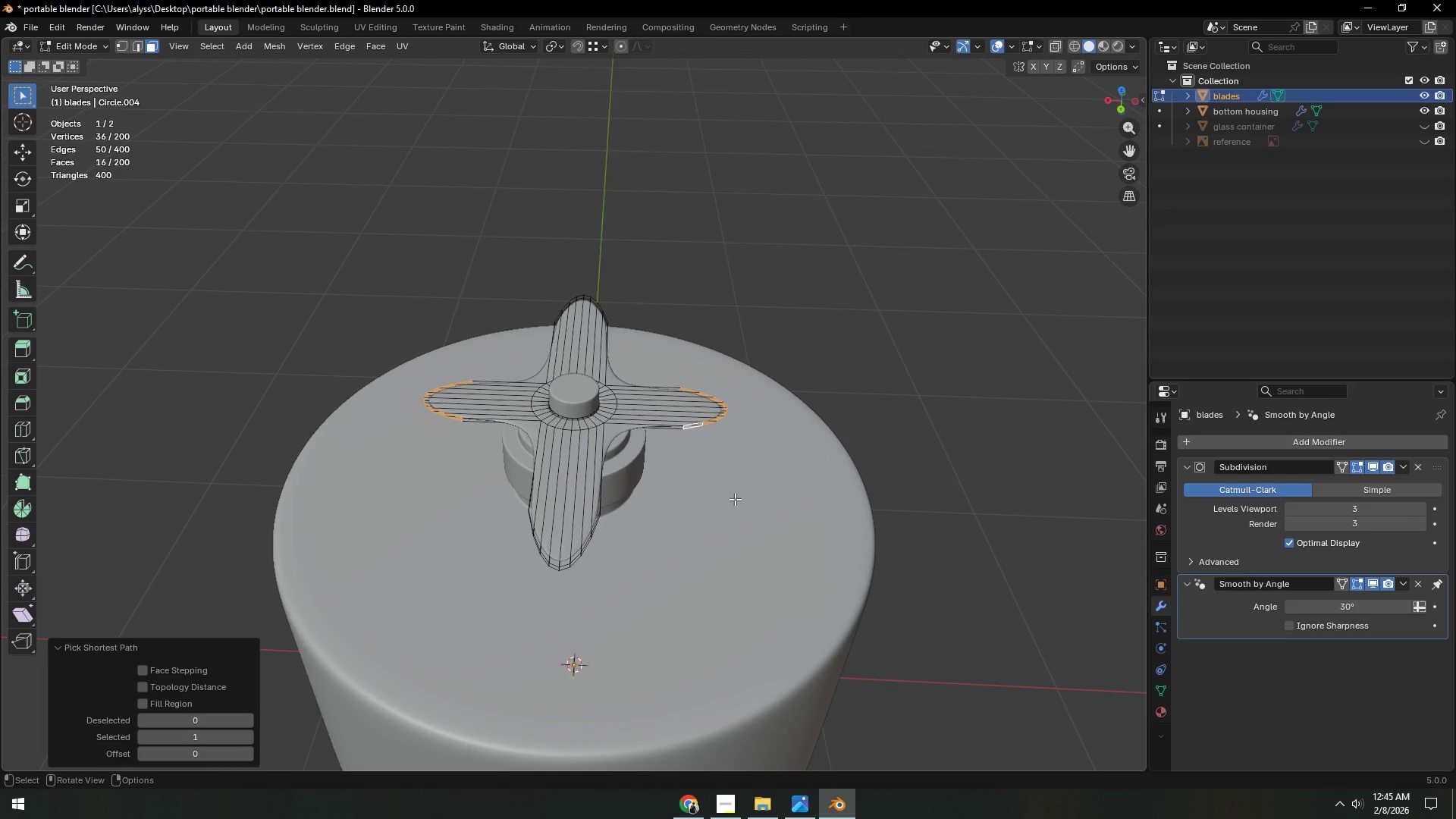 
type(sx)
 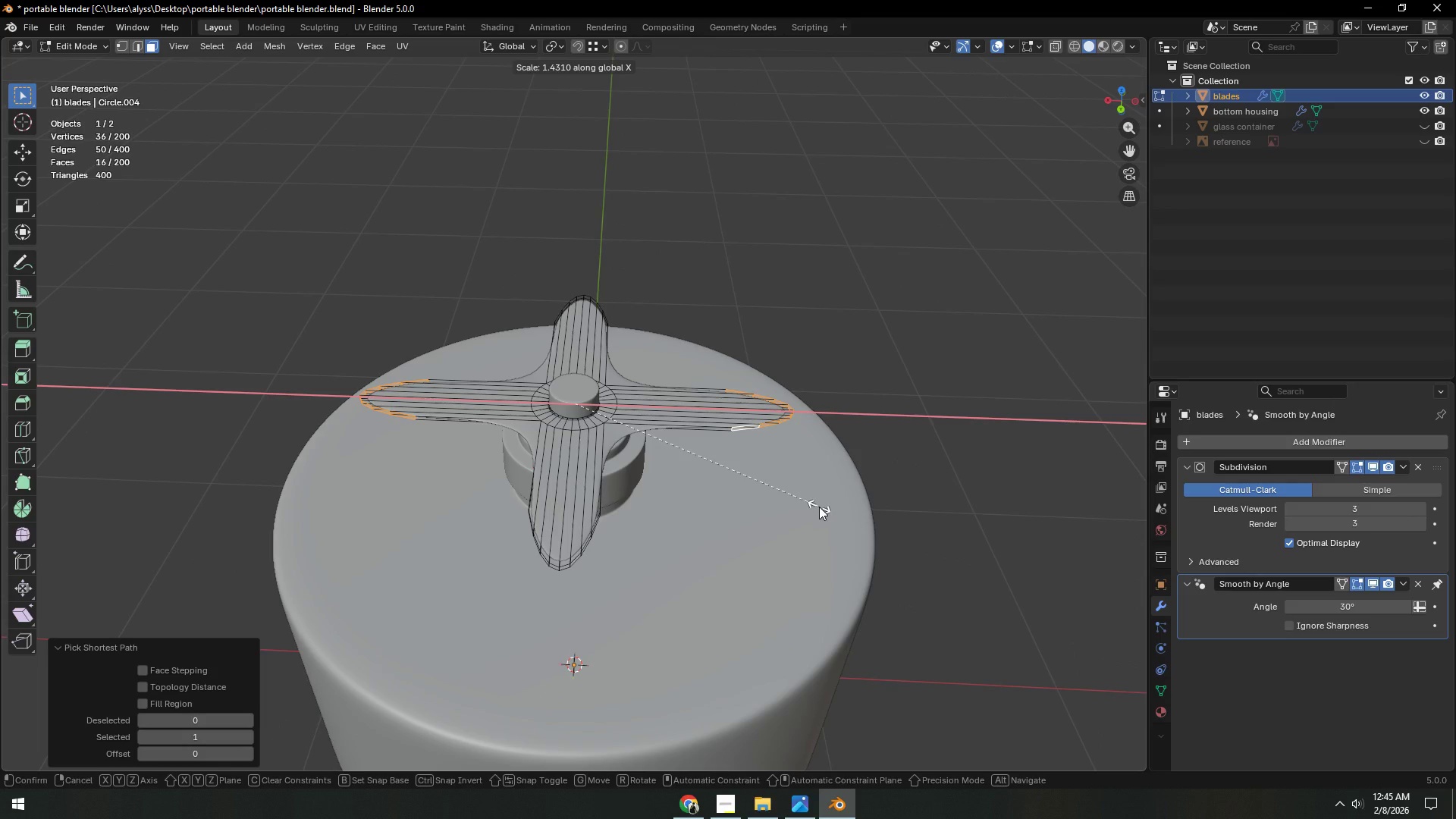 
left_click([819, 507])
 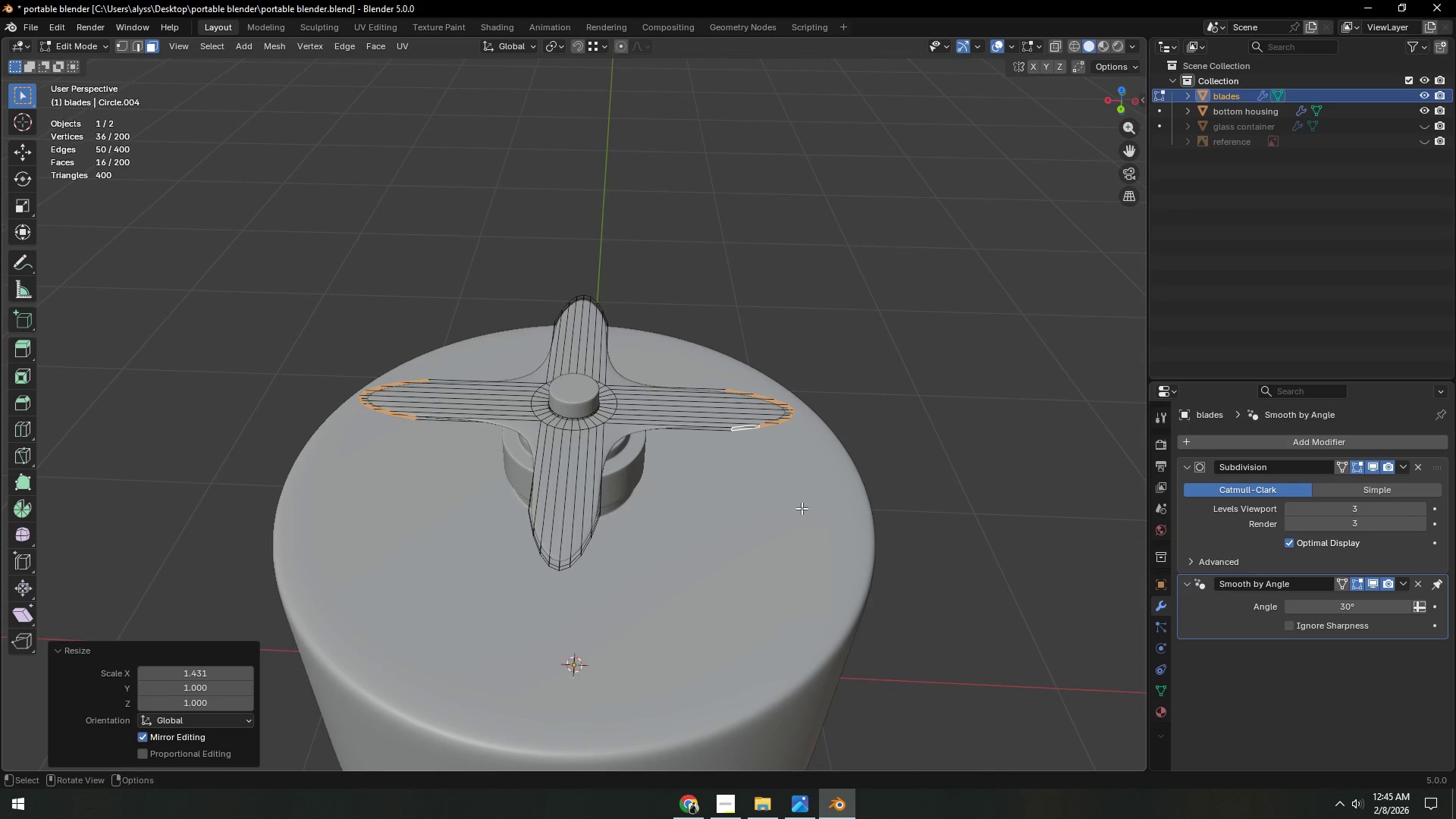 
key(Control+ControlLeft)
 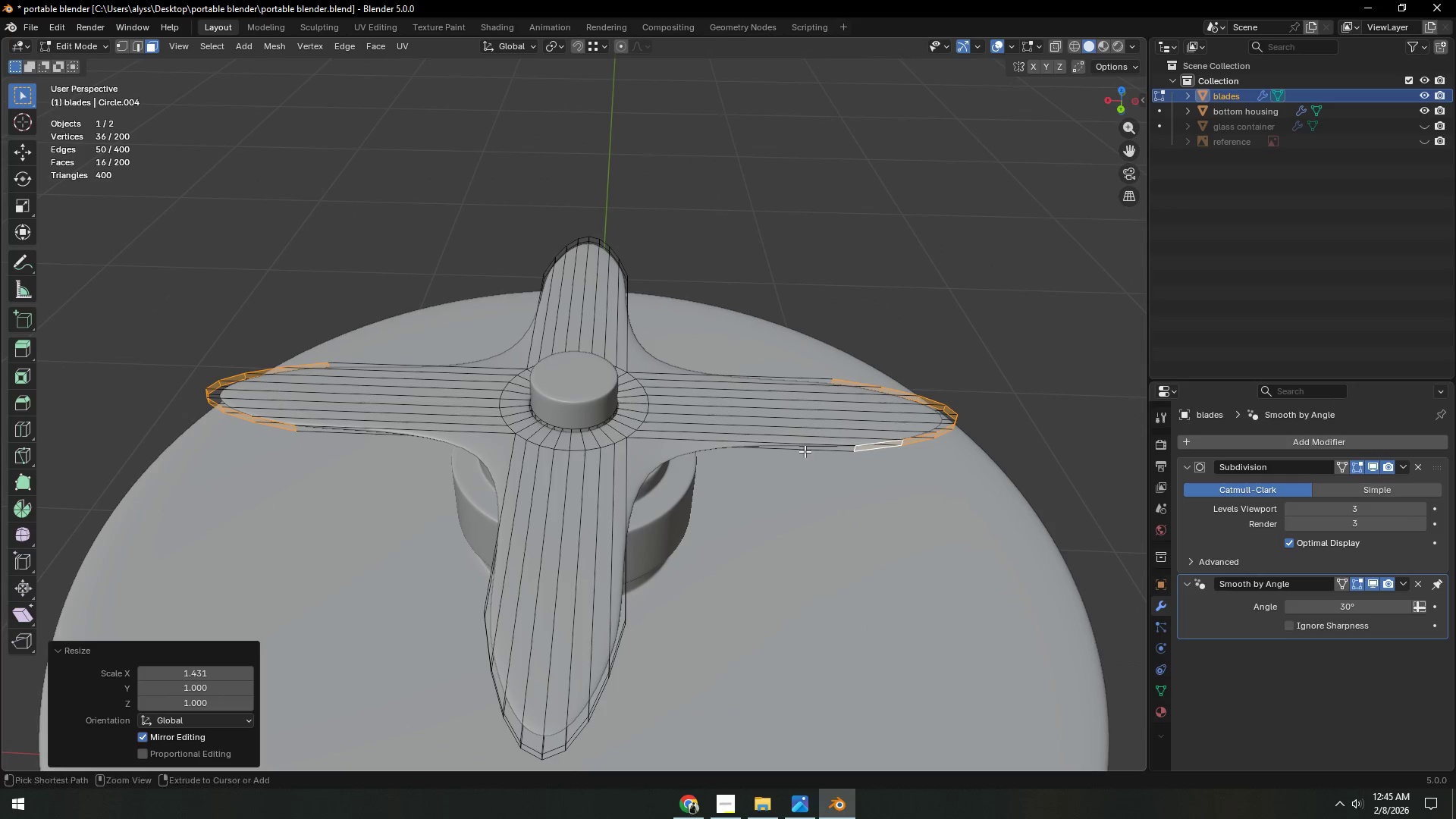 
scroll: coordinate [790, 508], scroll_direction: up, amount: 3.0
 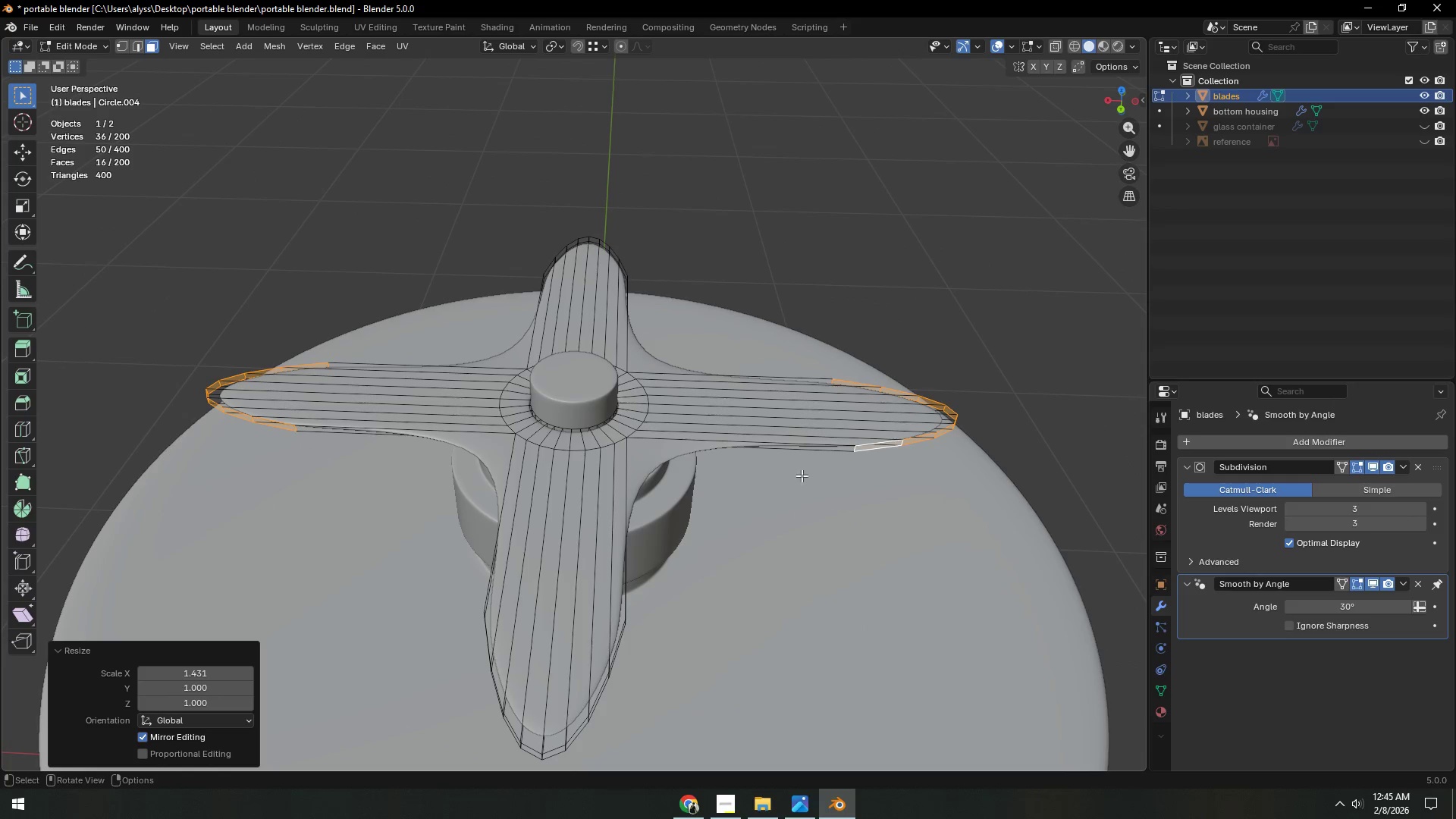 
key(Control+R)
 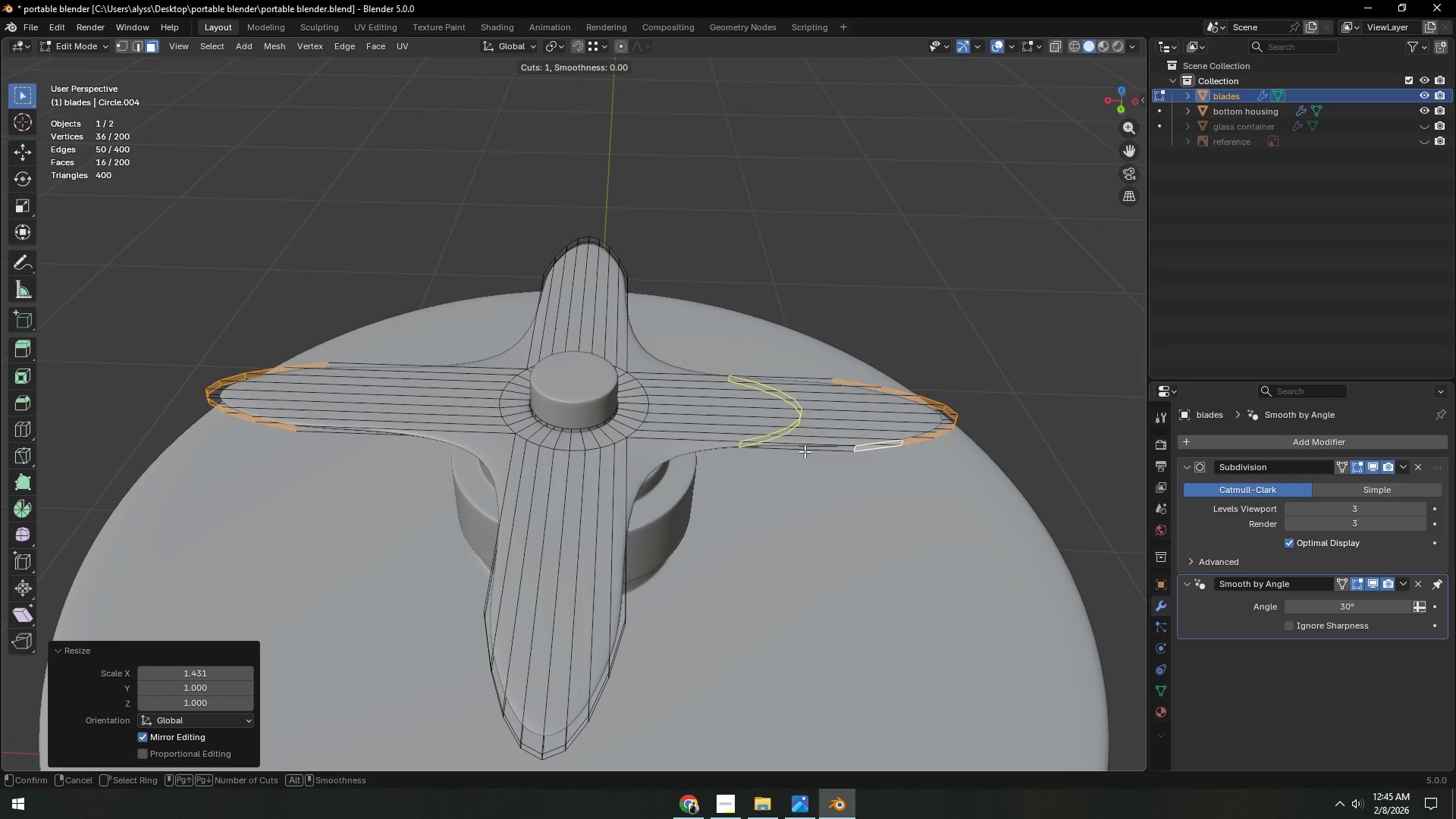 
right_click([805, 451])
 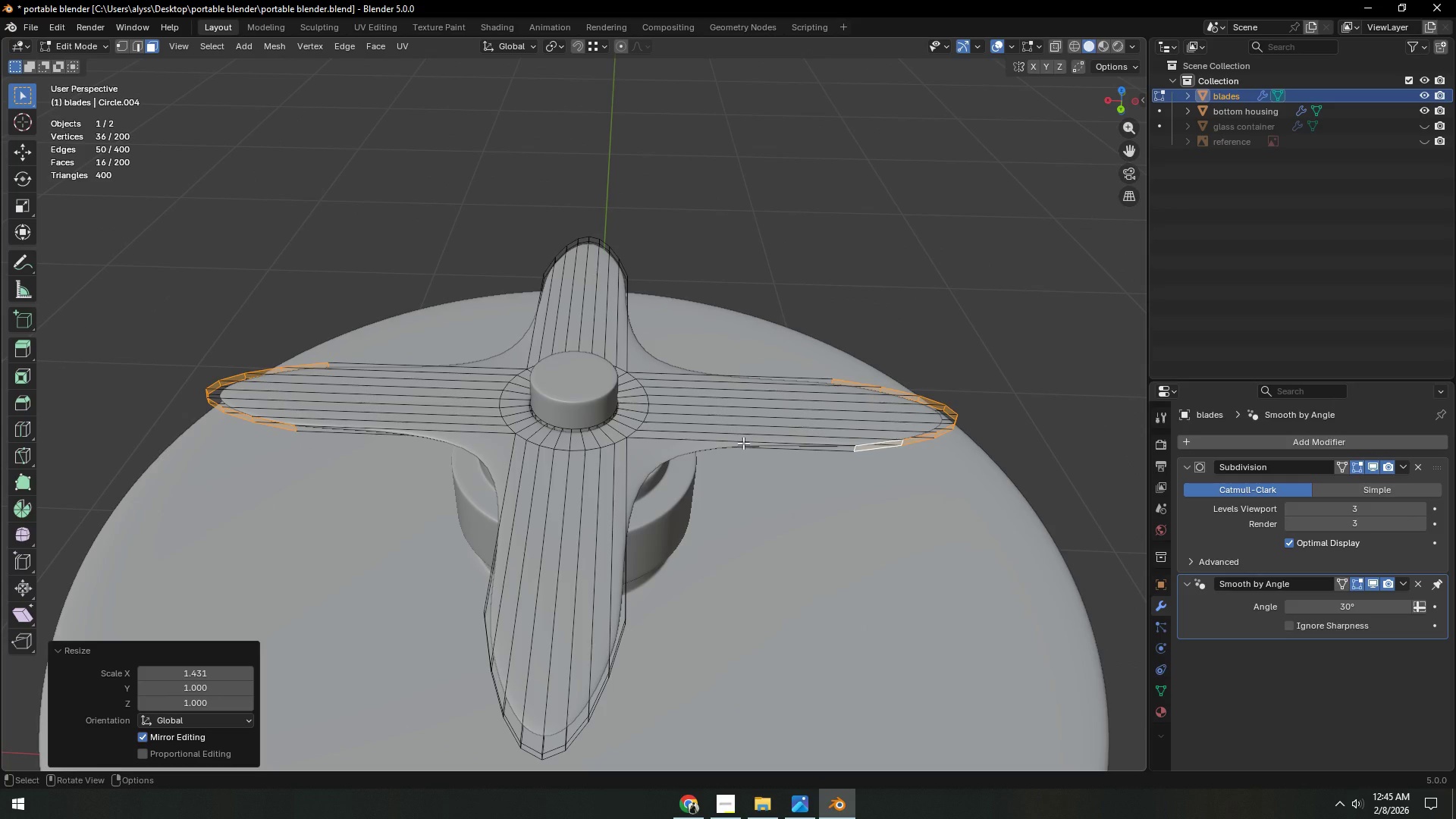 
scroll: coordinate [680, 470], scroll_direction: up, amount: 3.0
 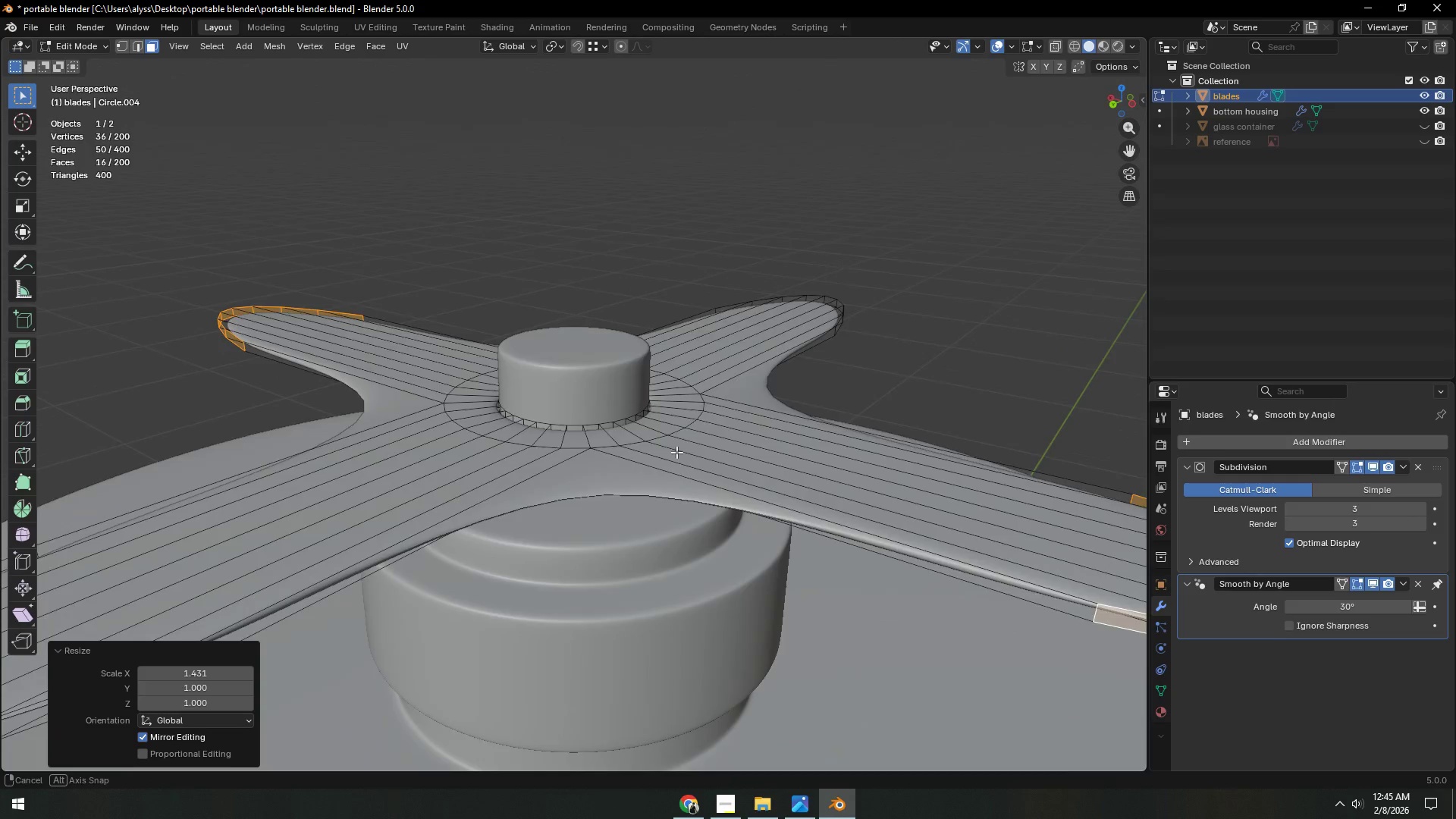 
scroll: coordinate [676, 469], scroll_direction: down, amount: 4.0
 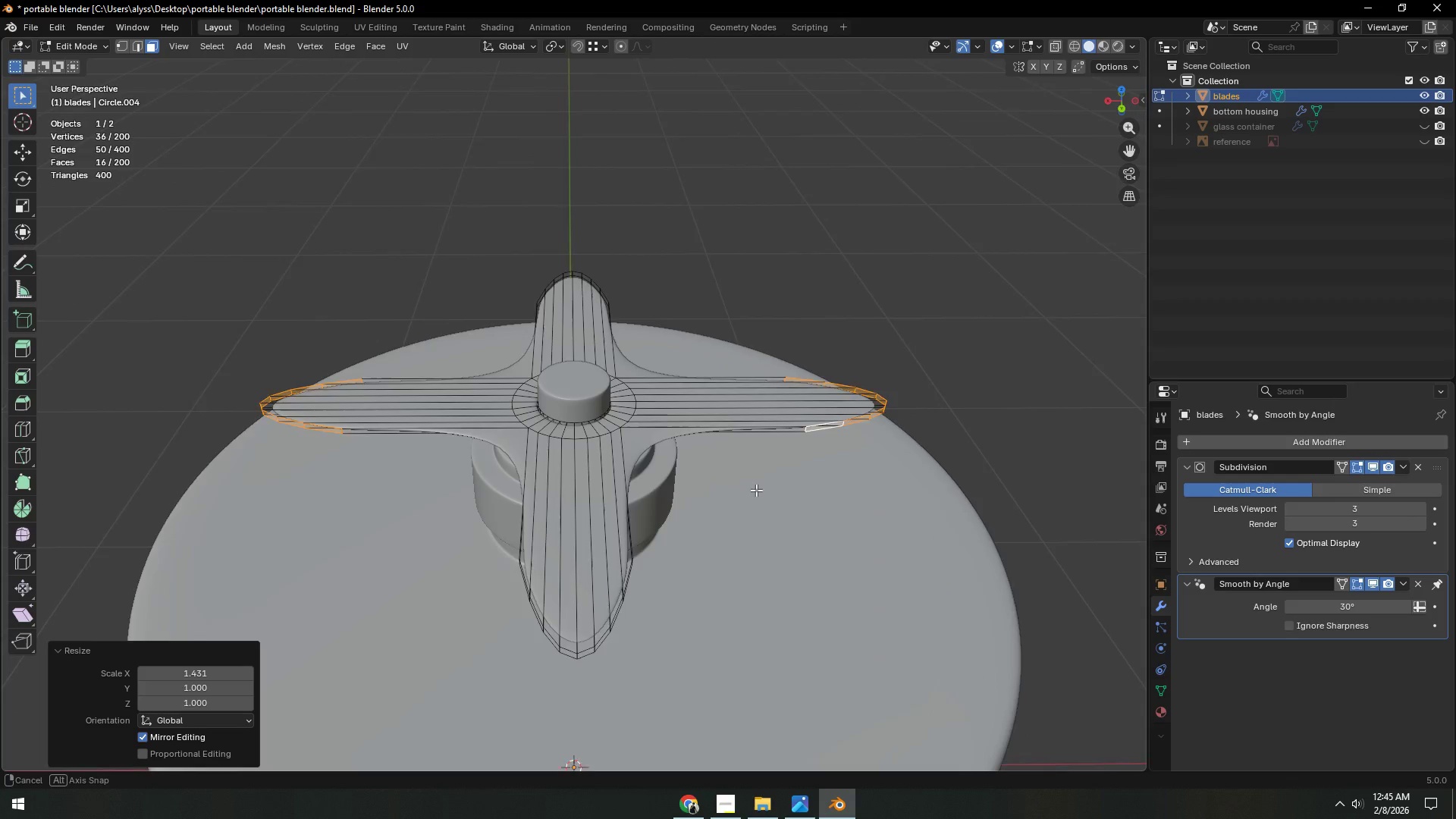 
key(Control+ControlLeft)
 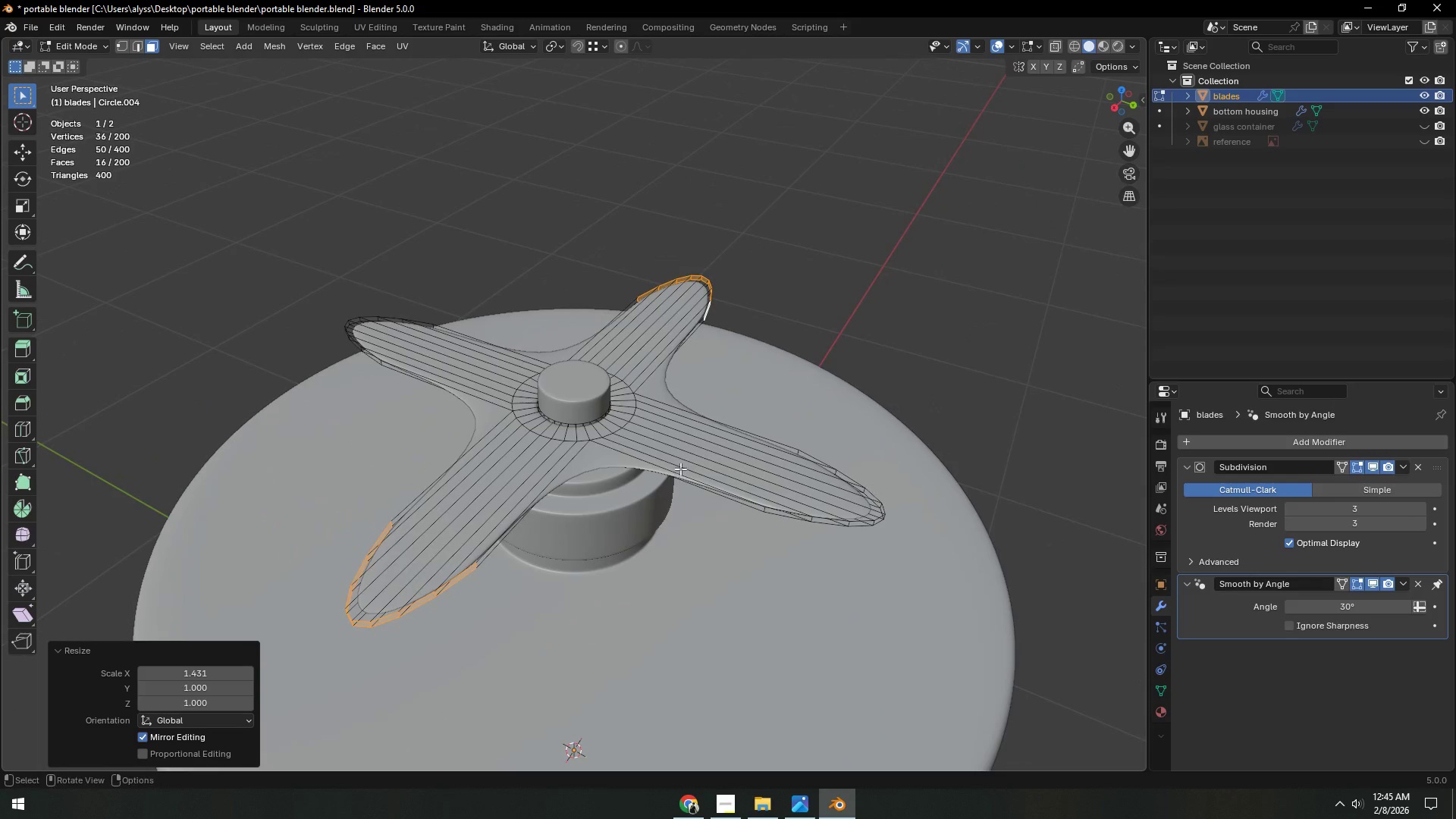 
key(Control+R)
 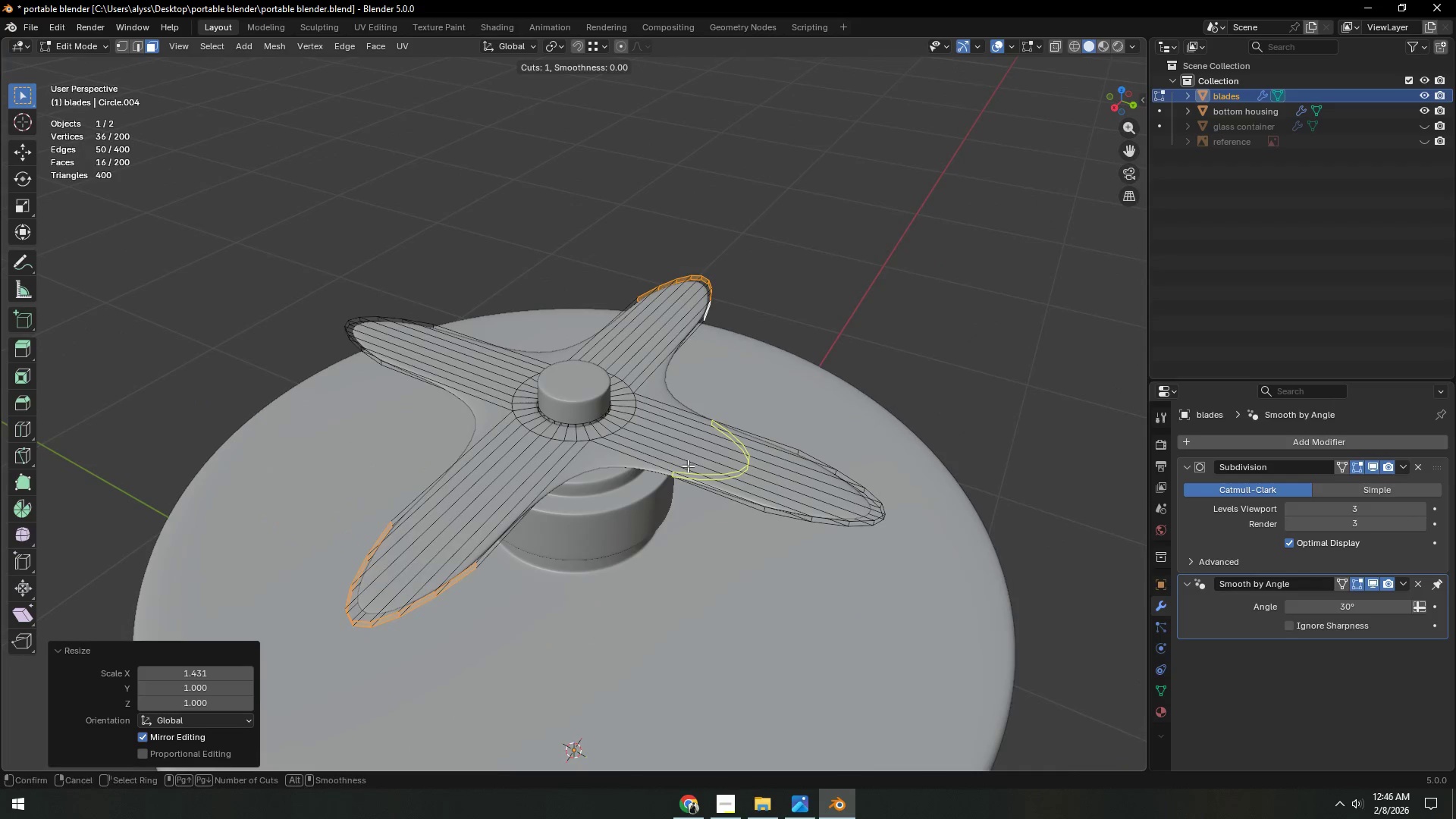 
left_click([688, 466])
 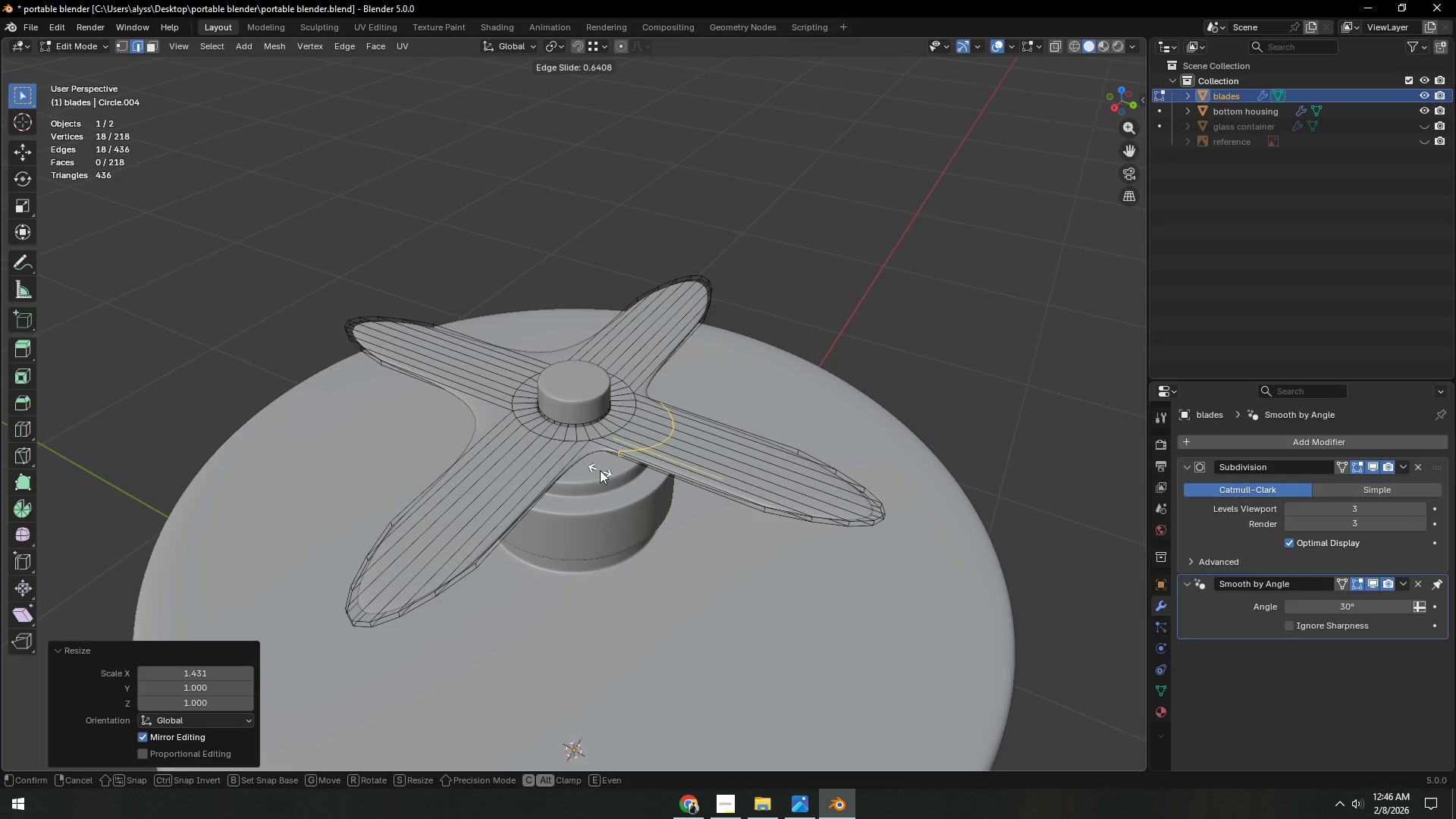 
left_click([600, 470])
 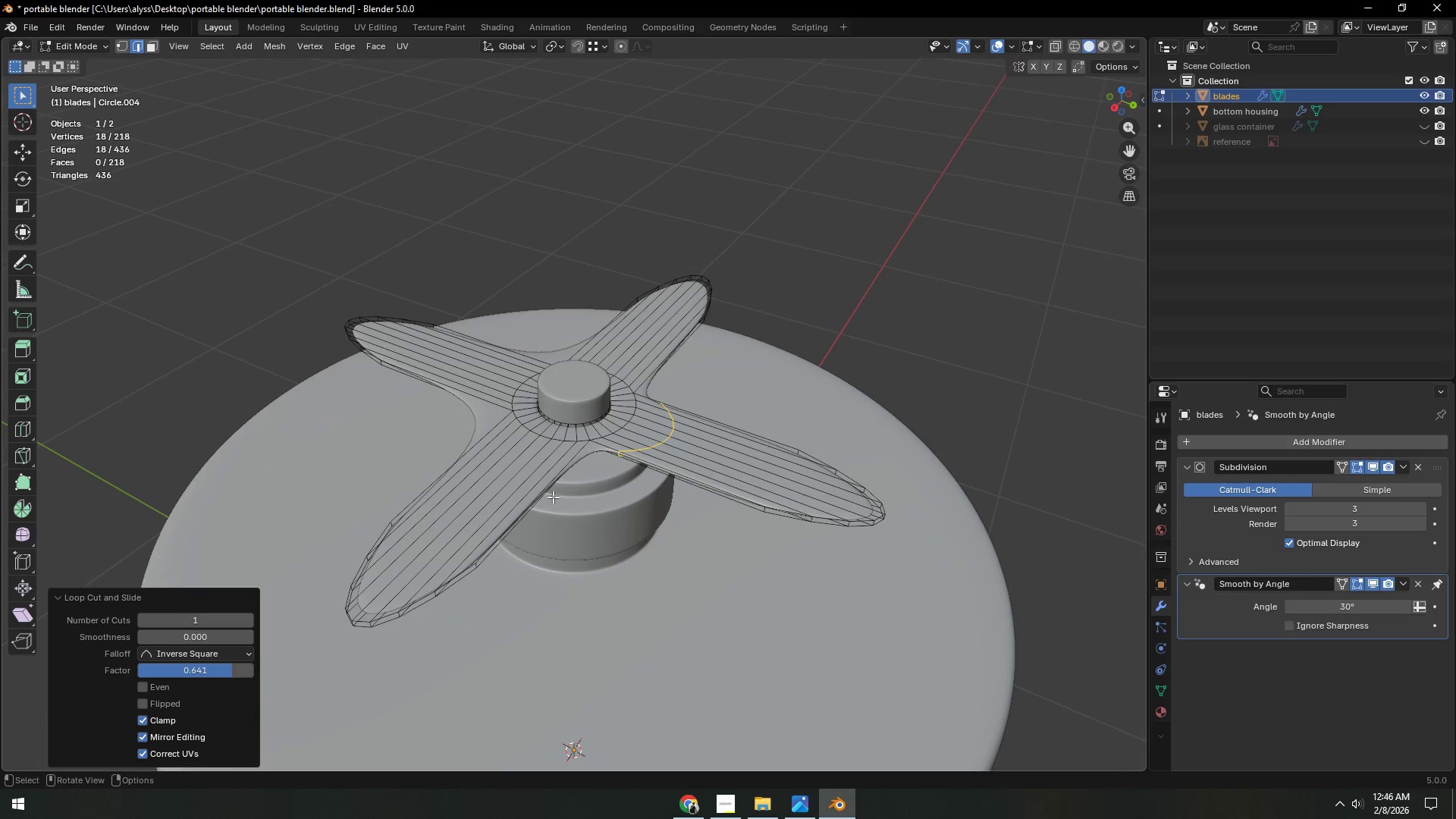 
key(Control+ControlLeft)
 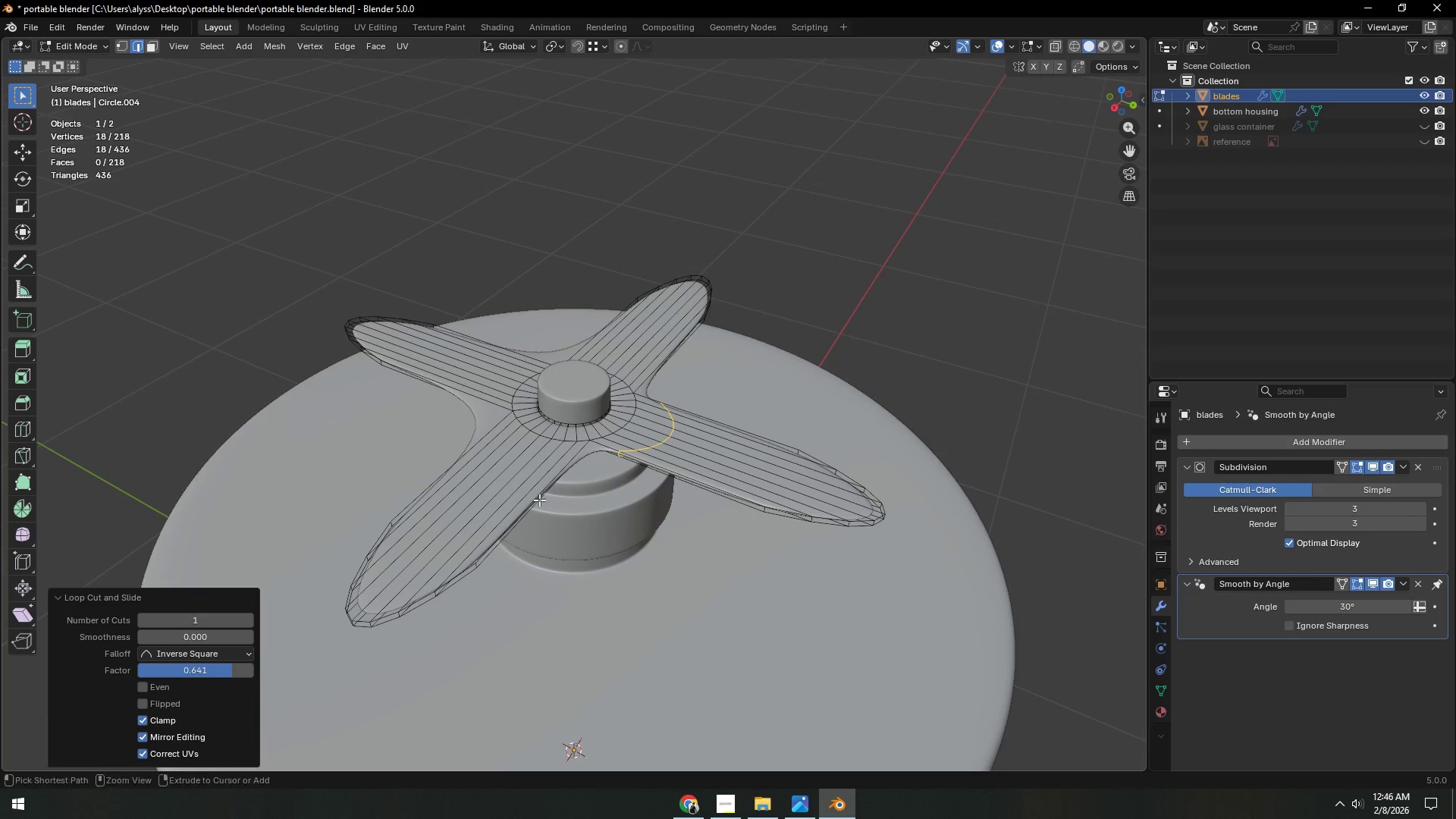 
key(Control+R)
 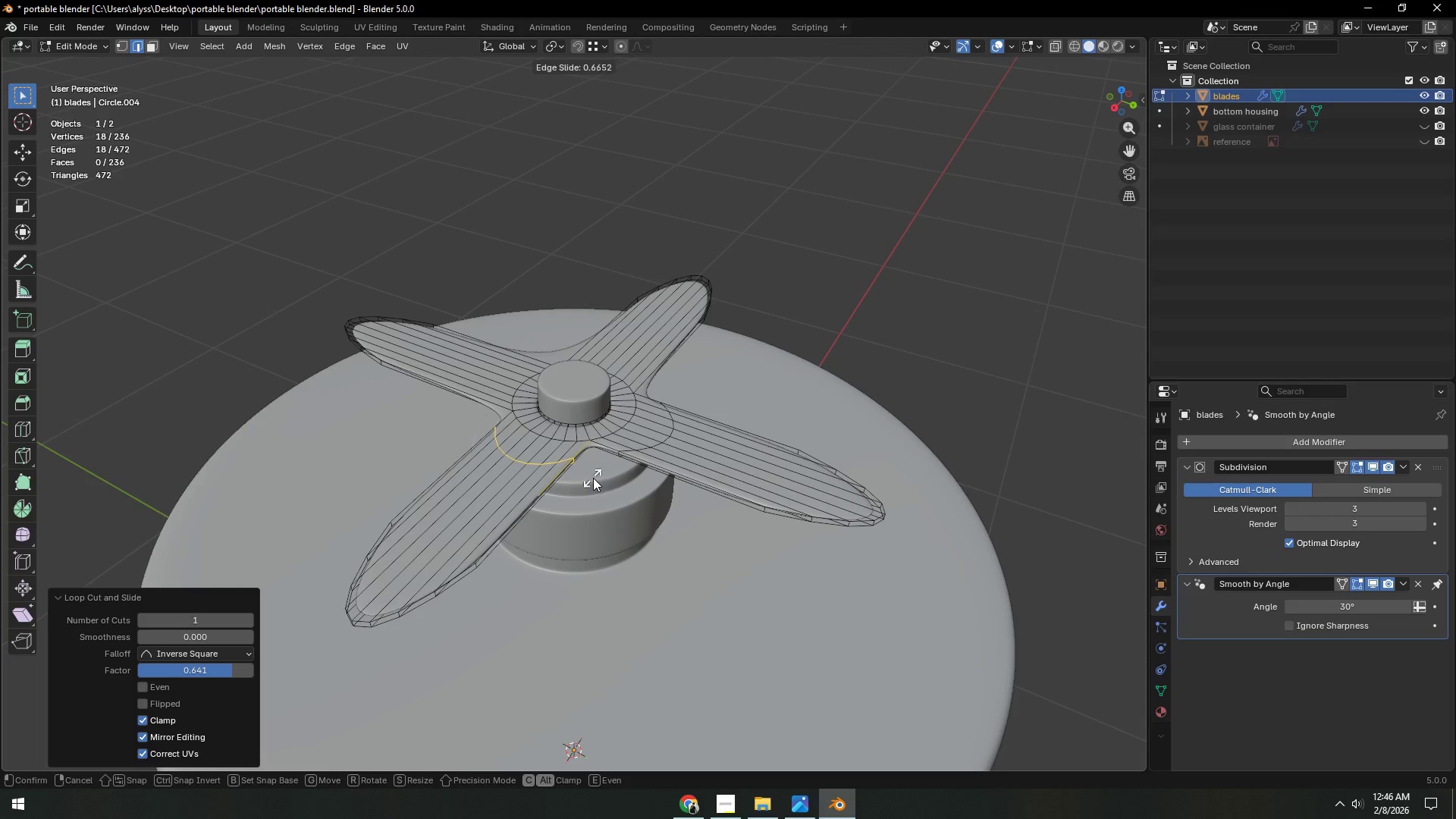 
left_click([594, 478])
 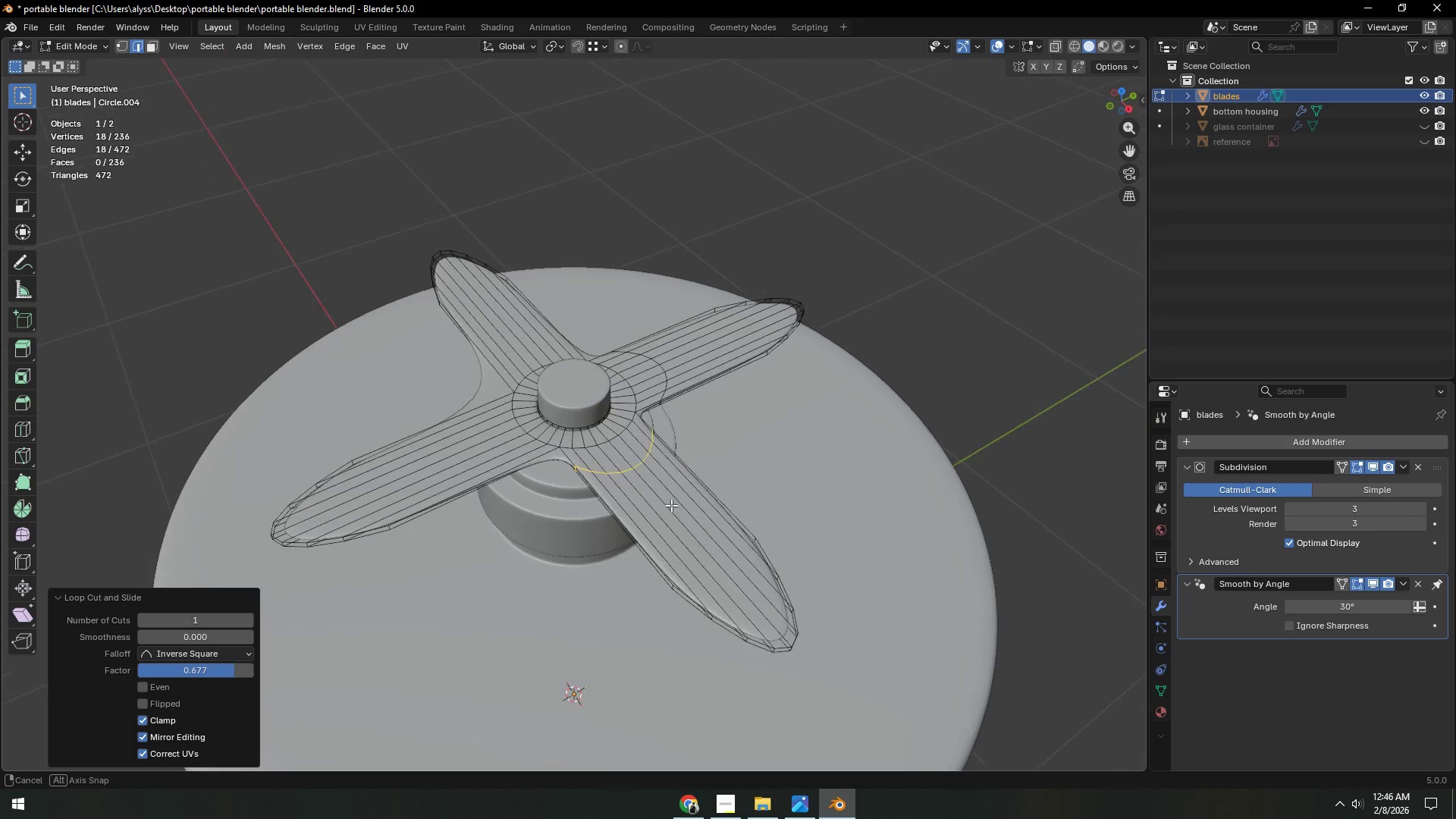 
key(Control+R)
 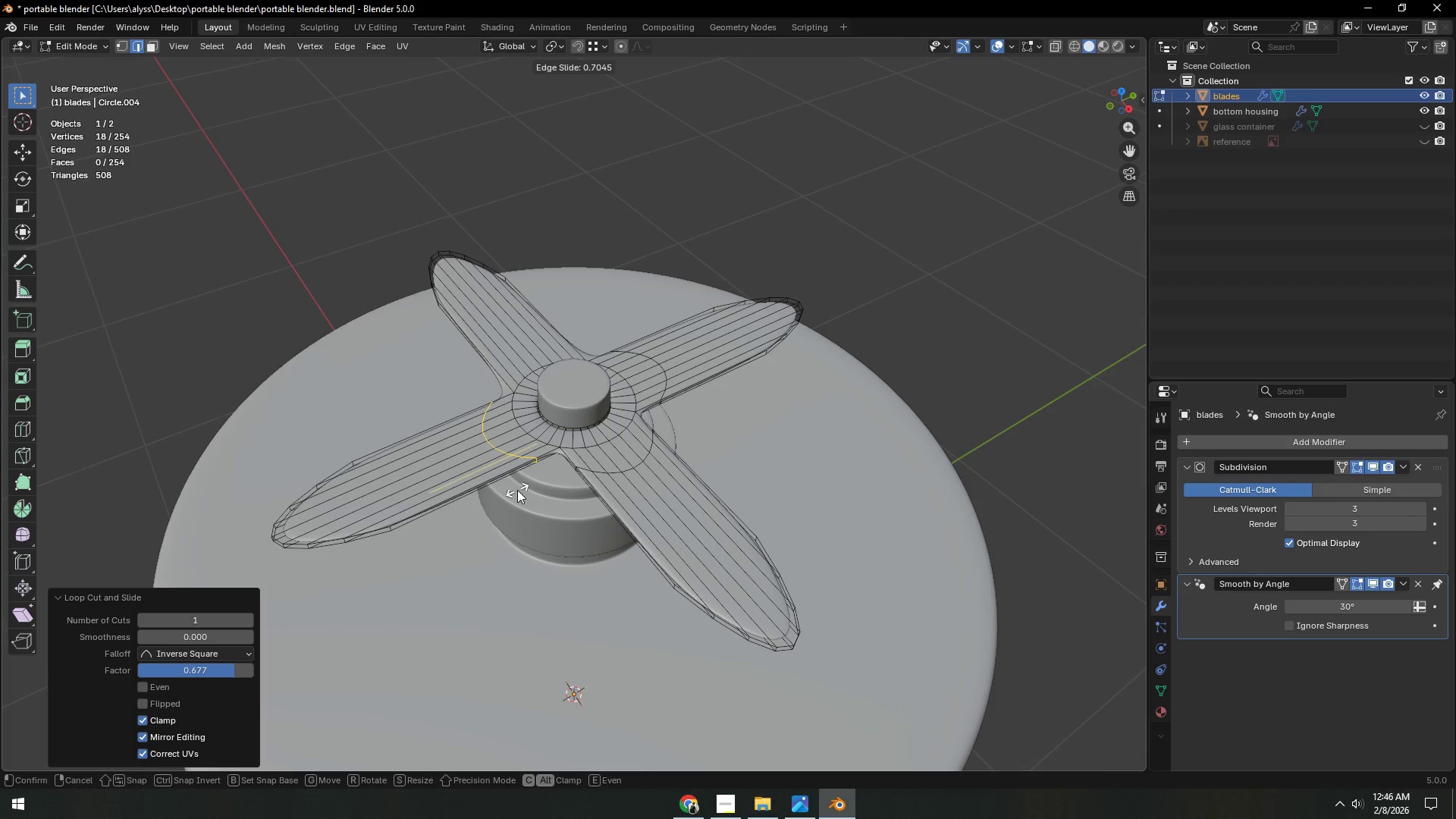 
left_click([517, 490])
 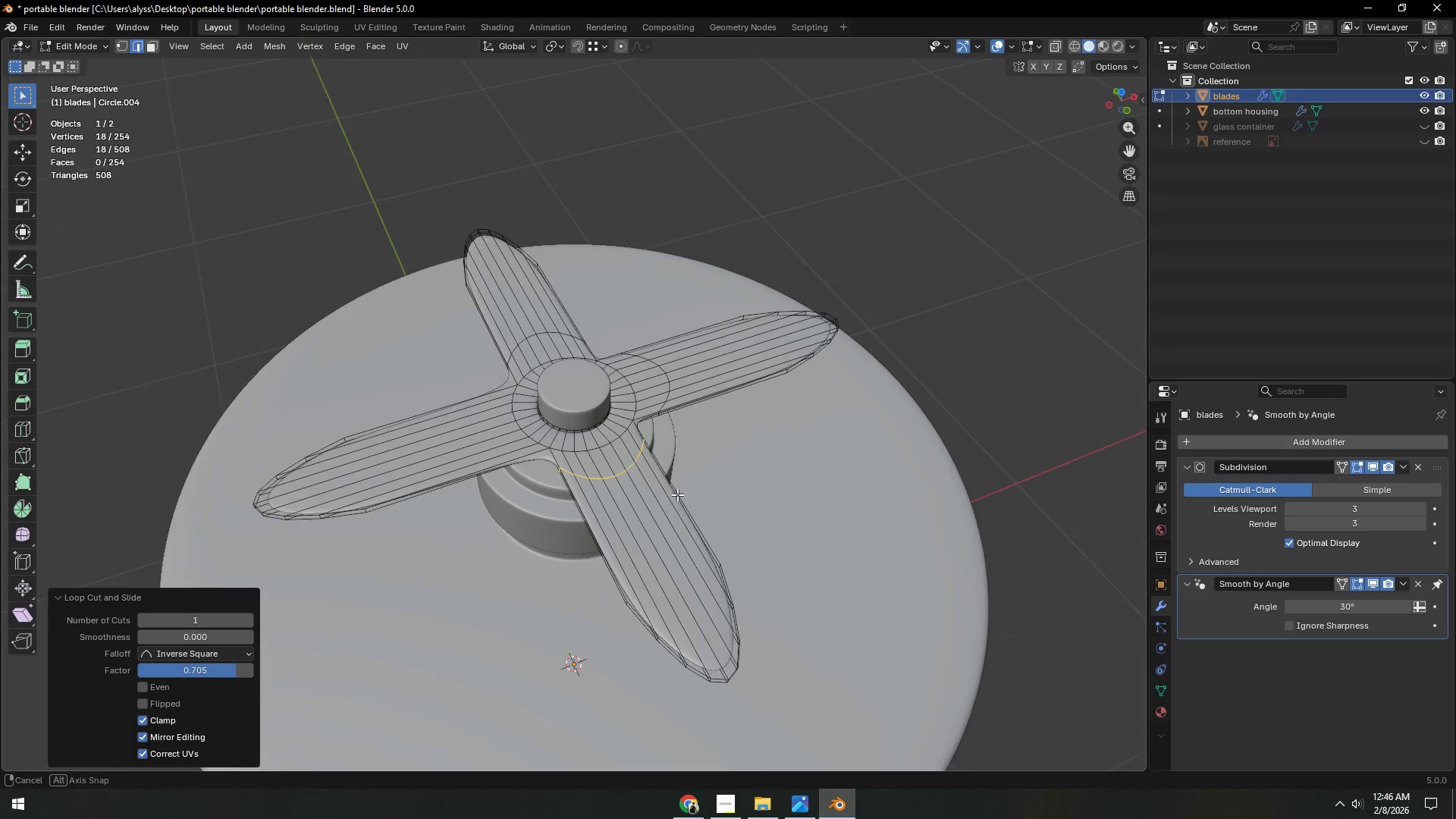 
key(Control+R)
 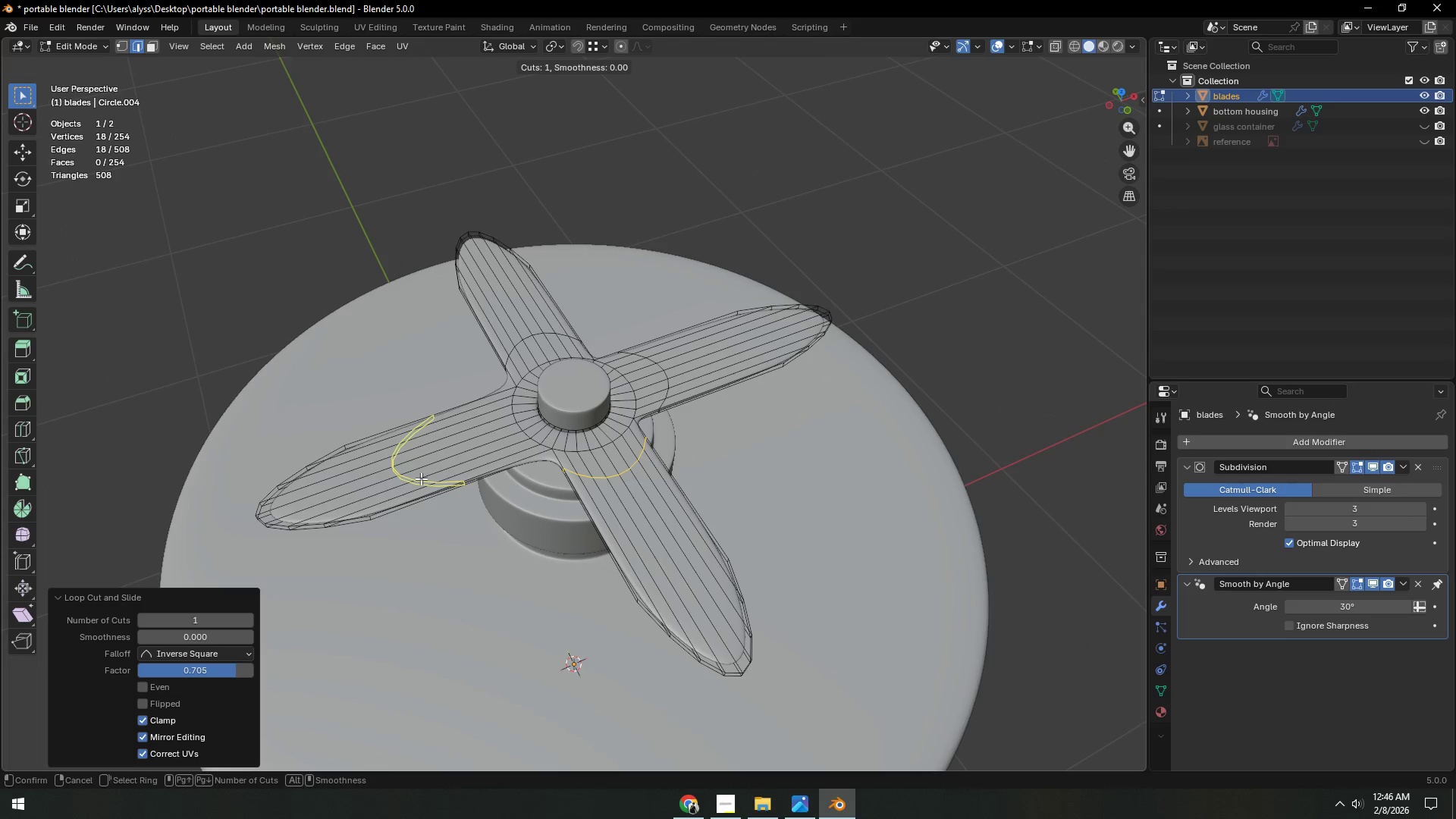 
left_click_drag(start_coordinate=[421, 479], to_coordinate=[427, 479])
 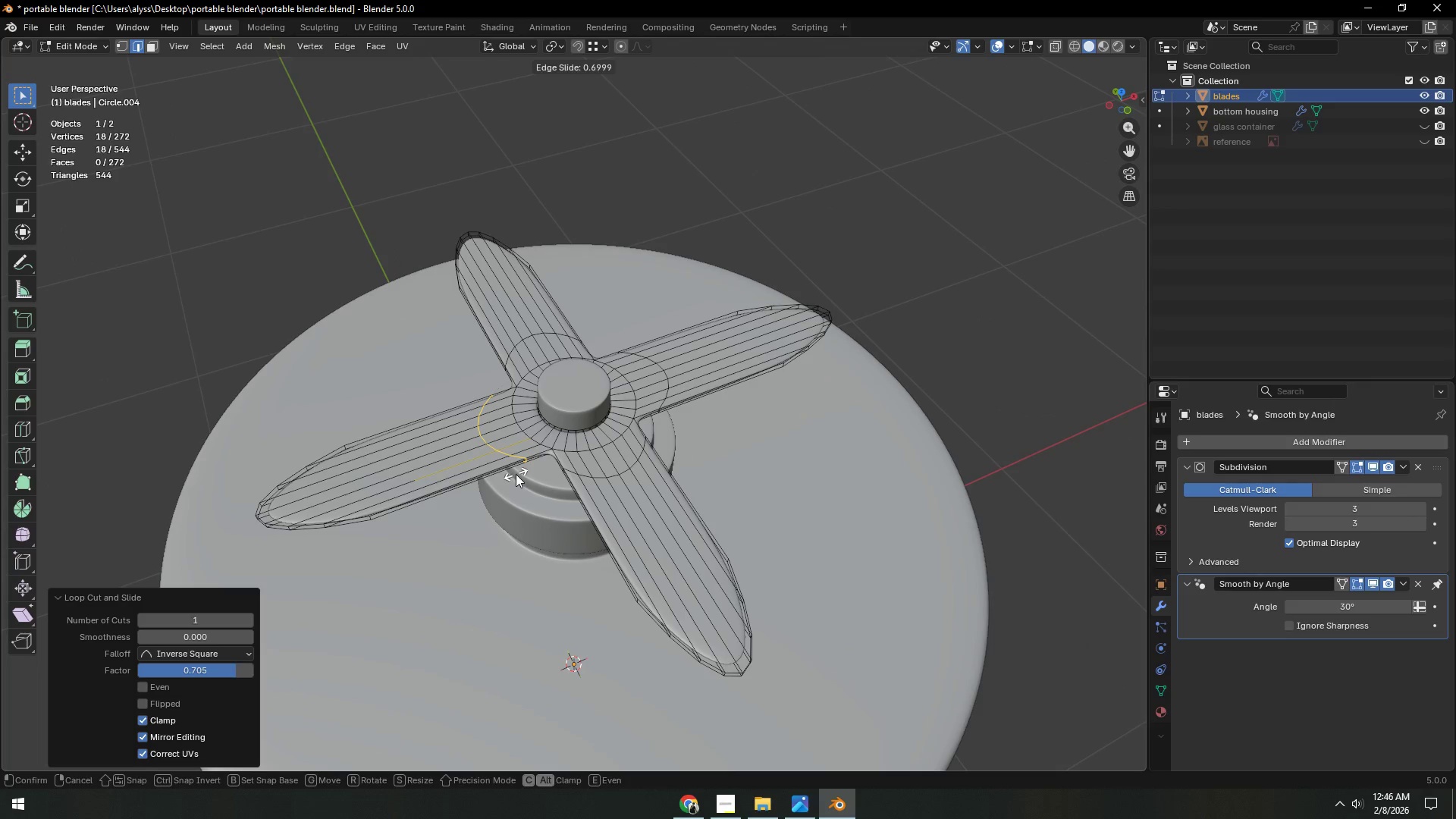 
left_click([514, 477])
 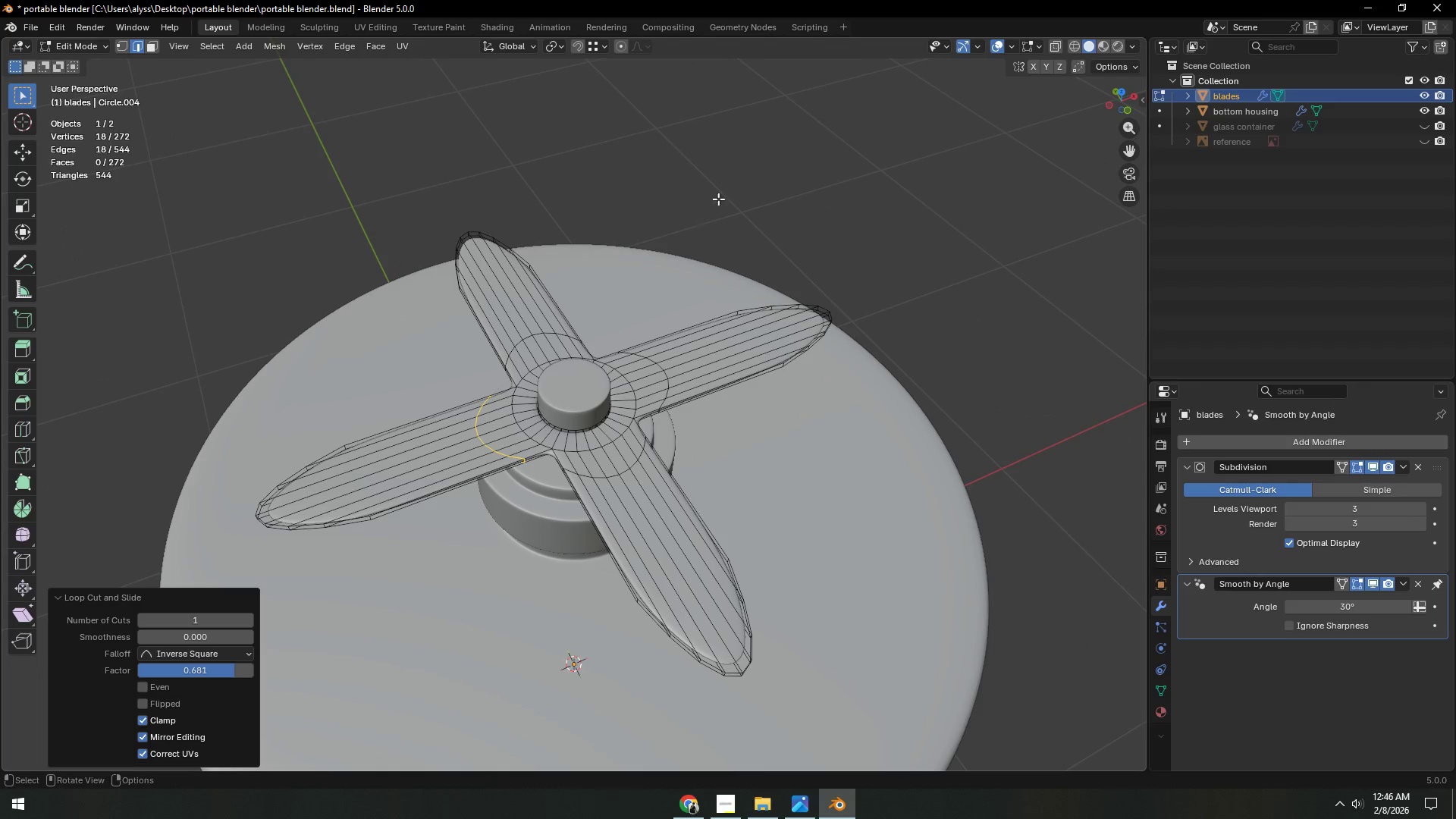 
left_click([722, 192])
 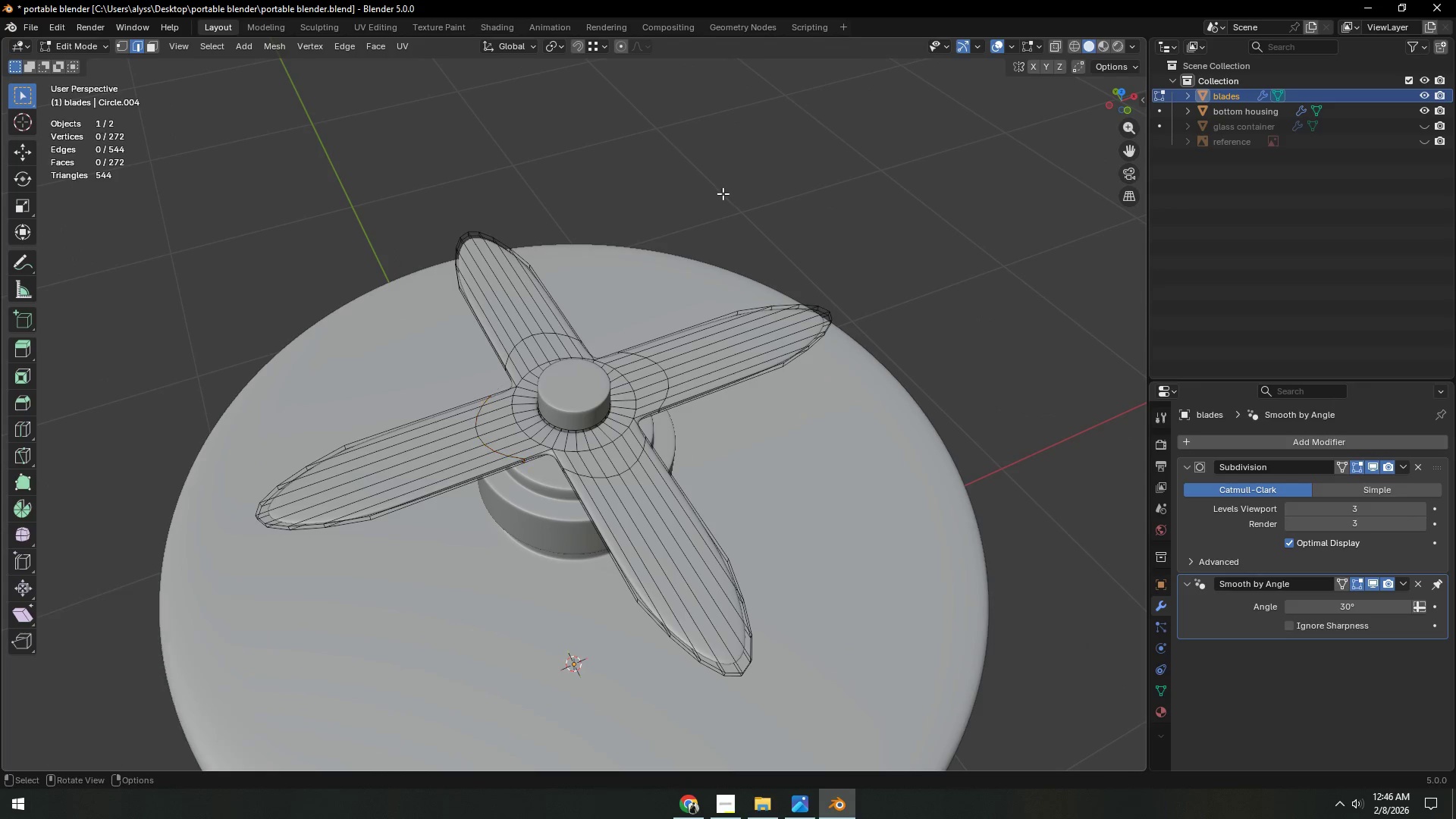 
key(Tab)
 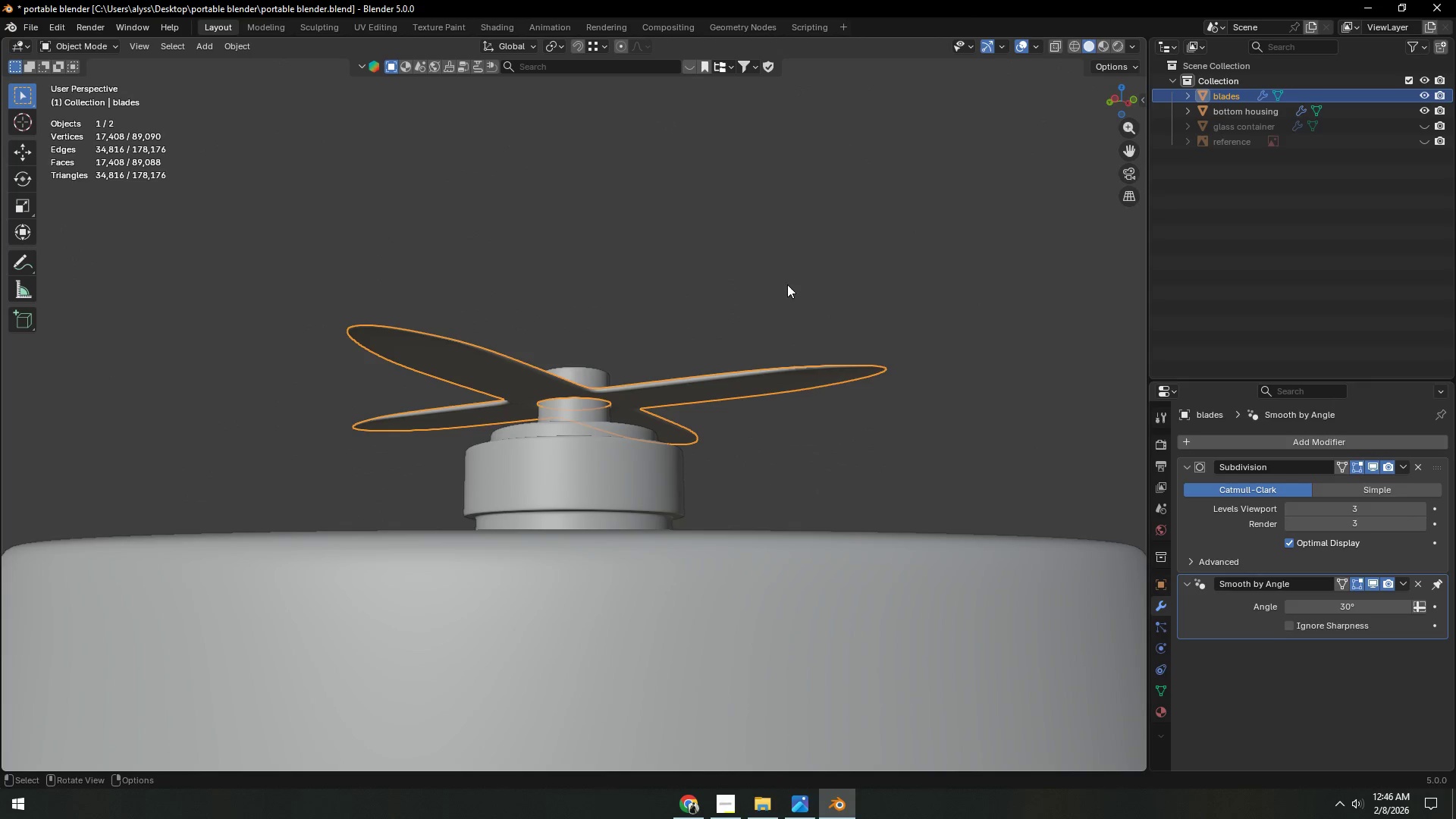 
scroll: coordinate [792, 285], scroll_direction: down, amount: 1.0
 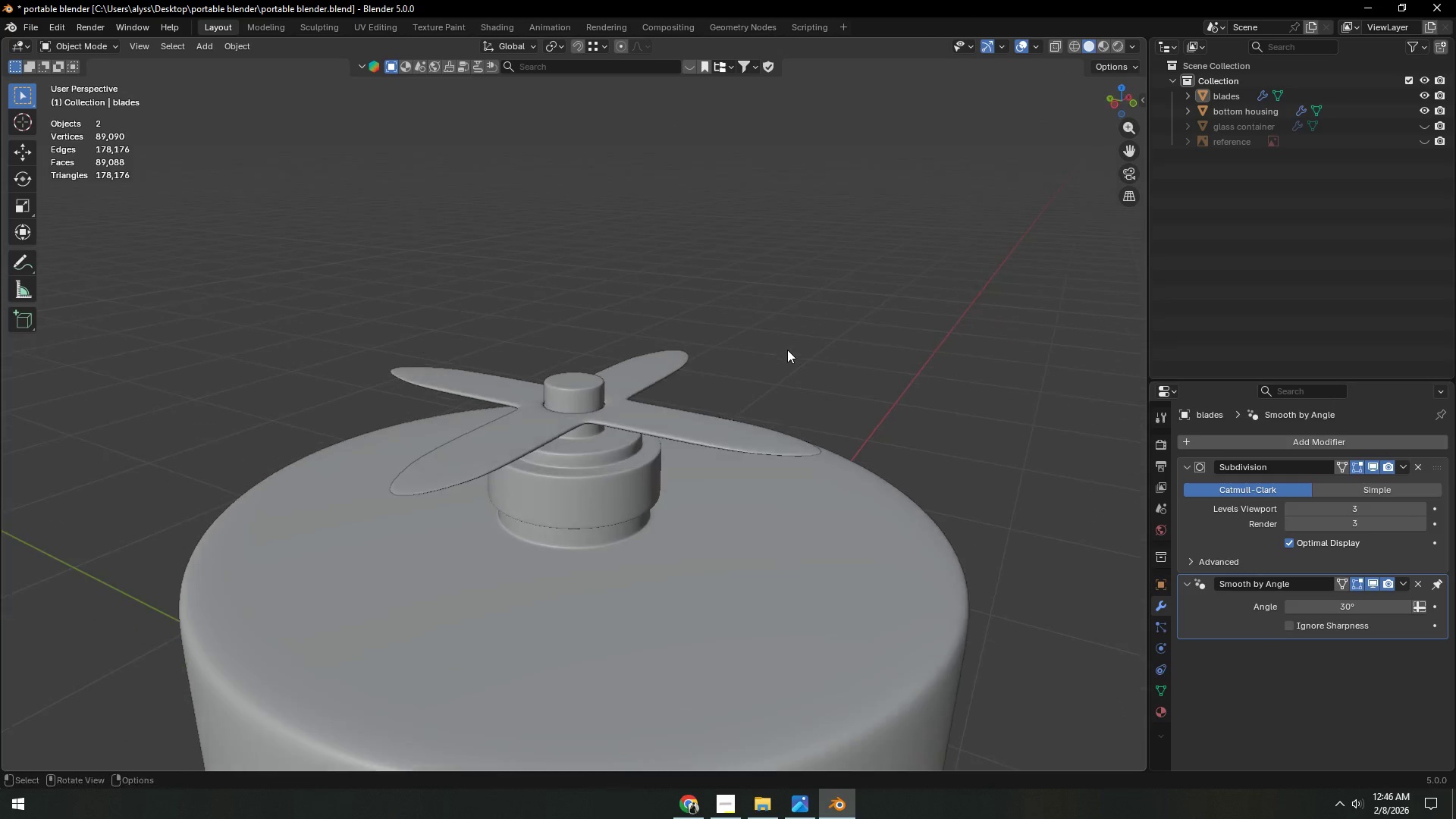 
scroll: coordinate [770, 367], scroll_direction: up, amount: 5.0
 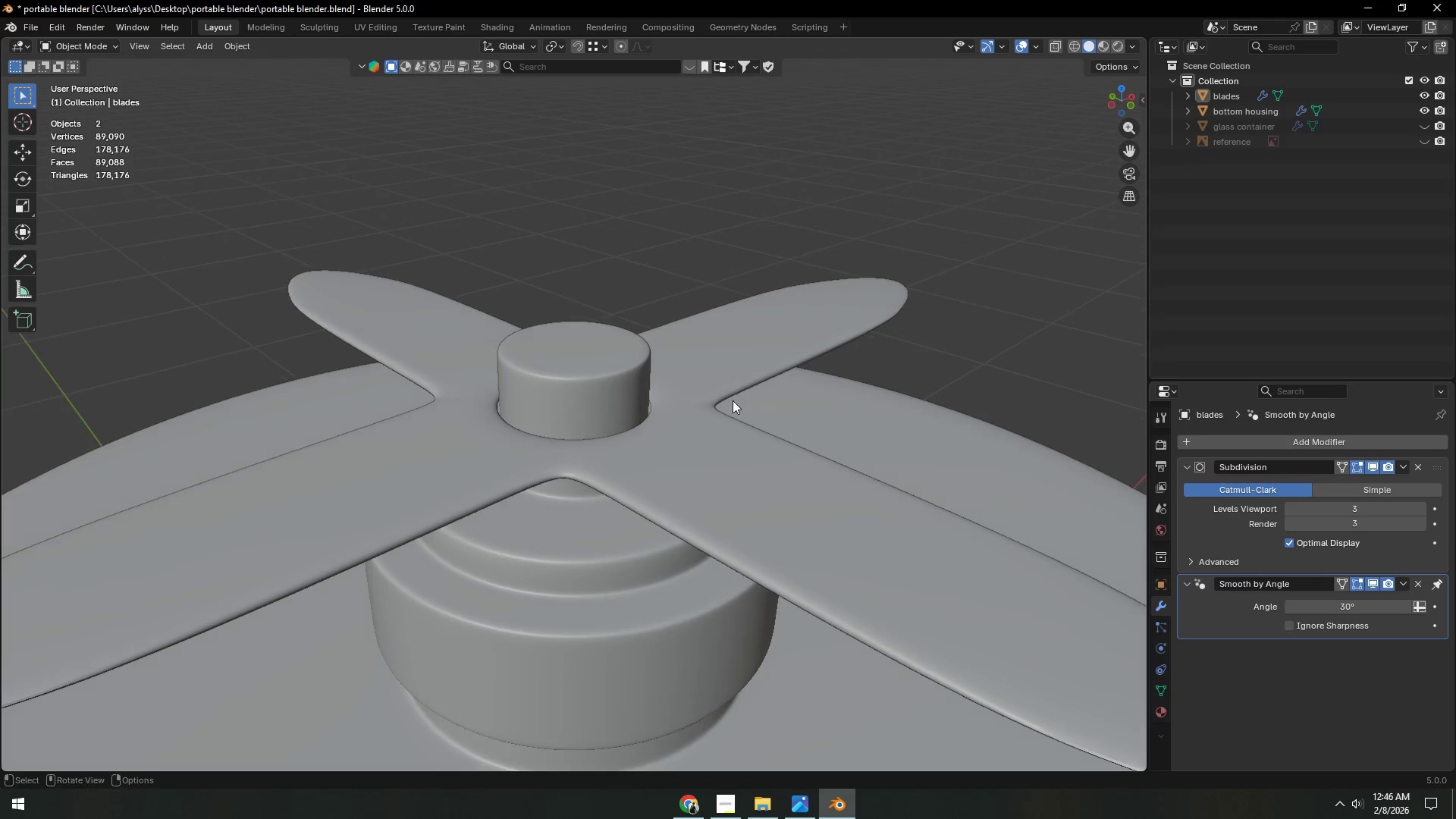 
left_click([722, 435])
 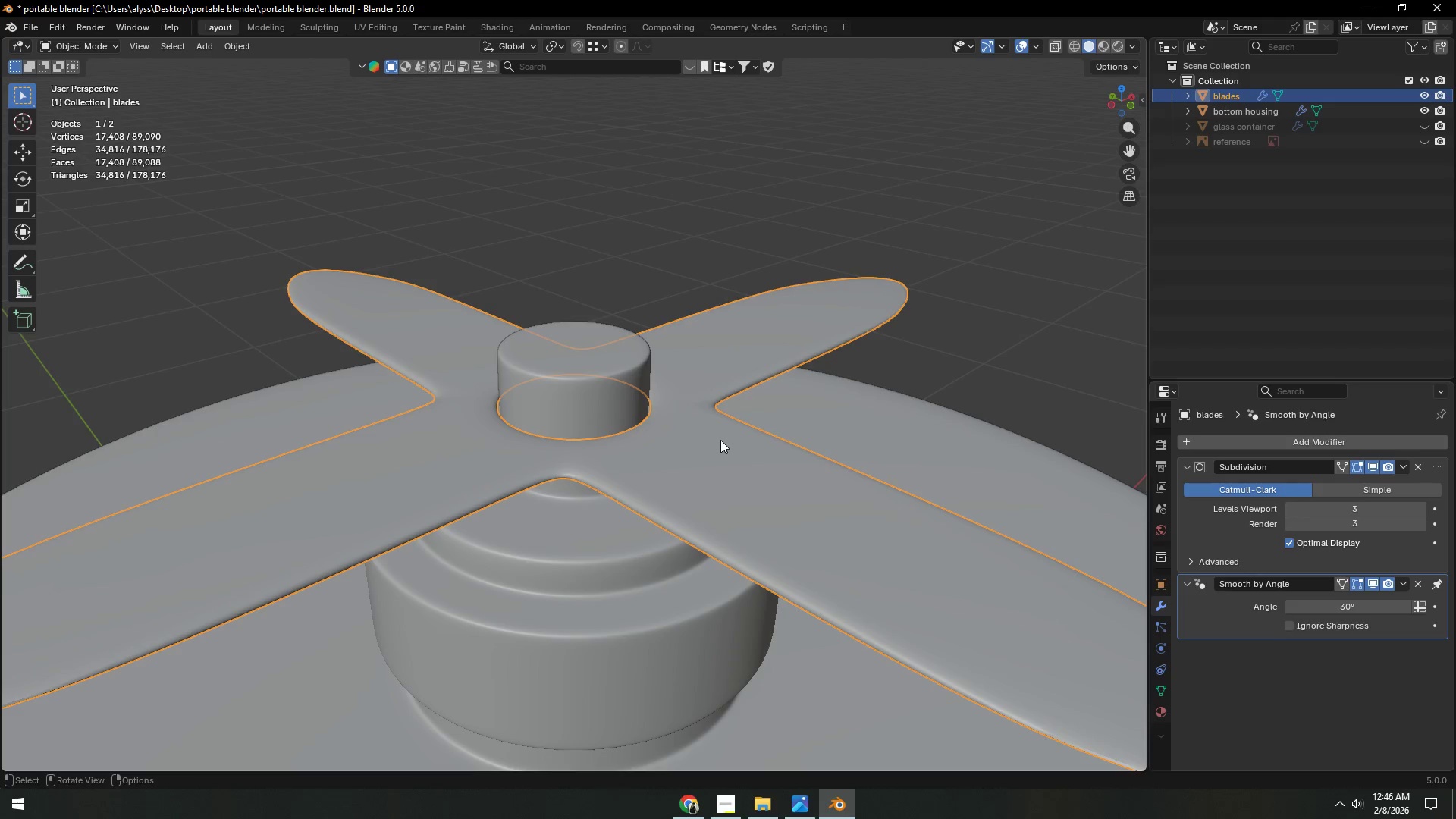 
key(Tab)
 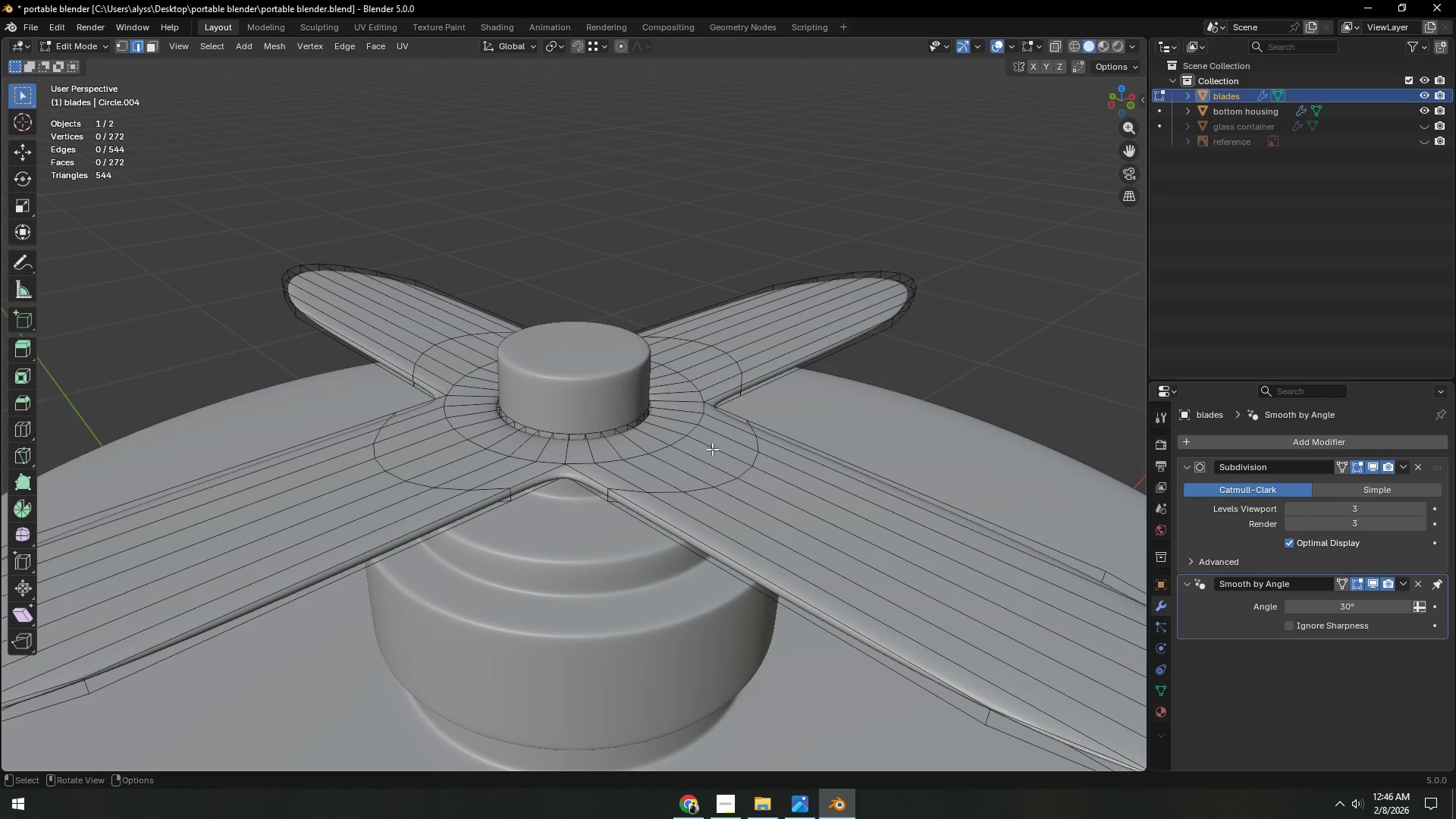 
scroll: coordinate [710, 453], scroll_direction: up, amount: 2.0
 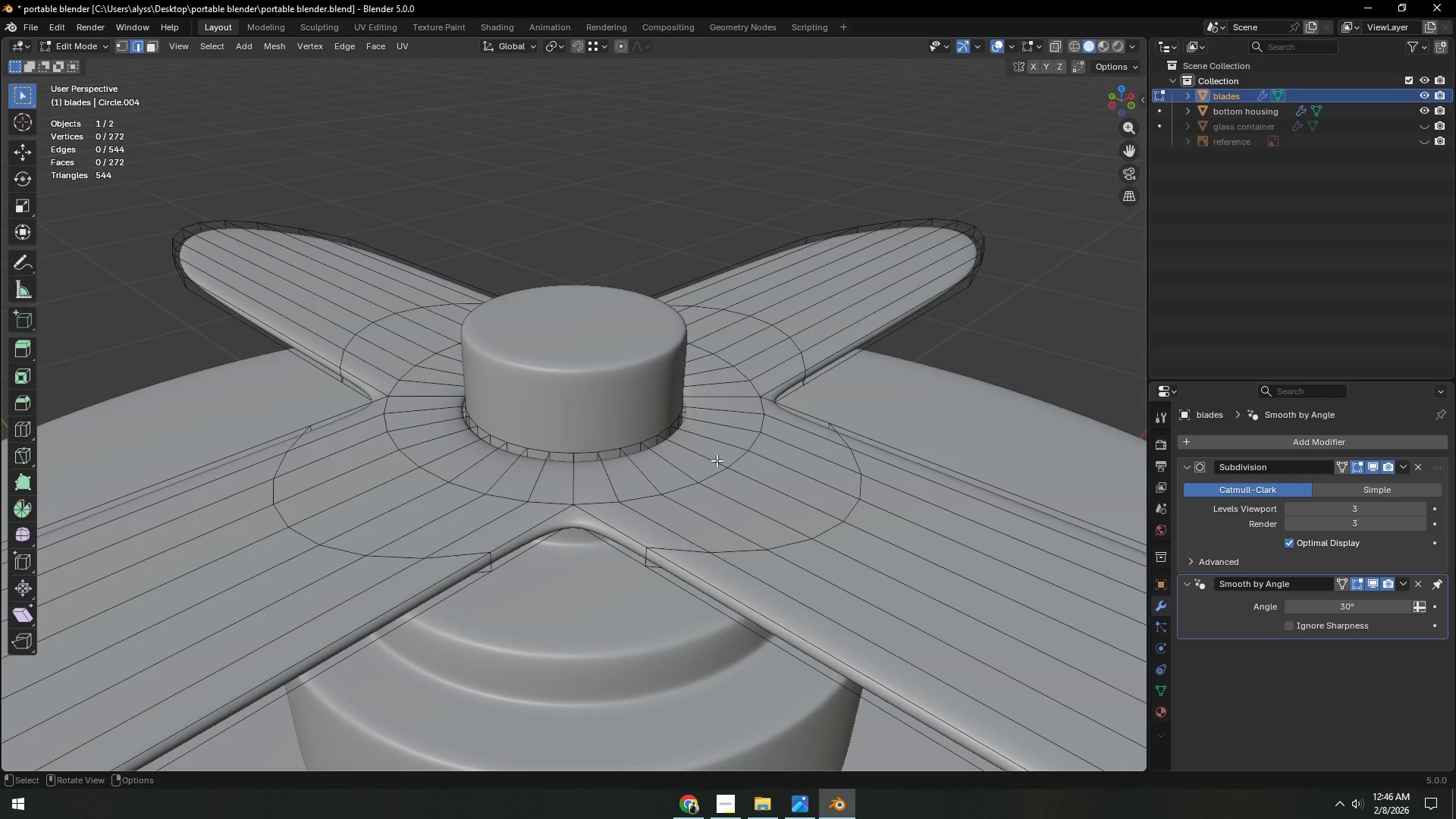 
key(A)
 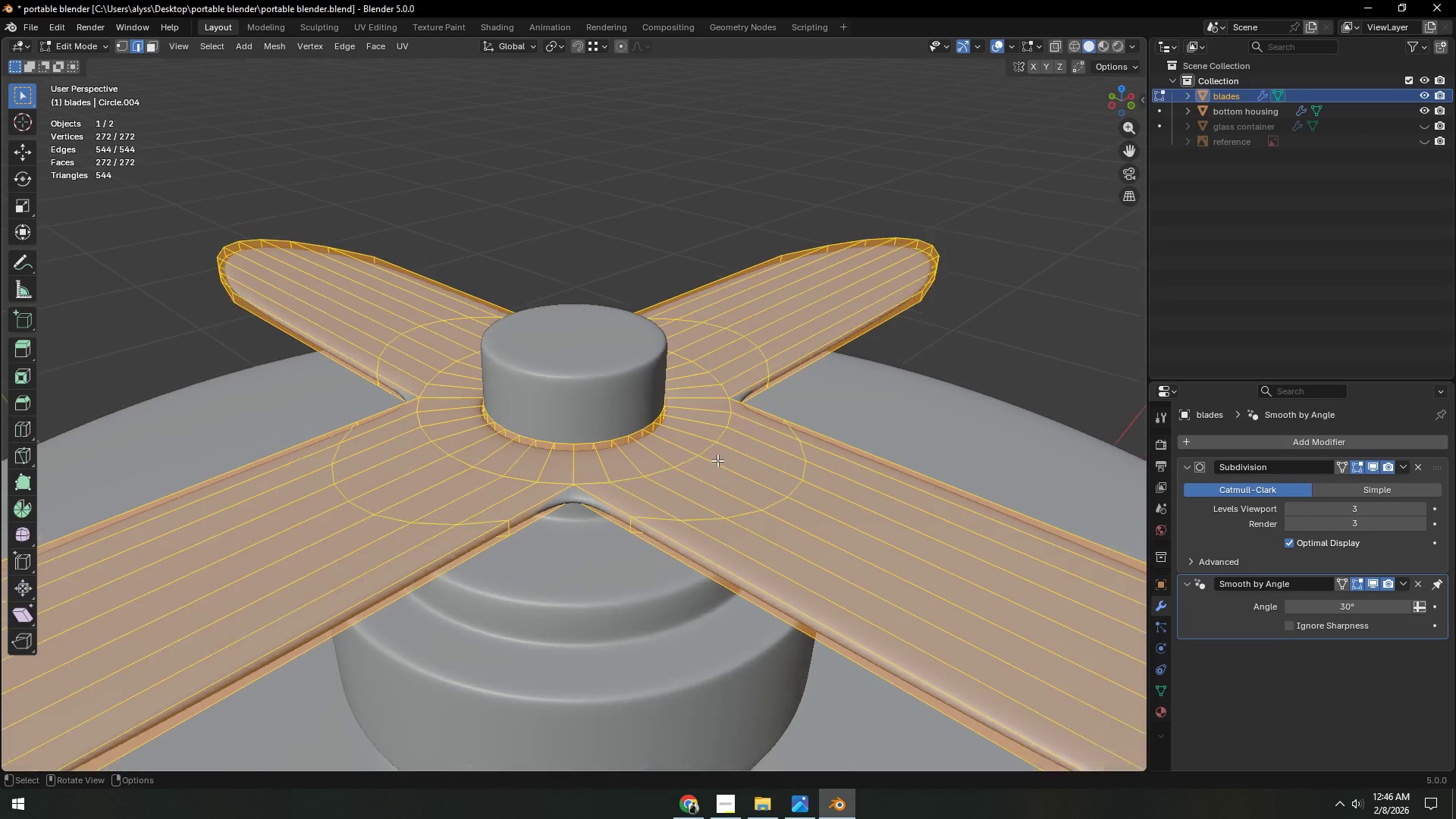 
scroll: coordinate [717, 460], scroll_direction: down, amount: 2.0
 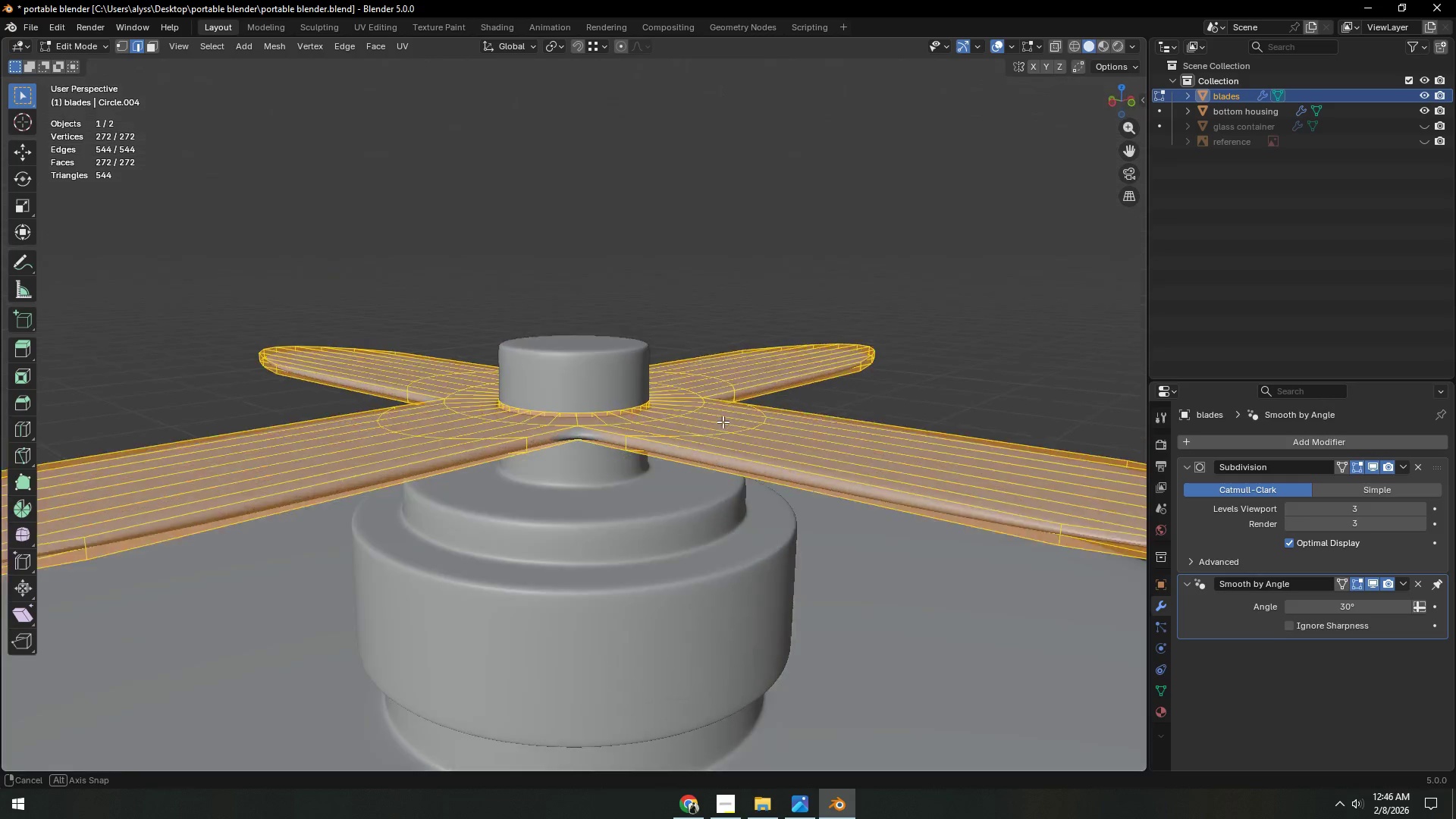 
type(sz)
 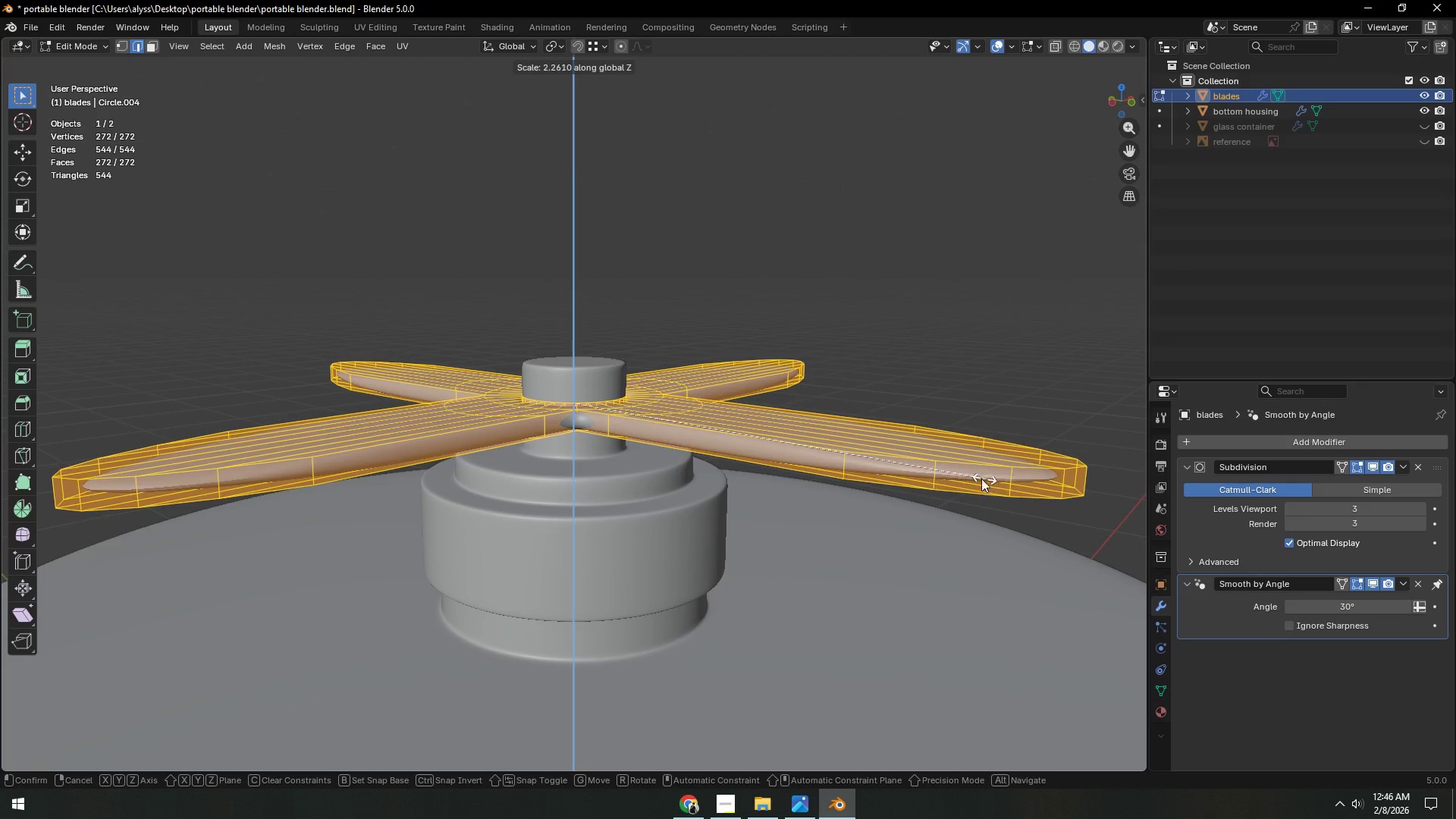 
scroll: coordinate [724, 422], scroll_direction: down, amount: 2.0
 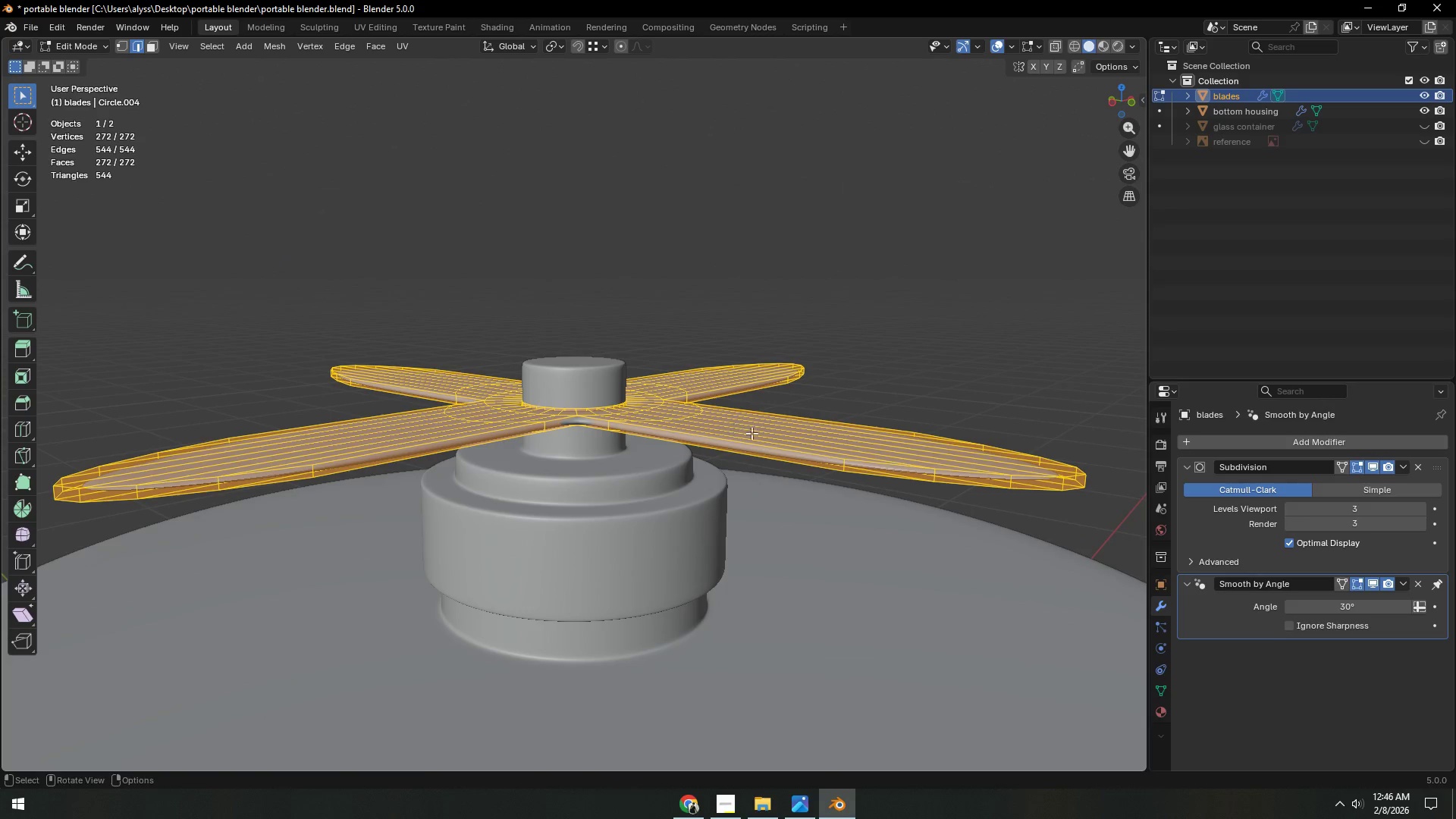 
left_click([935, 470])
 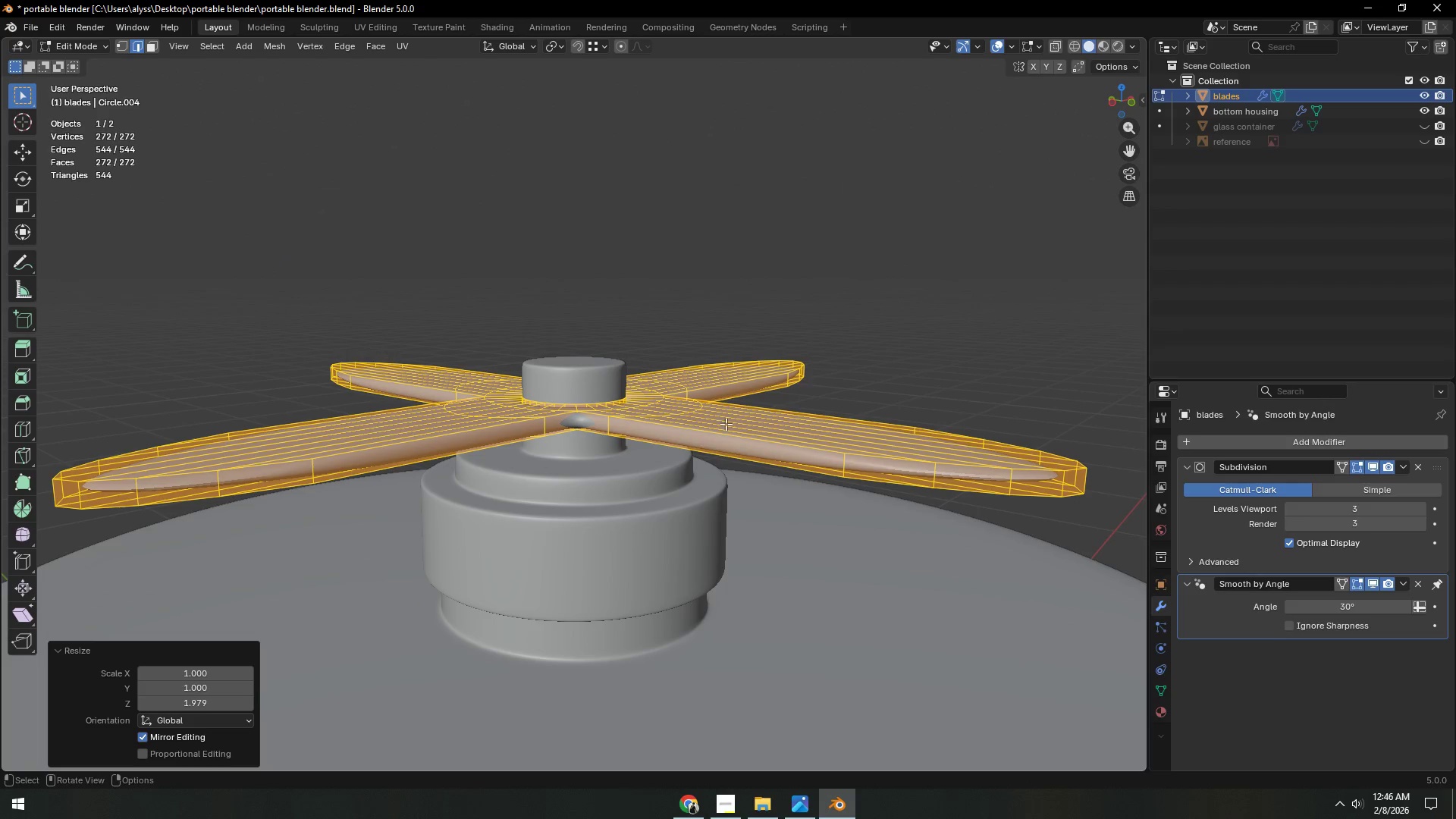 
left_click([891, 214])
 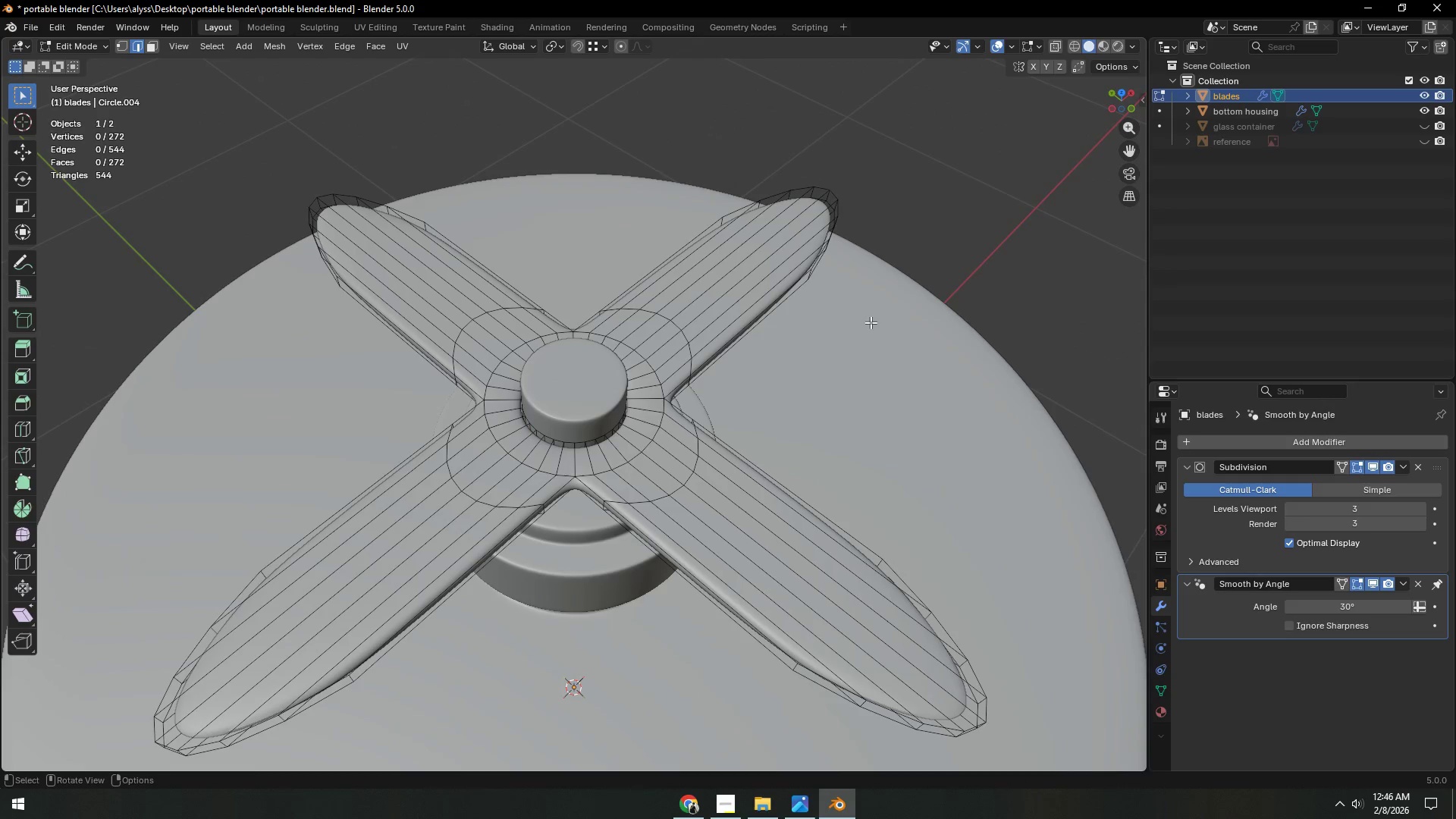 
key(Control+ControlLeft)
 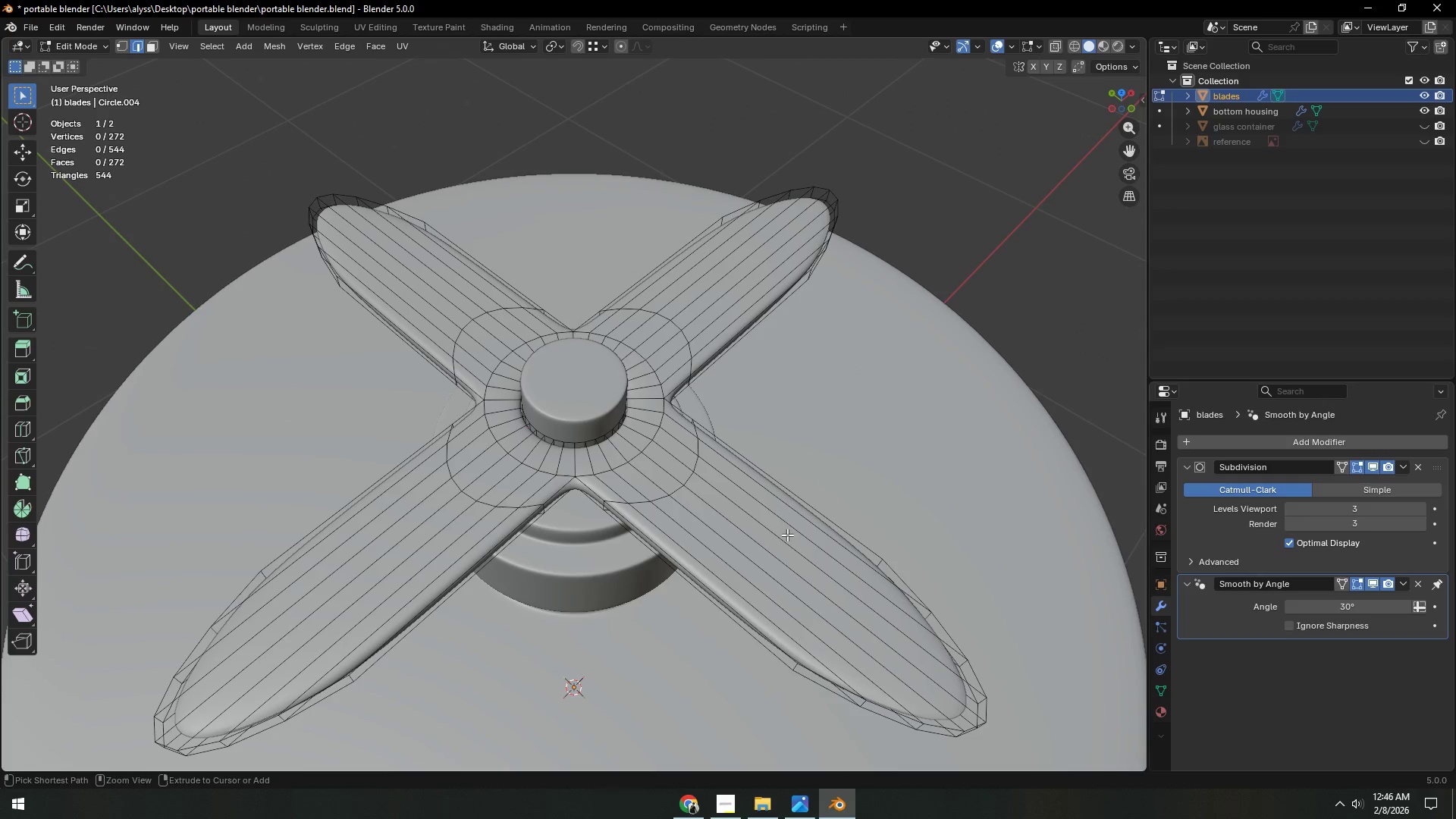 
key(Control+R)
 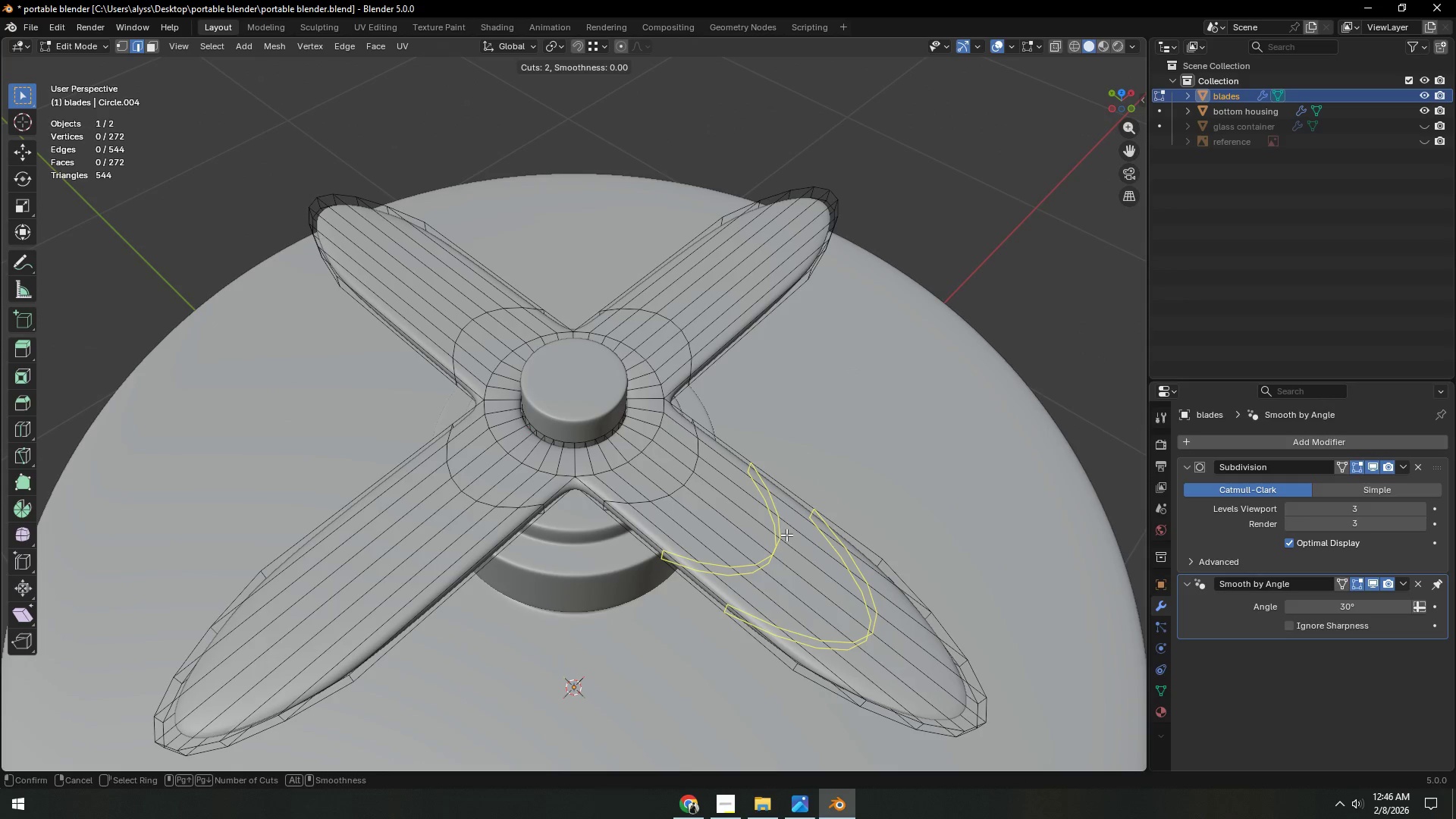 
scroll: coordinate [786, 535], scroll_direction: up, amount: 1.0
 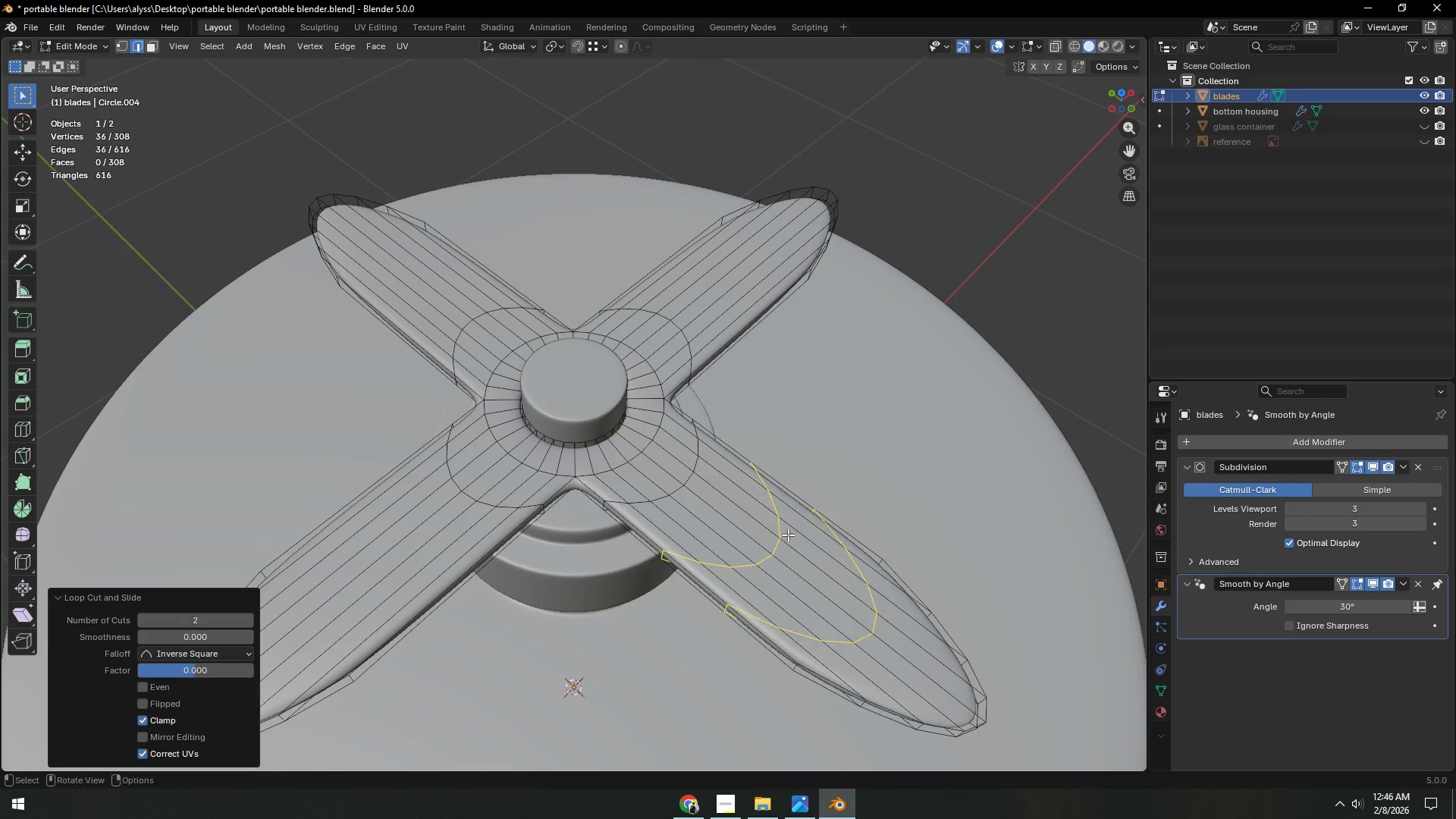 
key(Control+ControlLeft)
 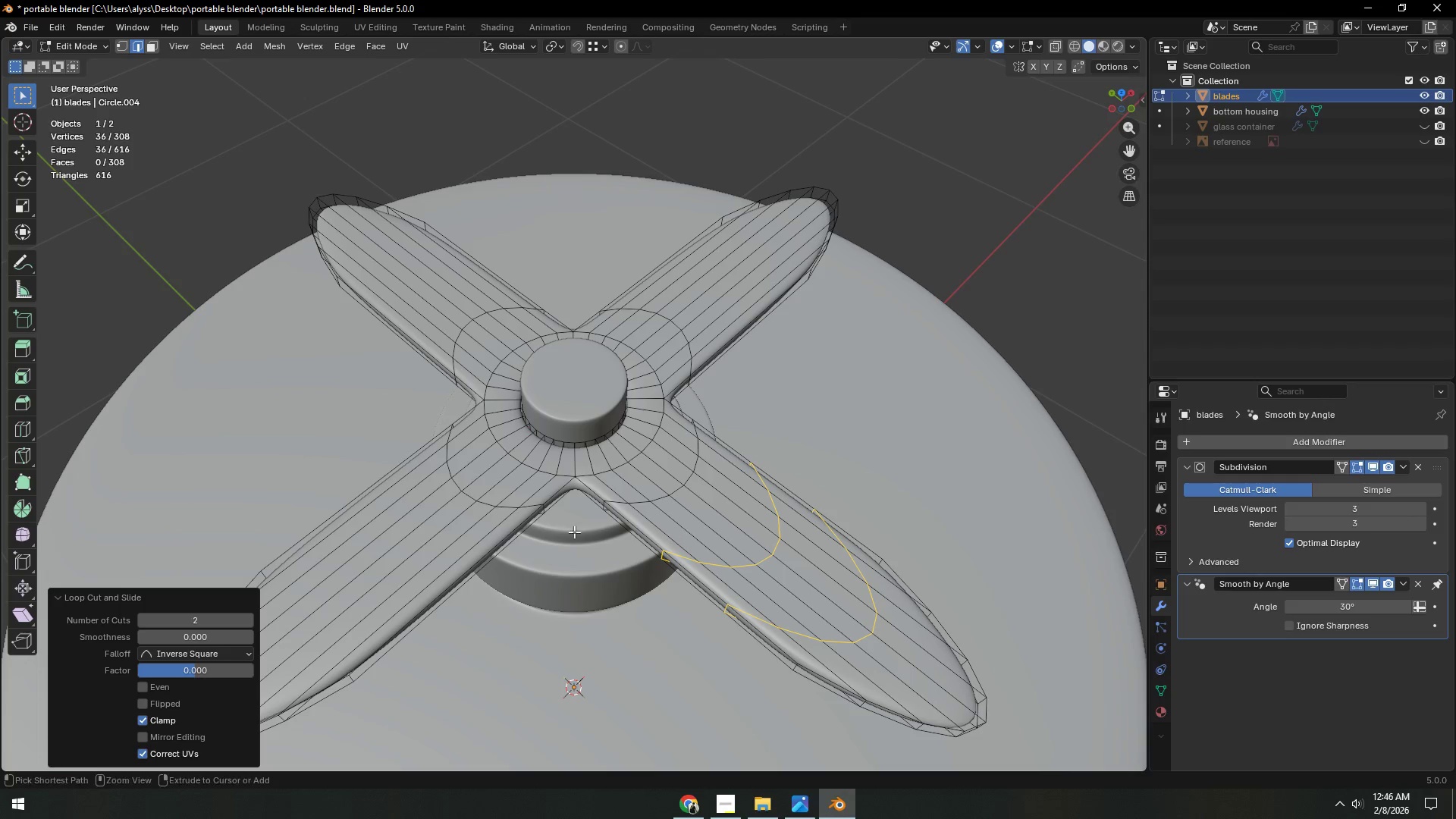 
key(Control+R)
 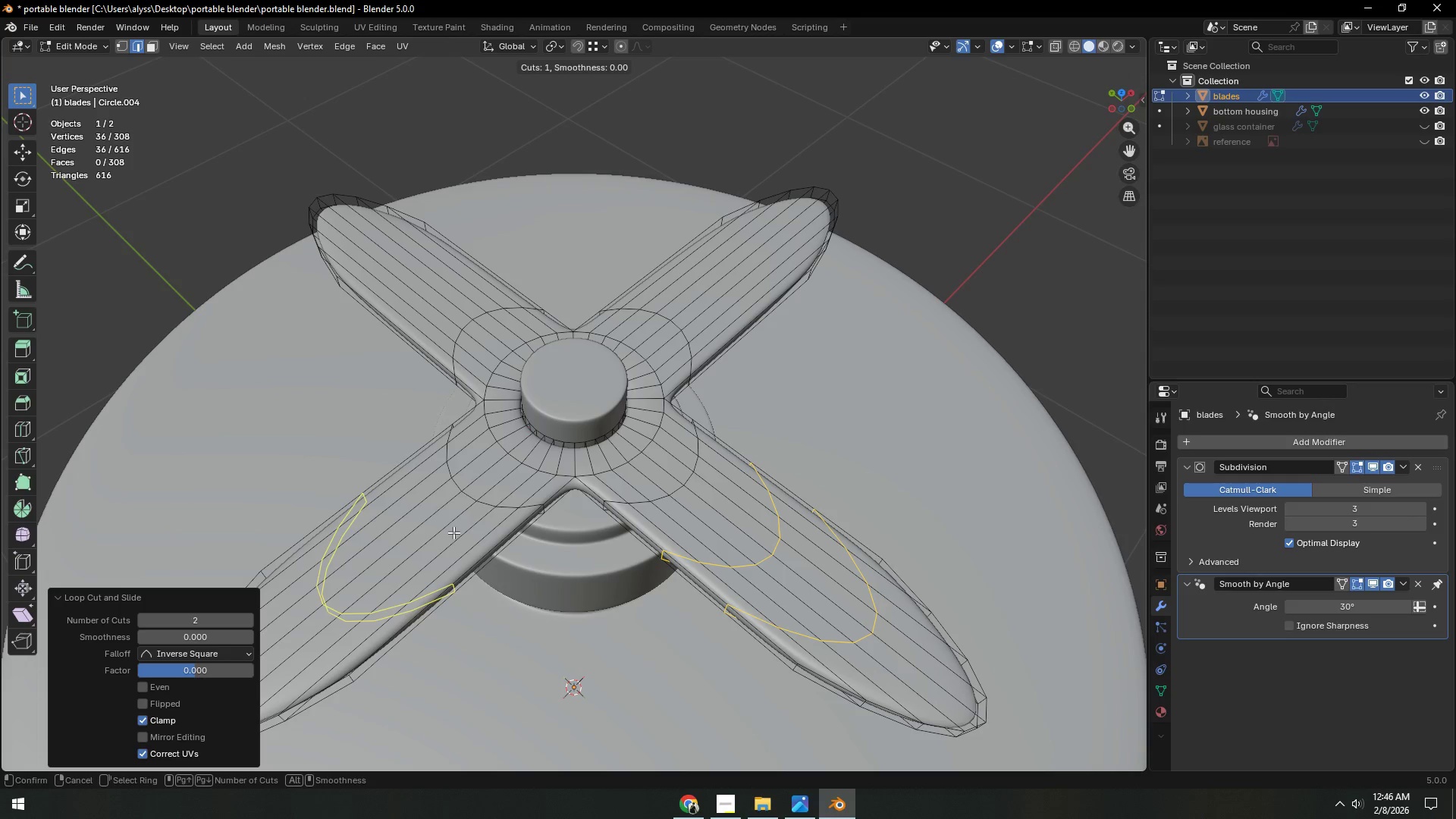 
left_click([453, 532])
 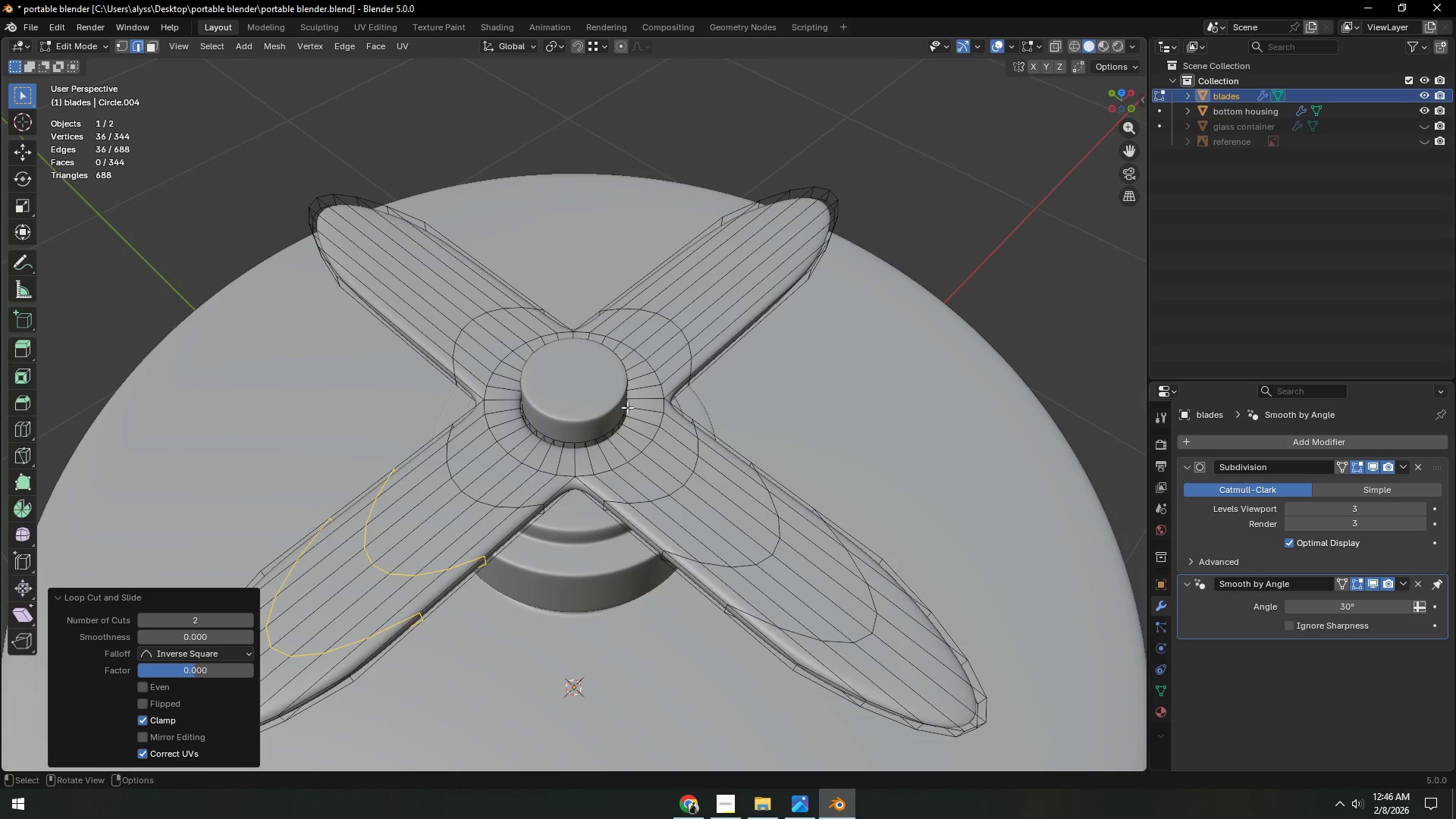 
right_click([453, 532])
 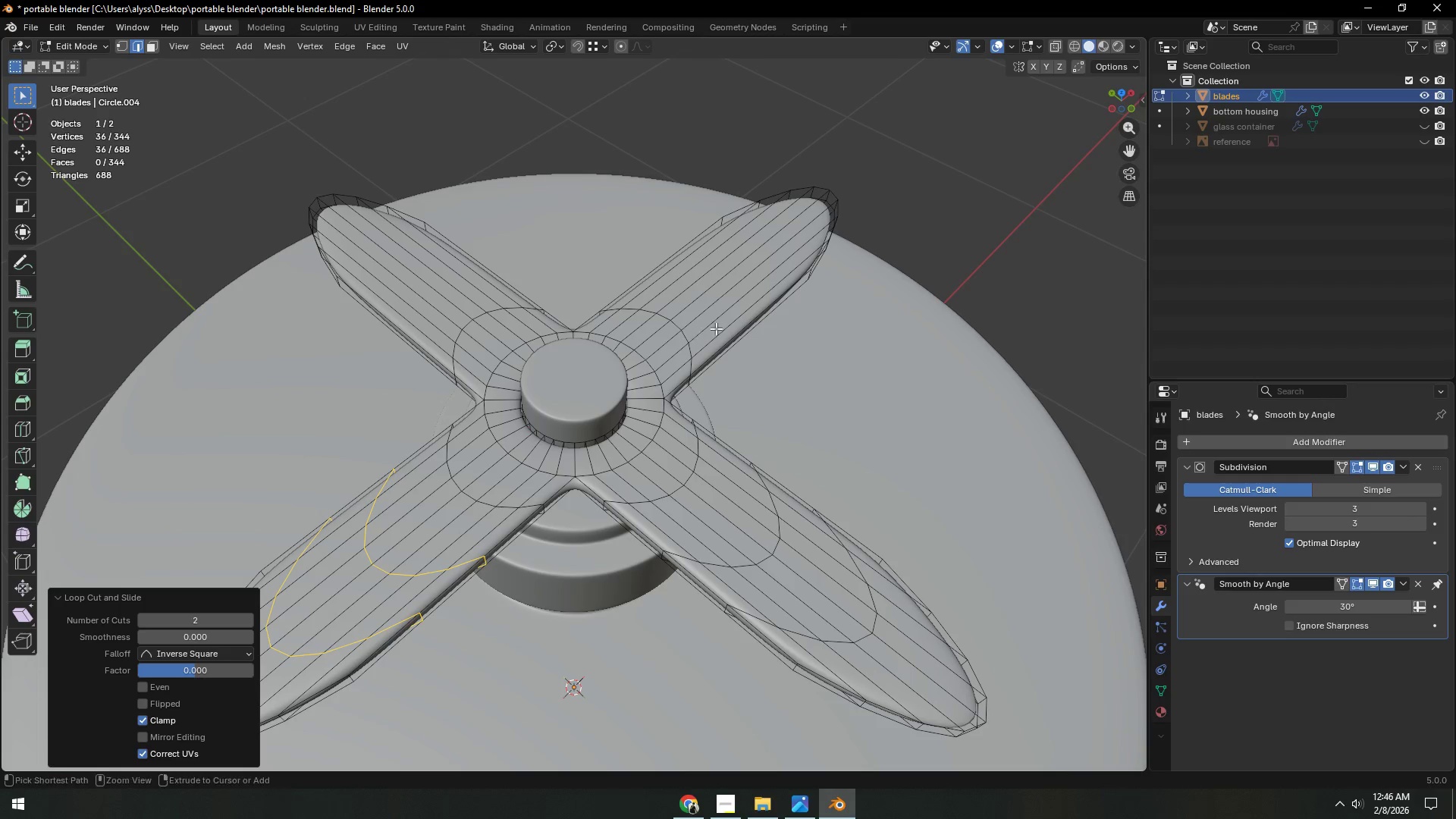 
scroll: coordinate [453, 532], scroll_direction: up, amount: 1.0
 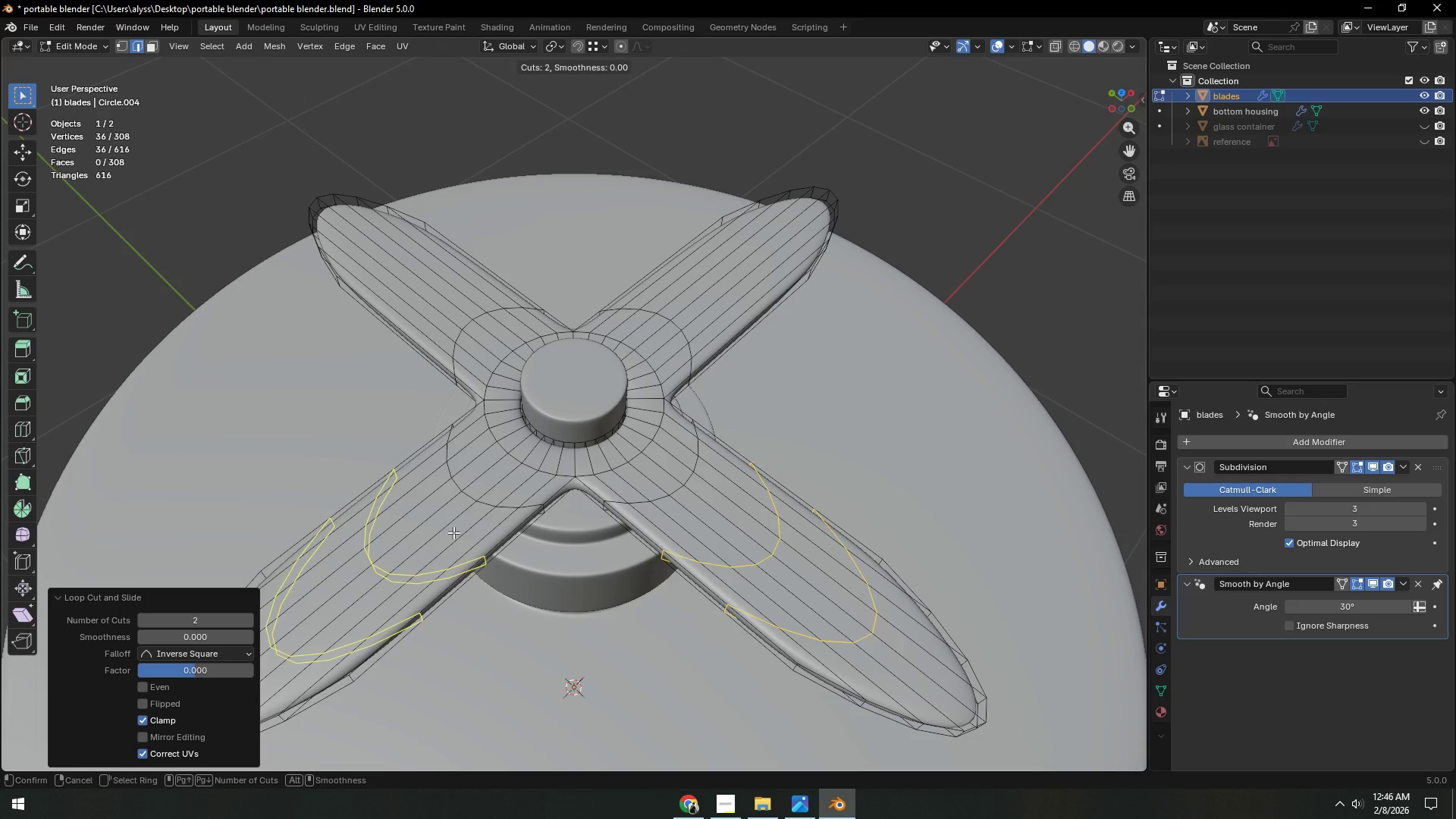 
key(Control+ControlLeft)
 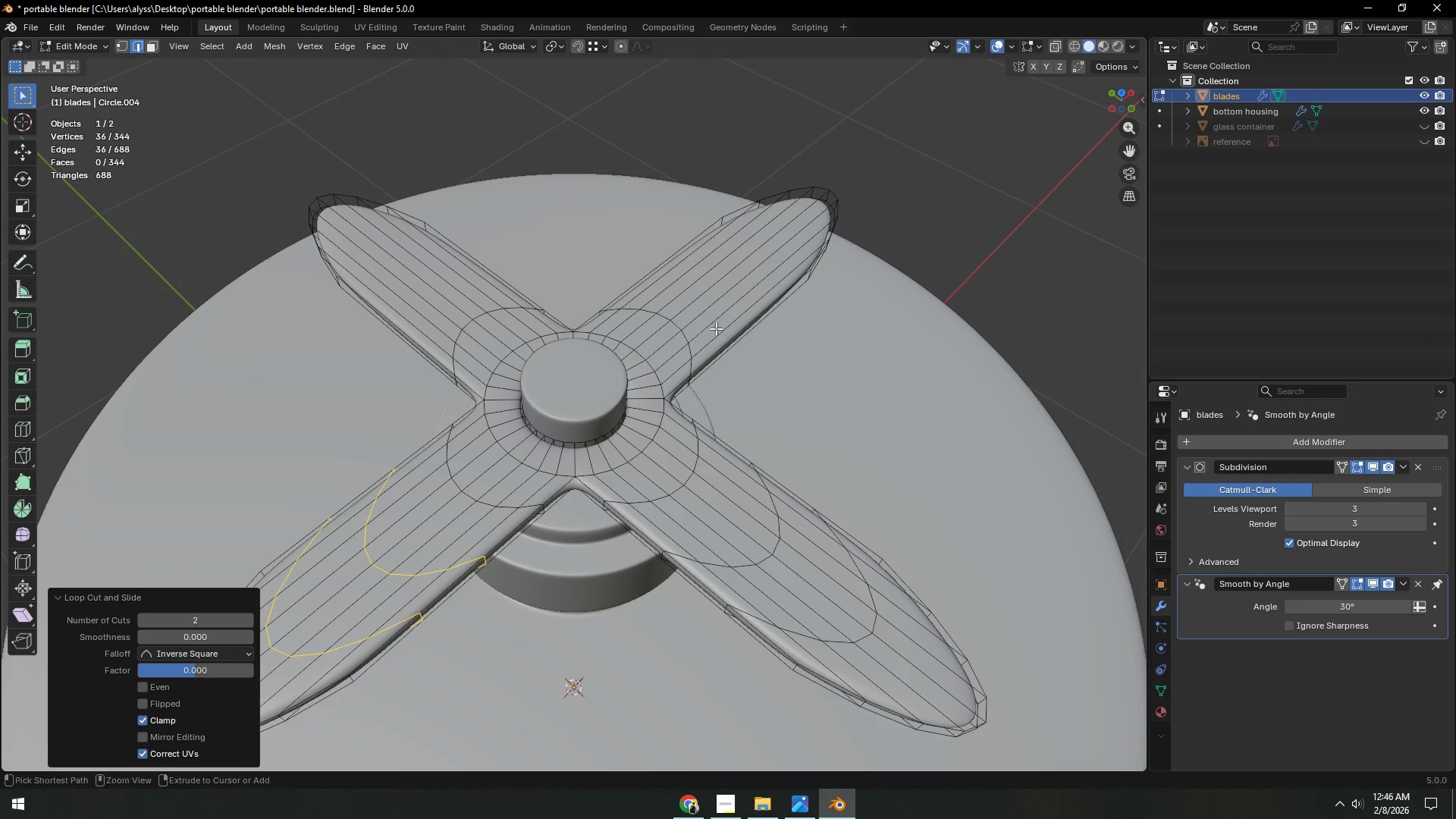 
key(Control+R)
 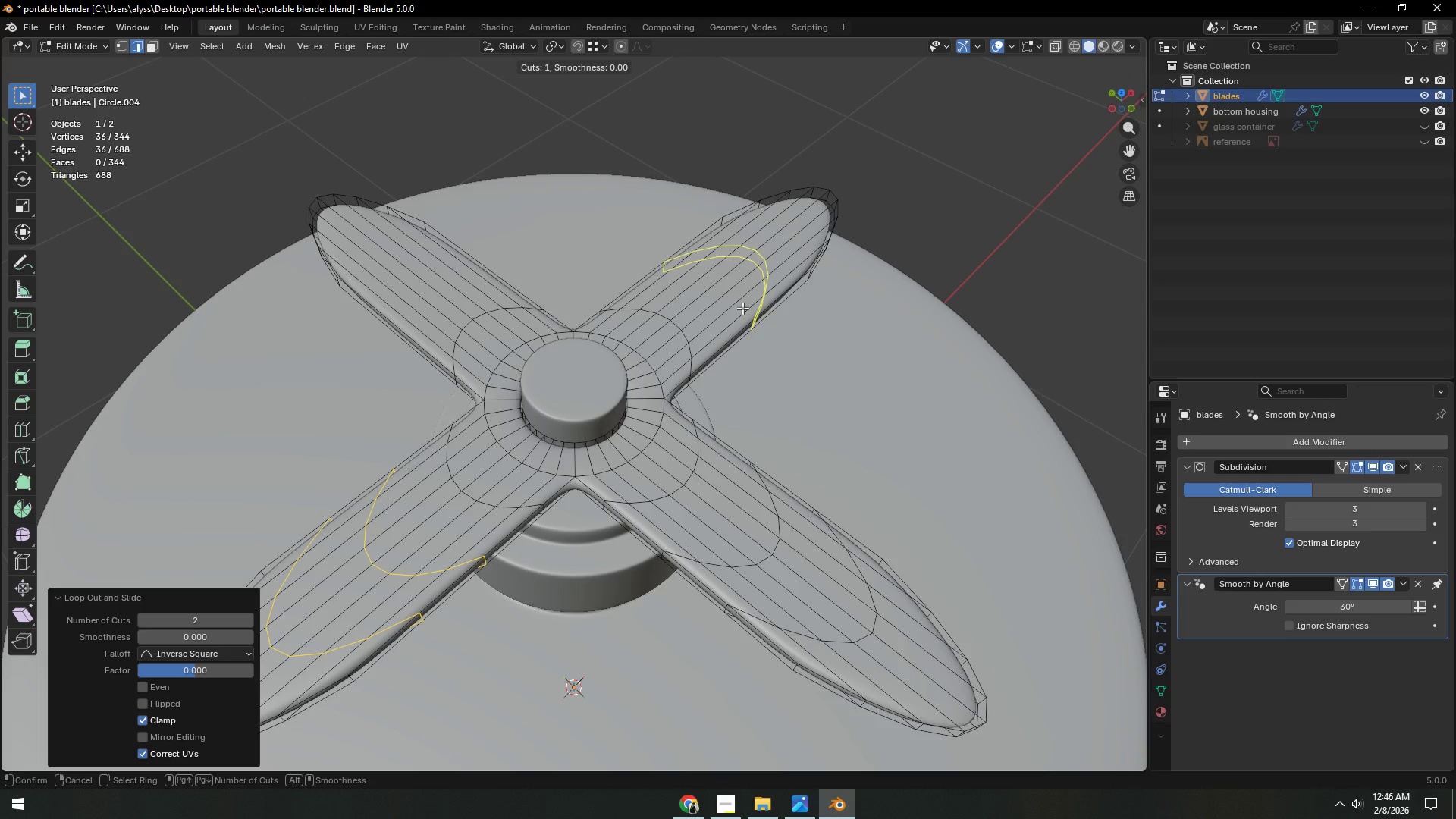 
scroll: coordinate [742, 308], scroll_direction: up, amount: 1.0
 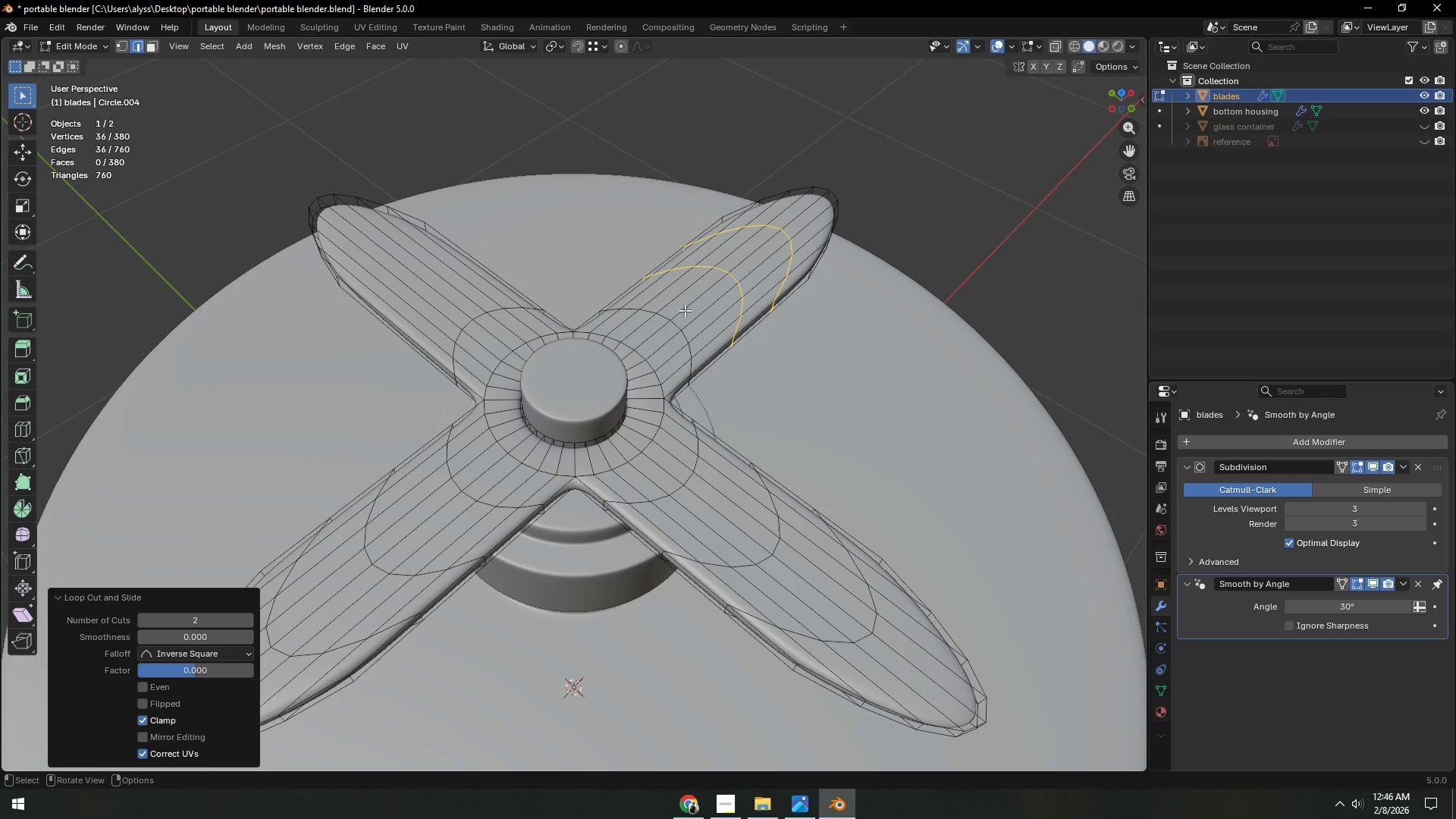 
key(Control+ControlLeft)
 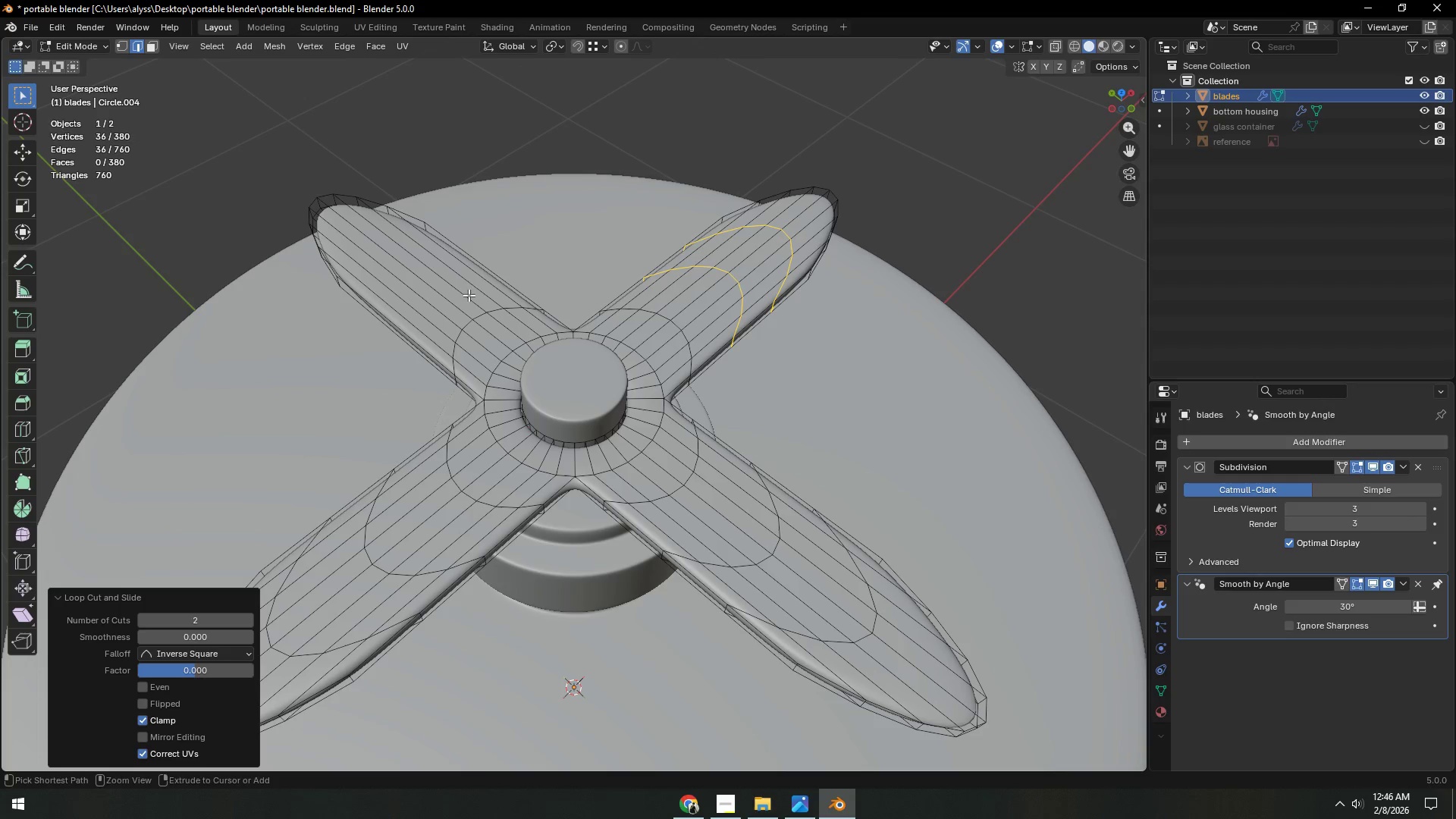 
key(Control+R)
 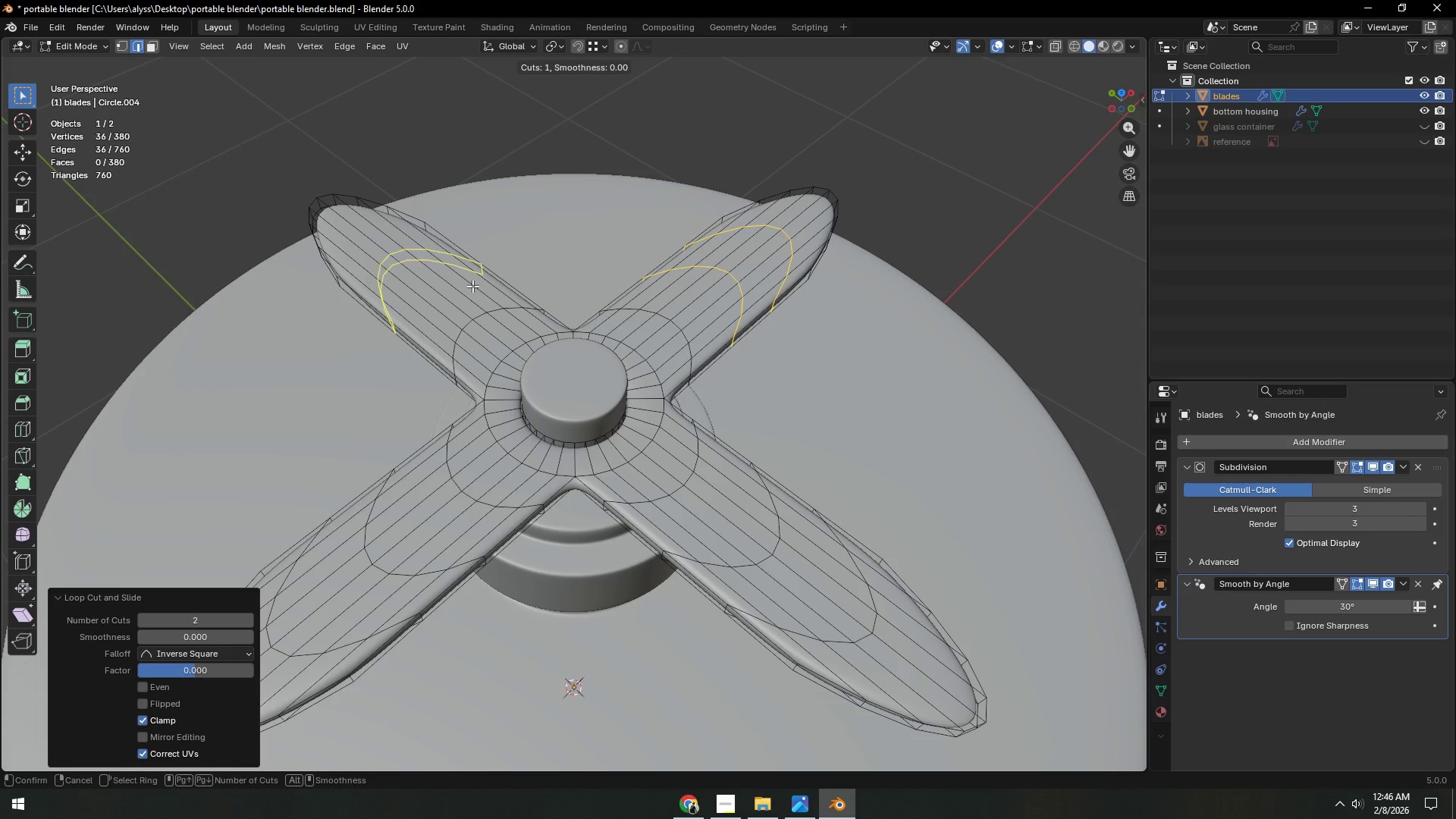 
left_click([472, 286])
 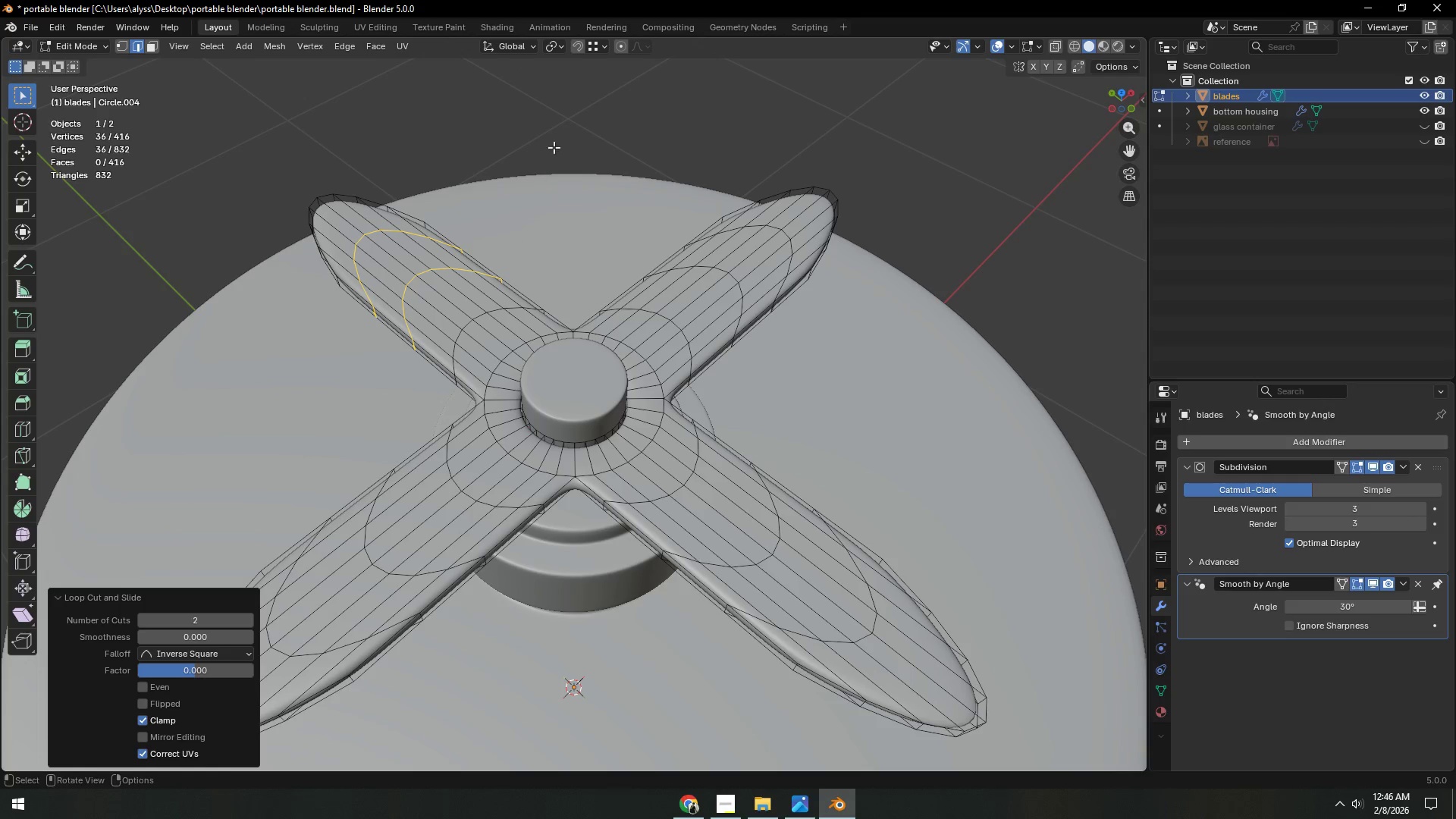 
right_click([472, 286])
 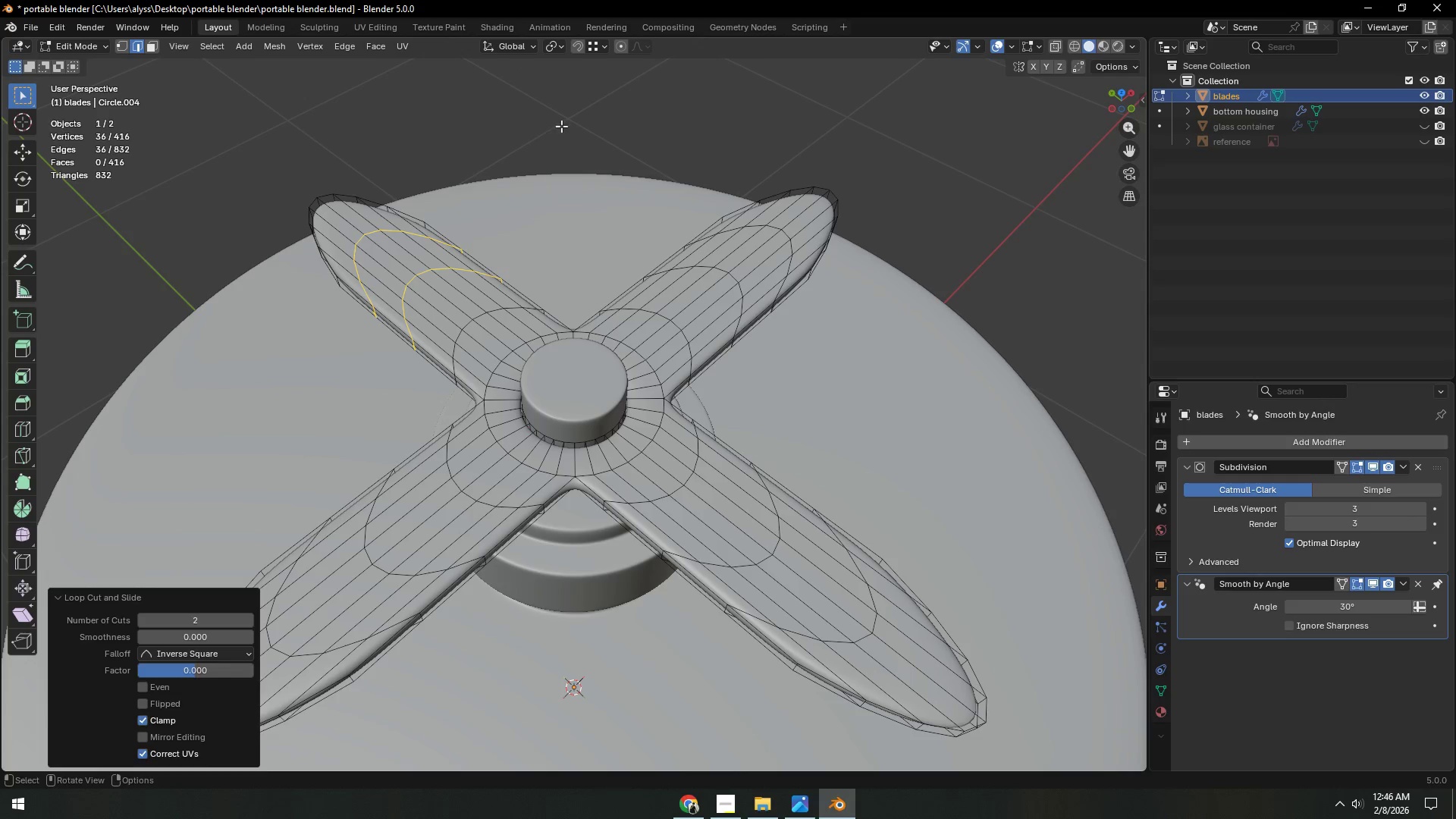 
scroll: coordinate [472, 286], scroll_direction: up, amount: 1.0
 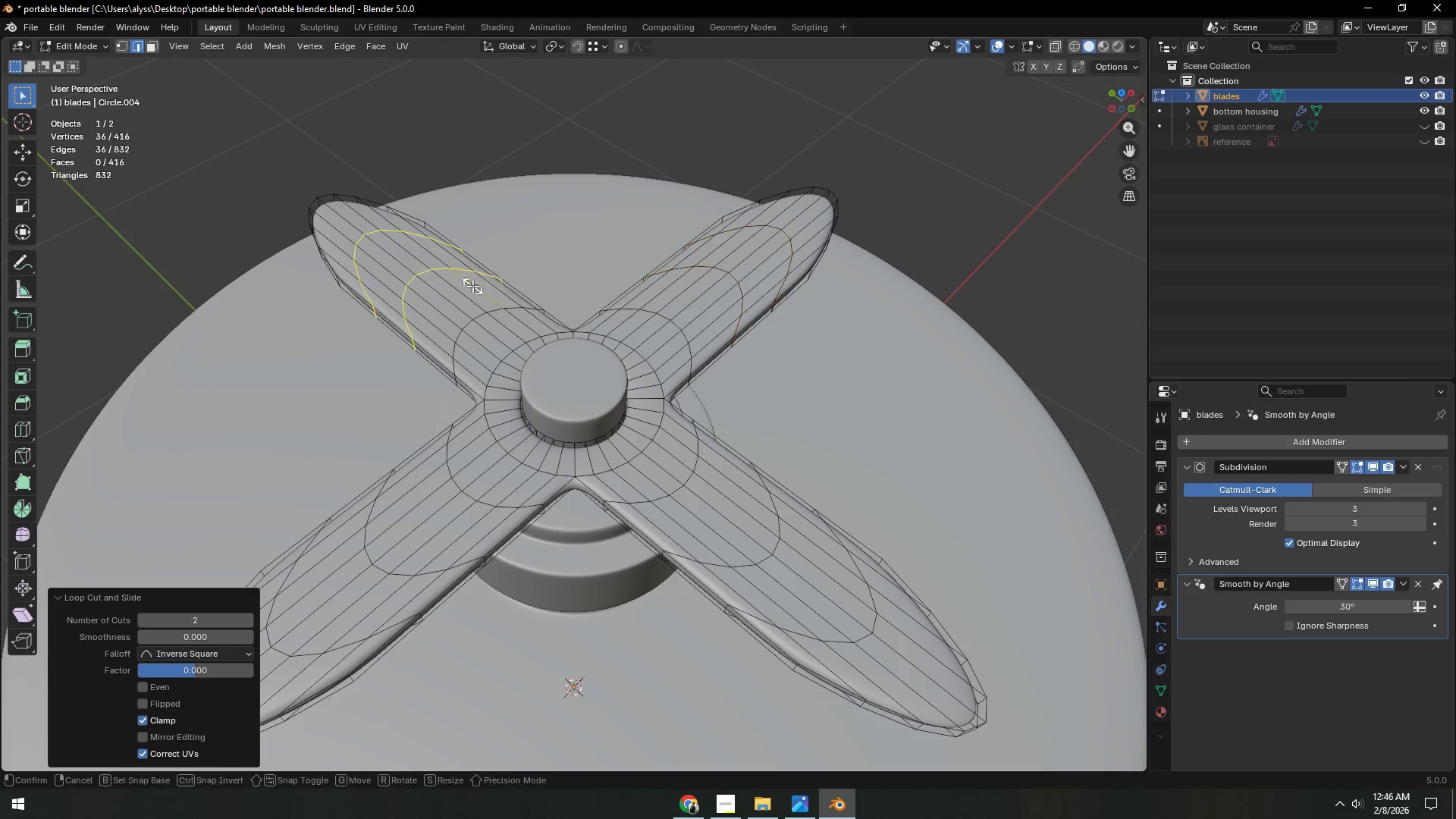 
left_click([561, 126])
 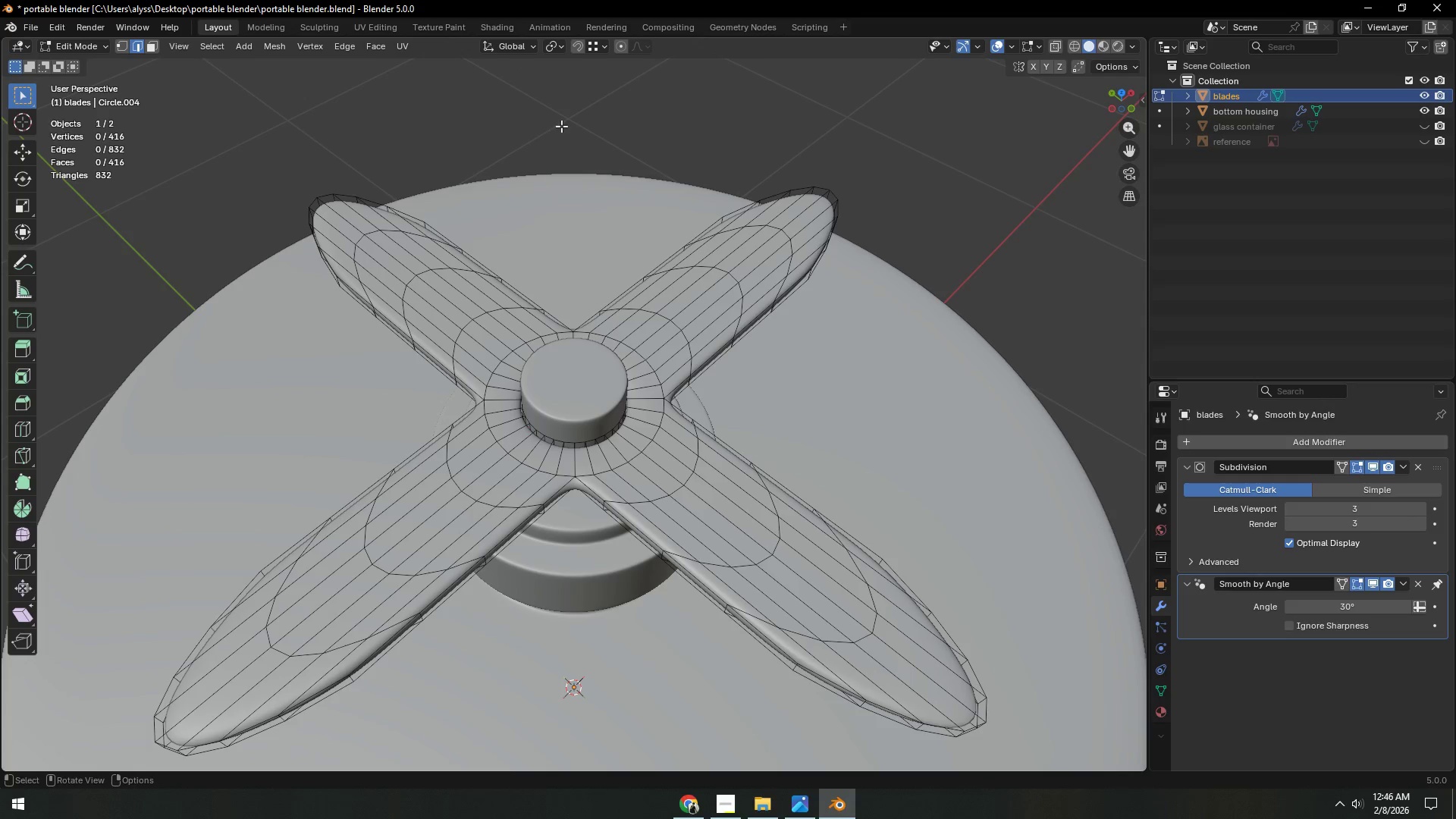 
scroll: coordinate [560, 316], scroll_direction: down, amount: 6.0
 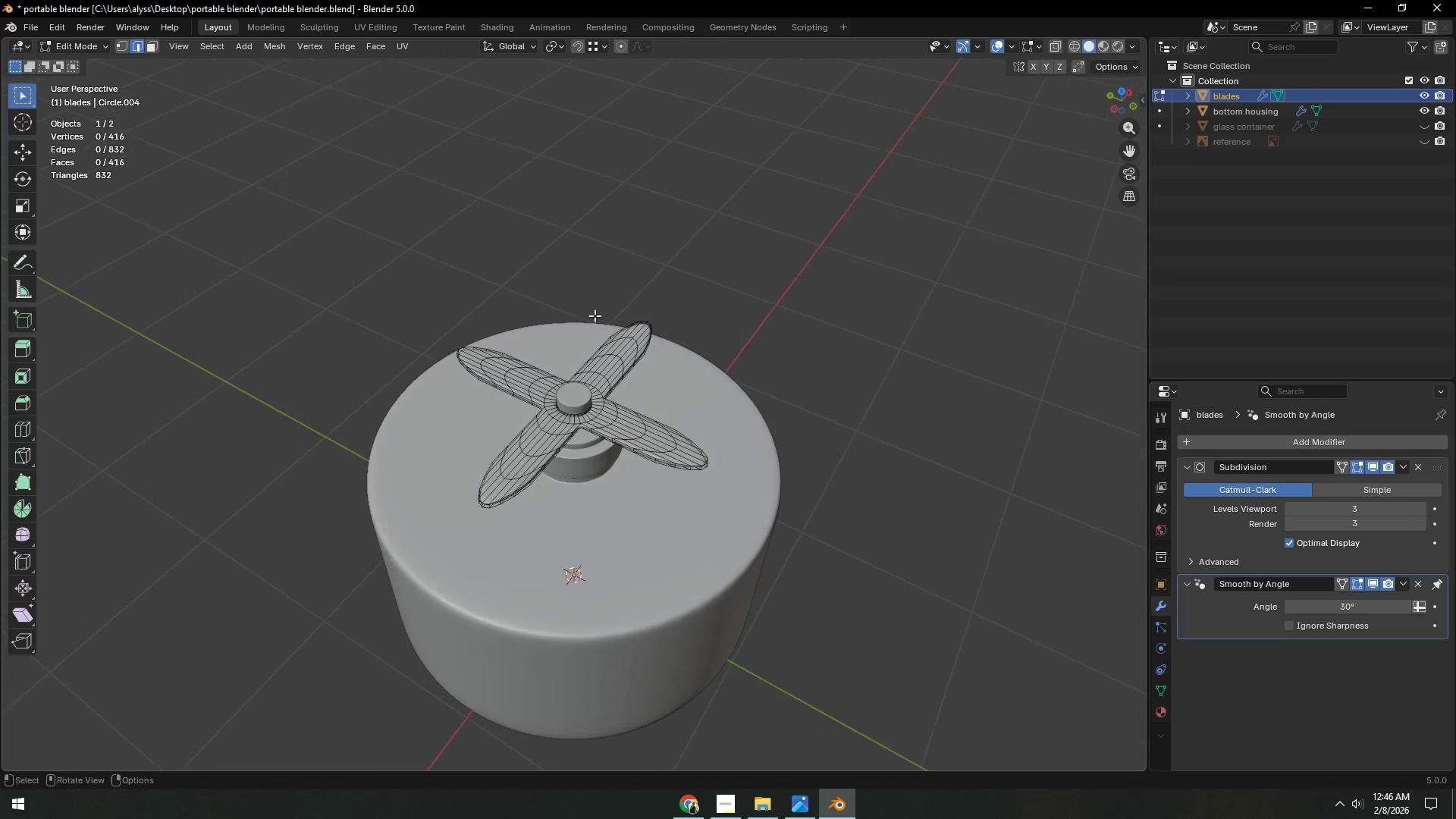 
left_click([792, 296])
 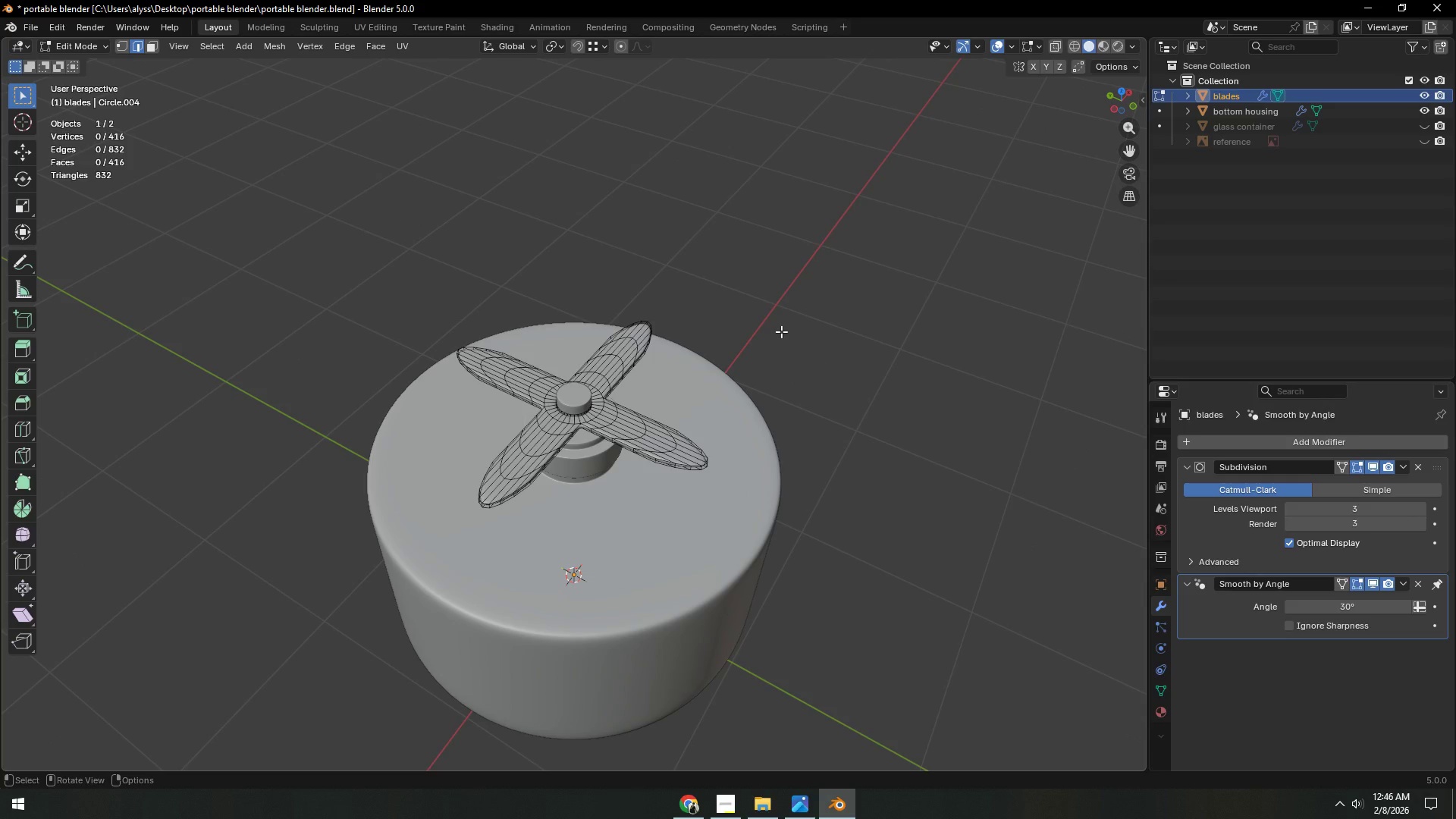 
hold_key(key=ControlLeft, duration=0.61)
 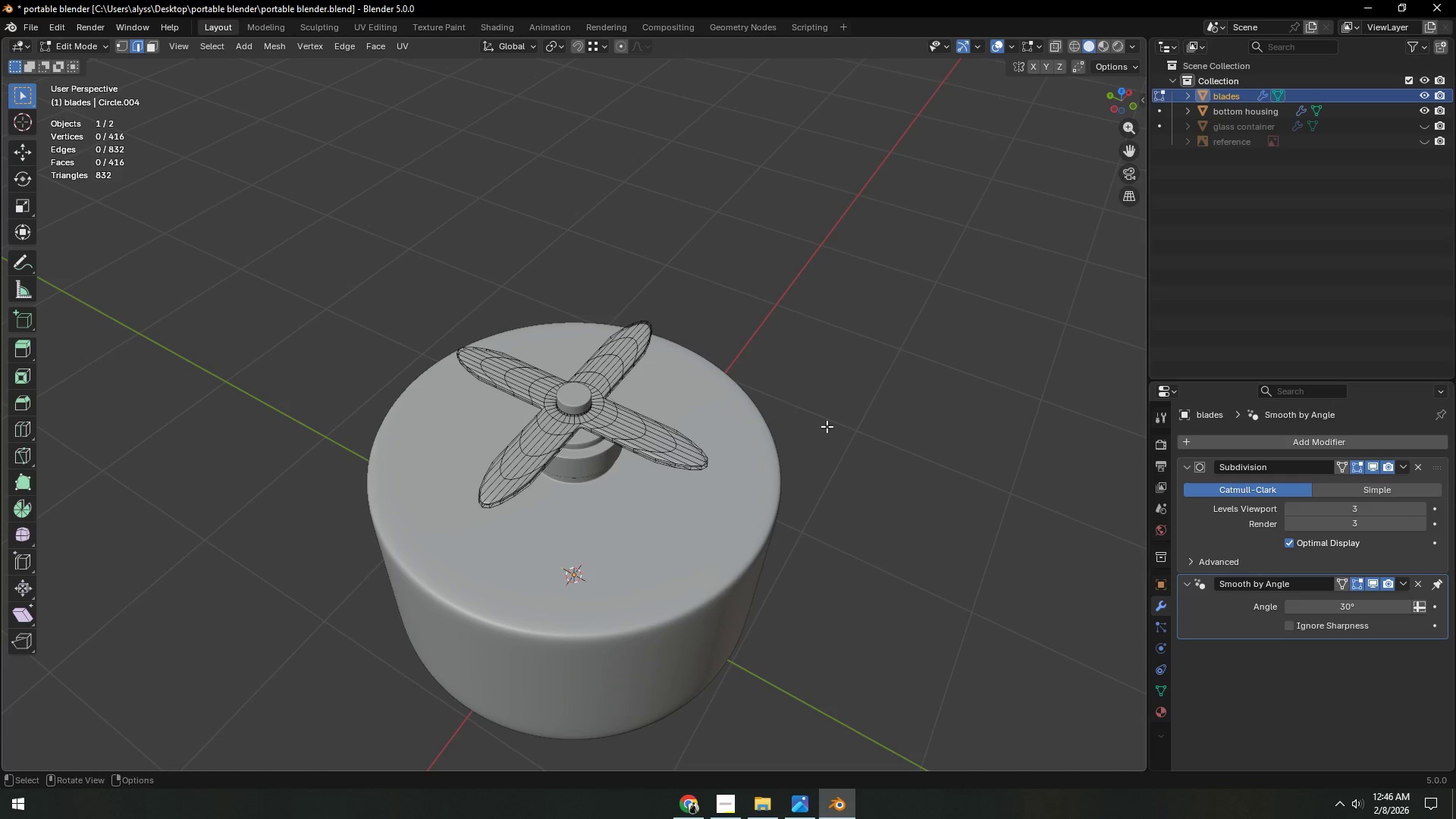 
key(Control+ControlLeft)
 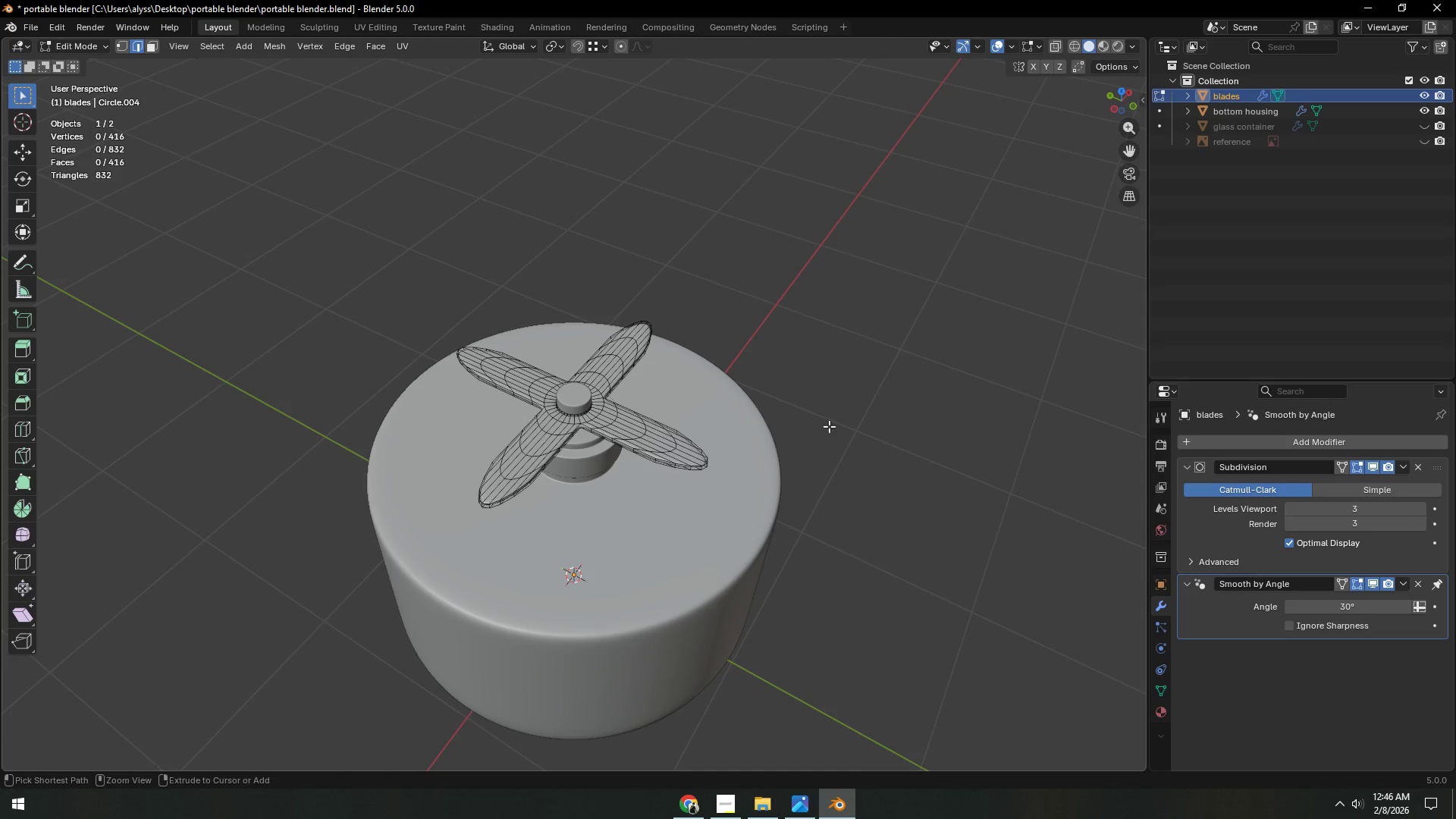 
key(Control+S)
 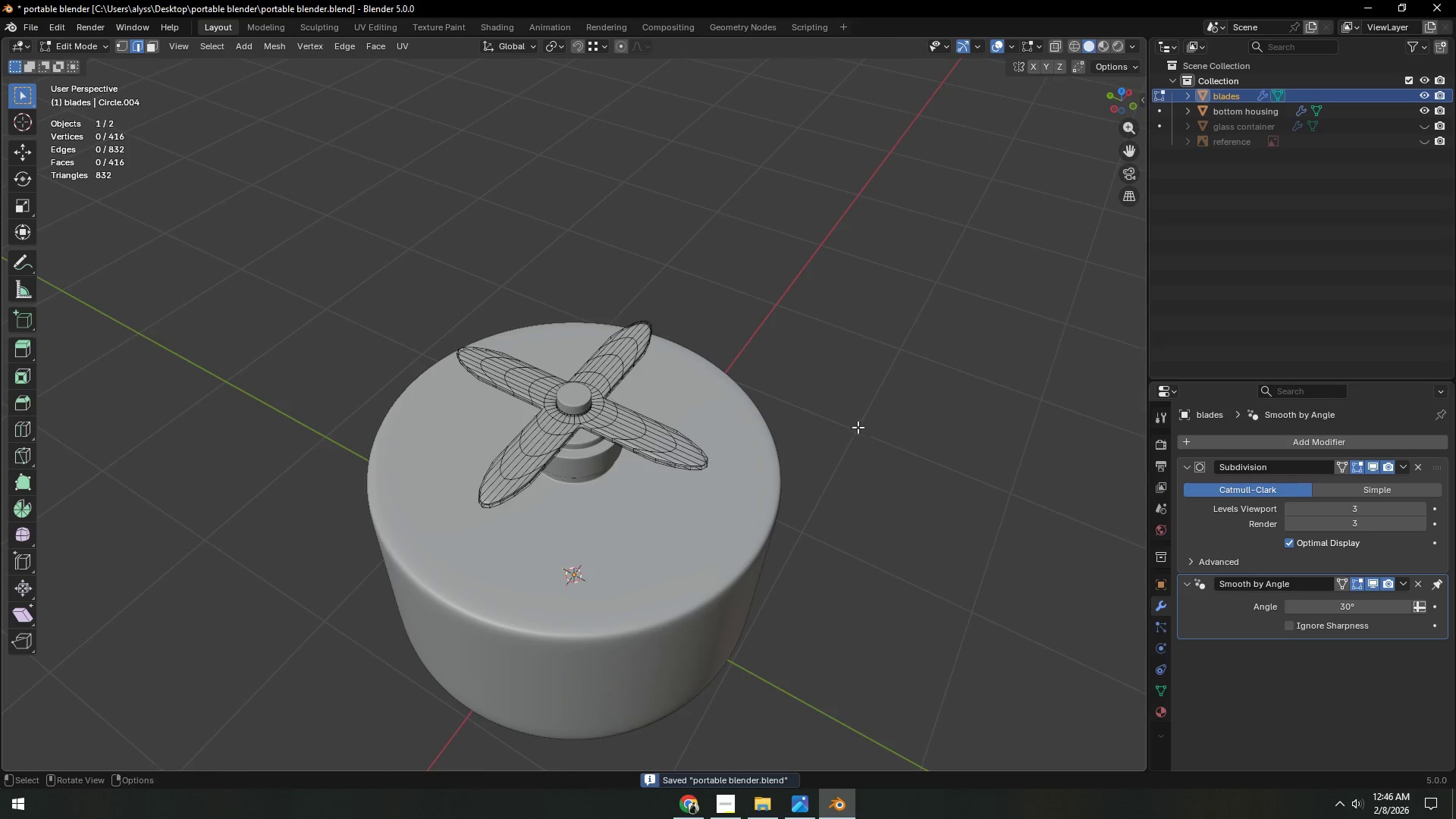 
hold_key(key=ShiftLeft, duration=0.31)
 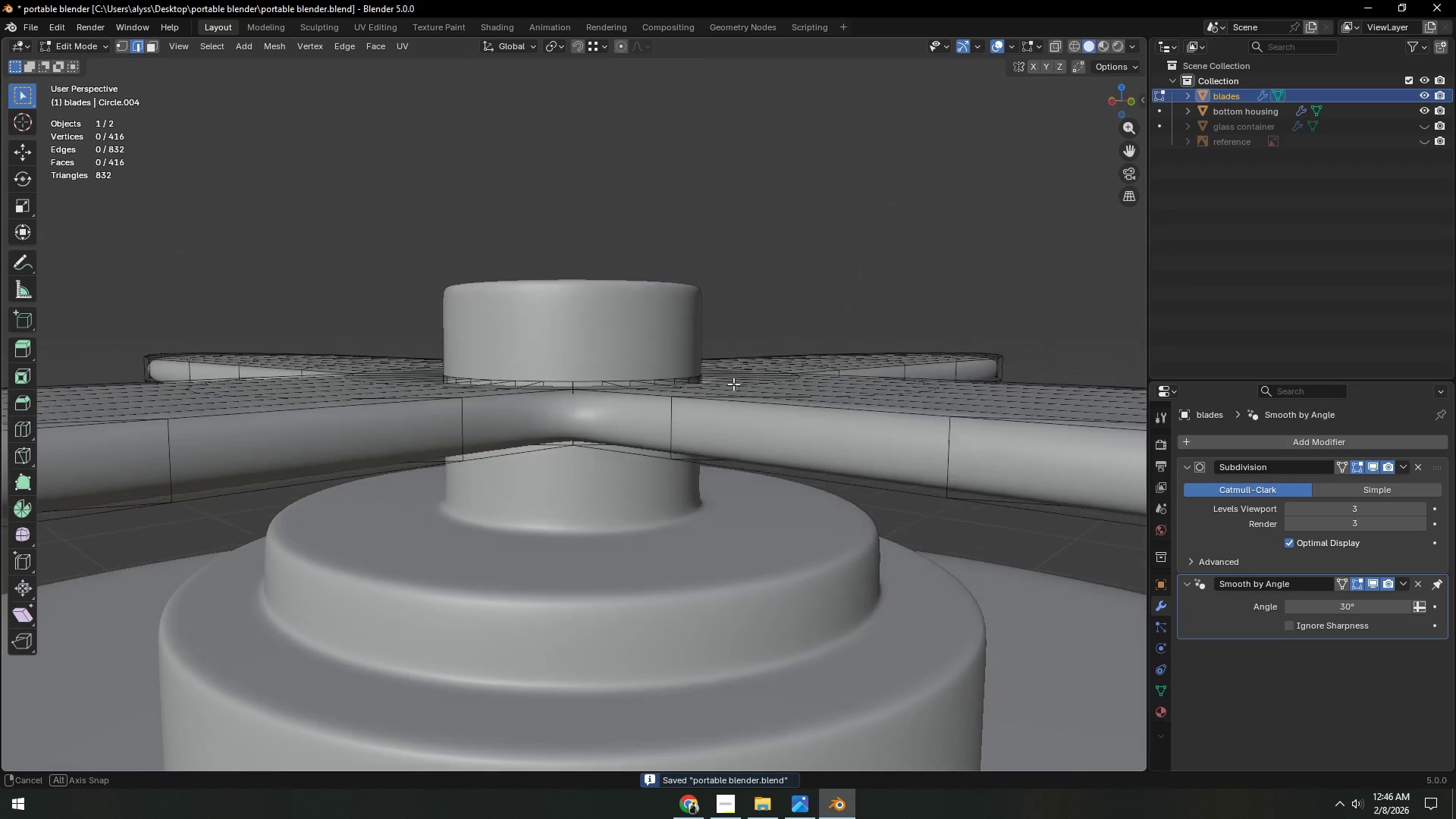 
scroll: coordinate [685, 440], scroll_direction: up, amount: 13.0
 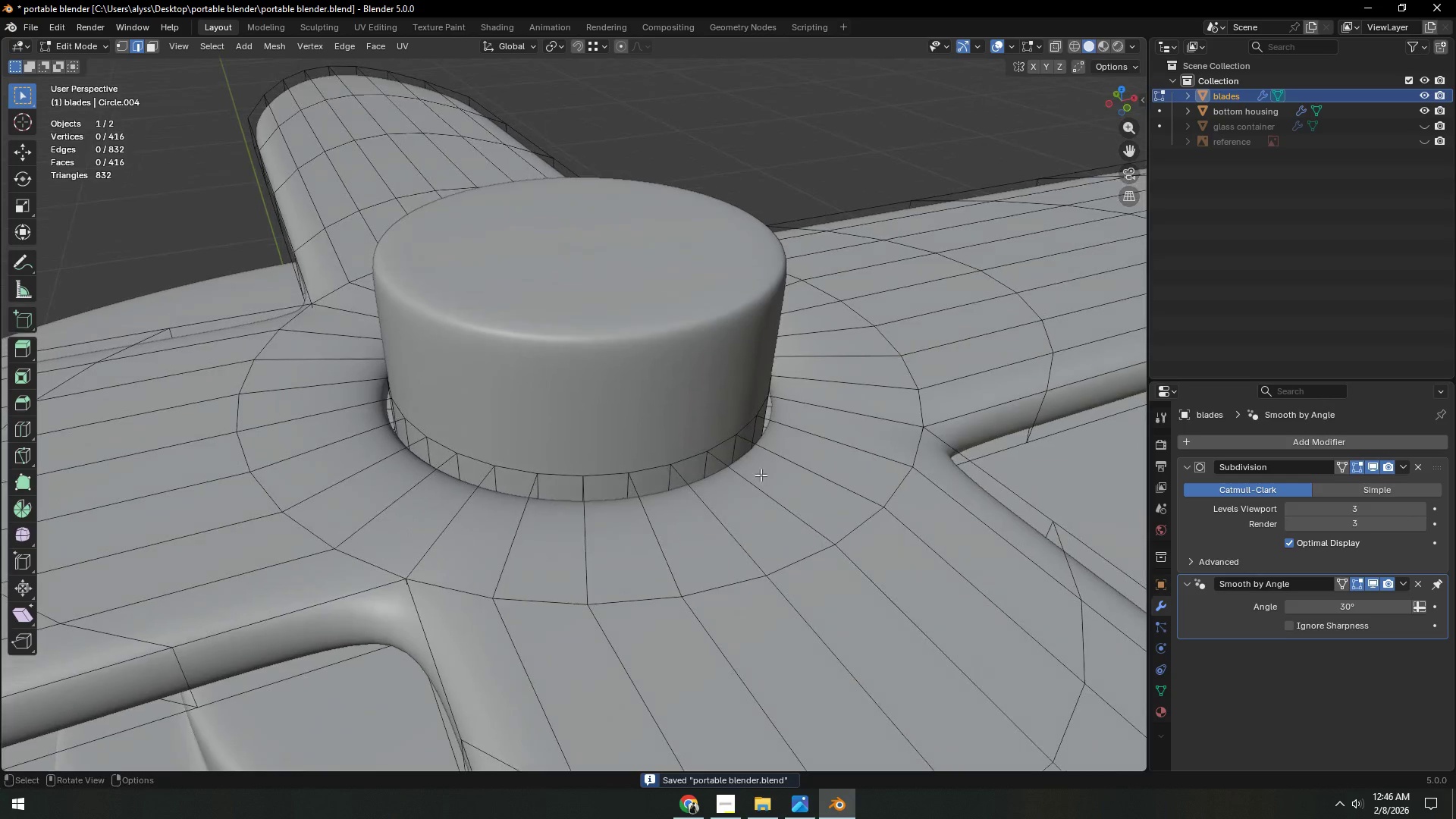 
key(Control+ControlLeft)
 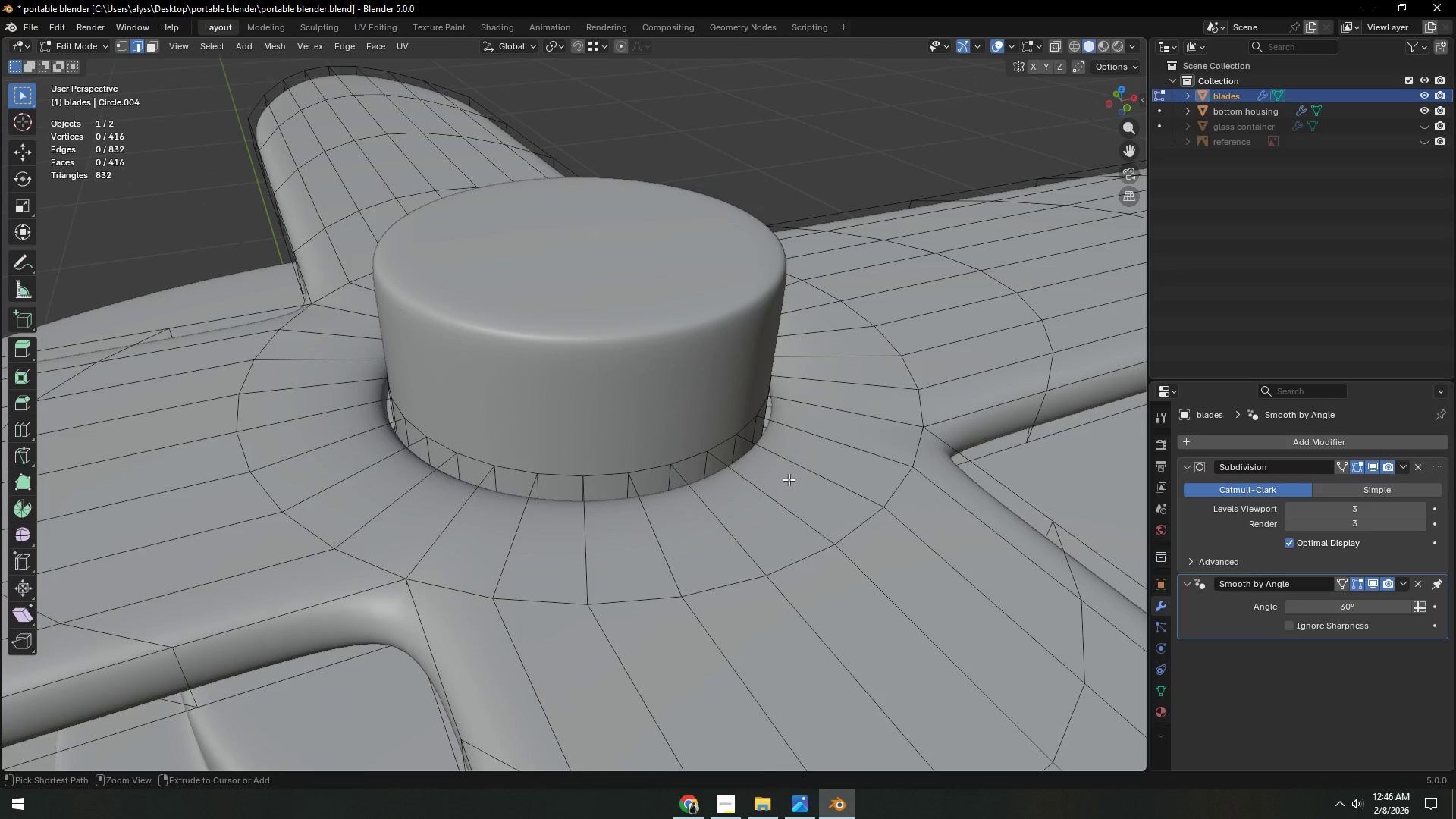 
key(Control+R)
 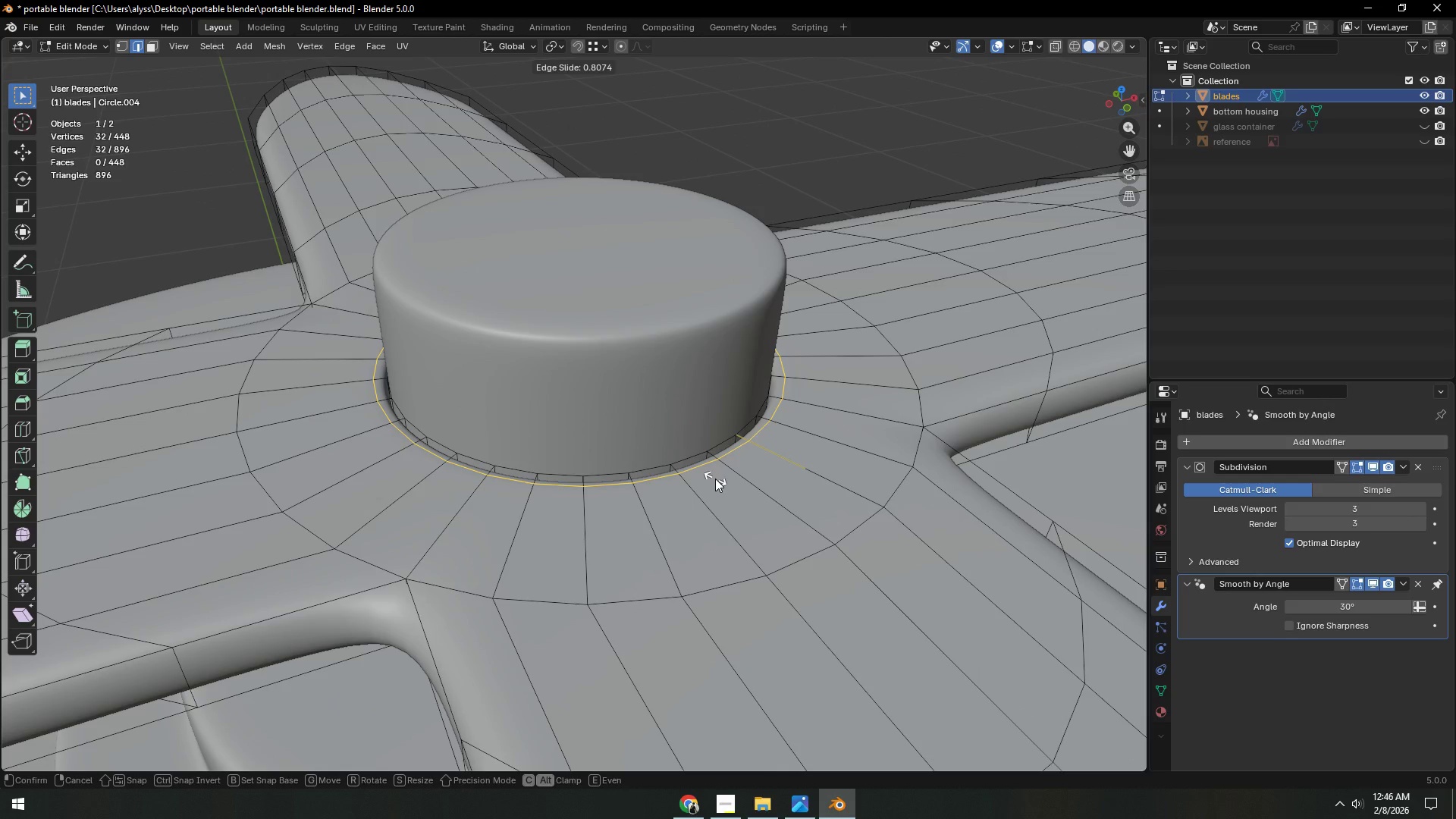 
left_click([715, 479])
 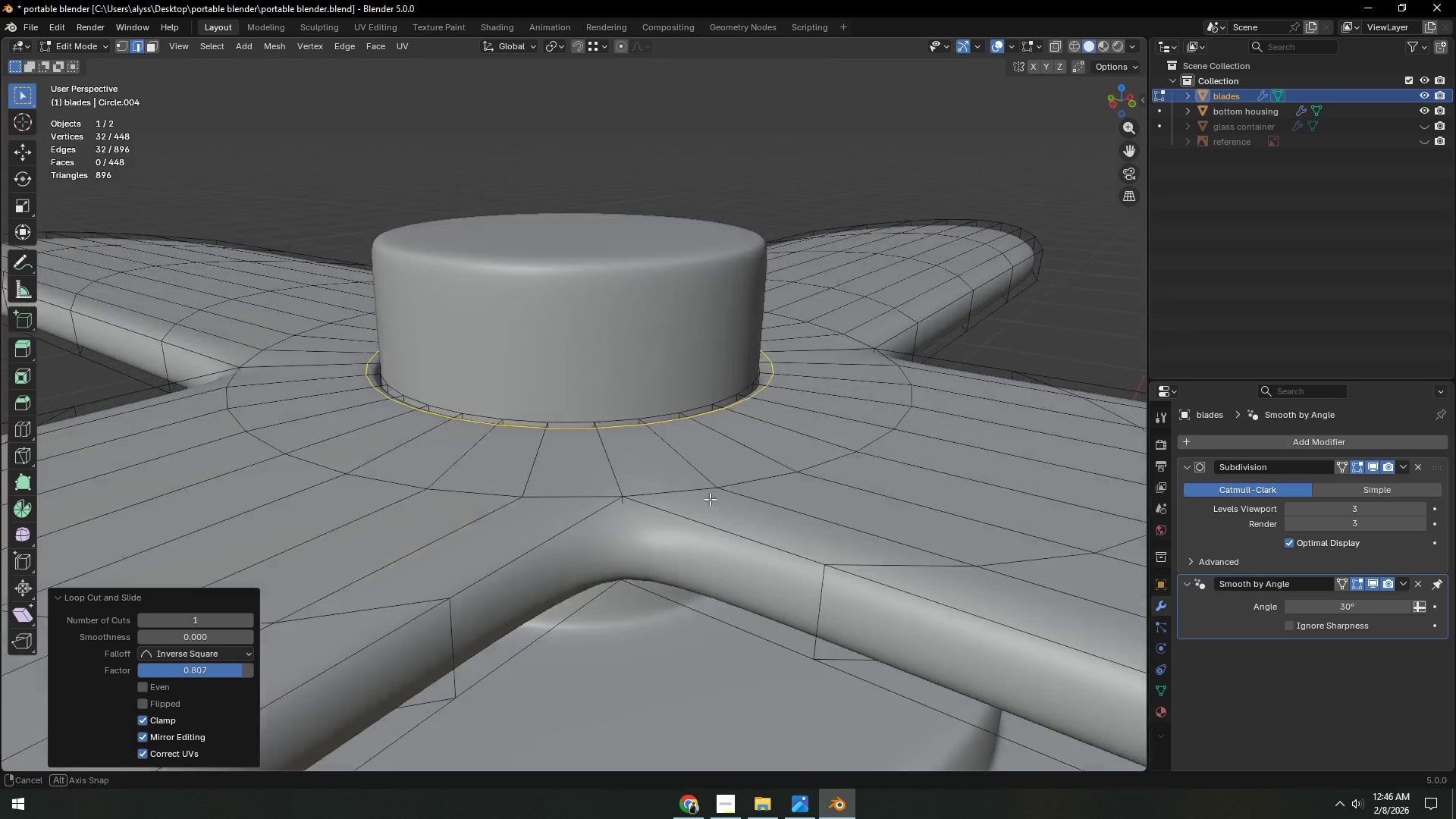 
scroll: coordinate [684, 531], scroll_direction: down, amount: 4.0
 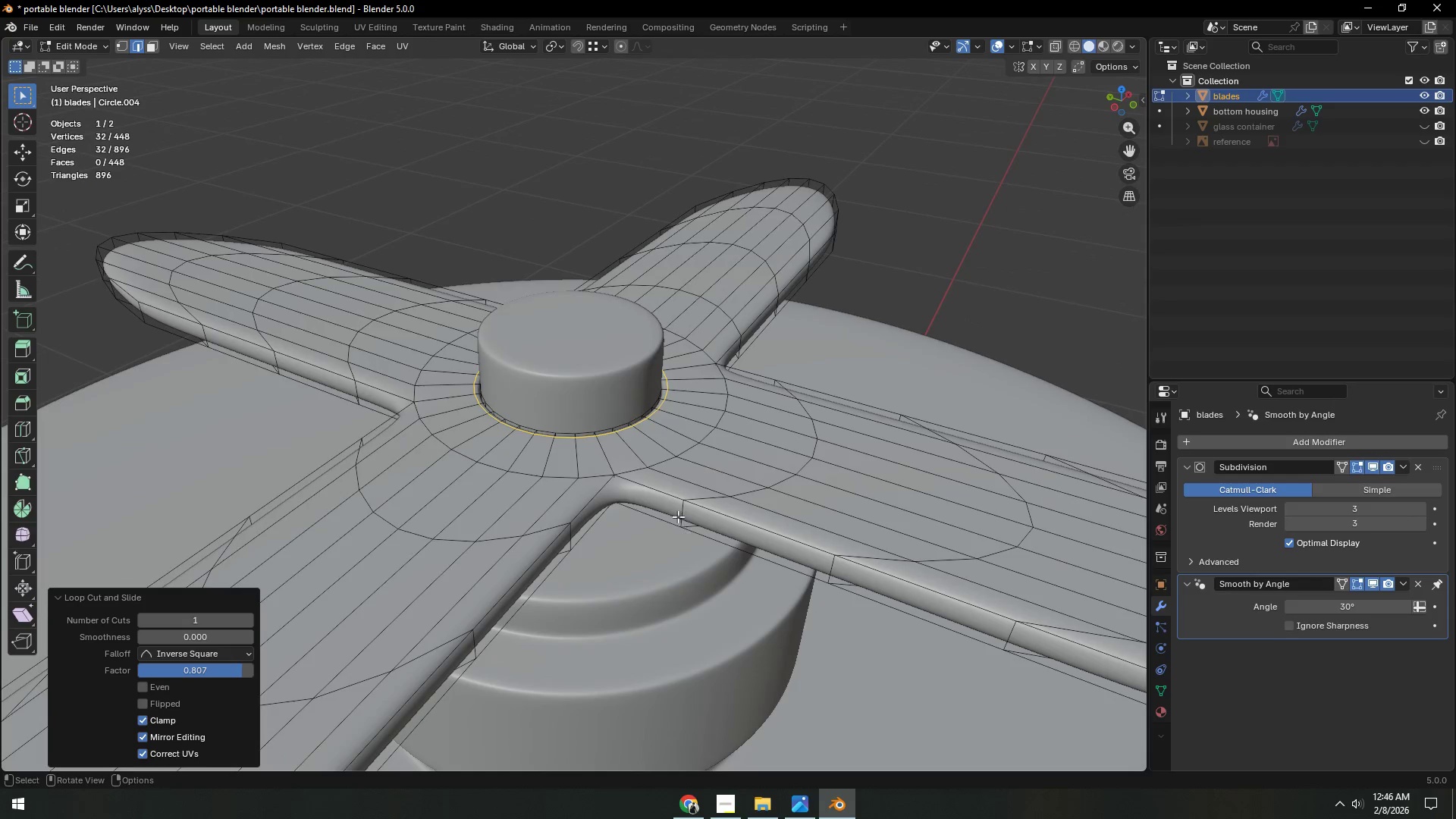 
key(Control+ControlLeft)
 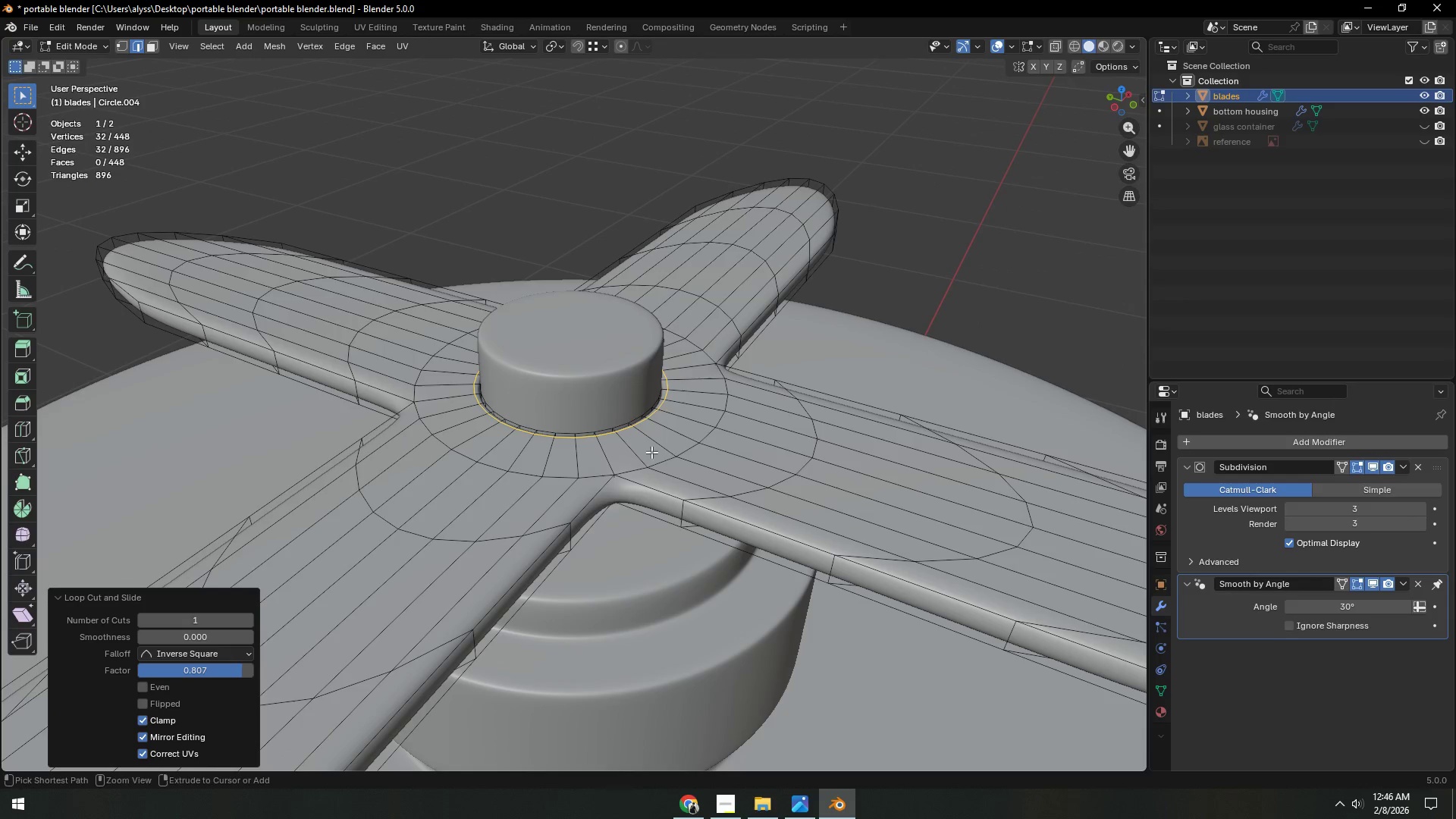 
key(Control+R)
 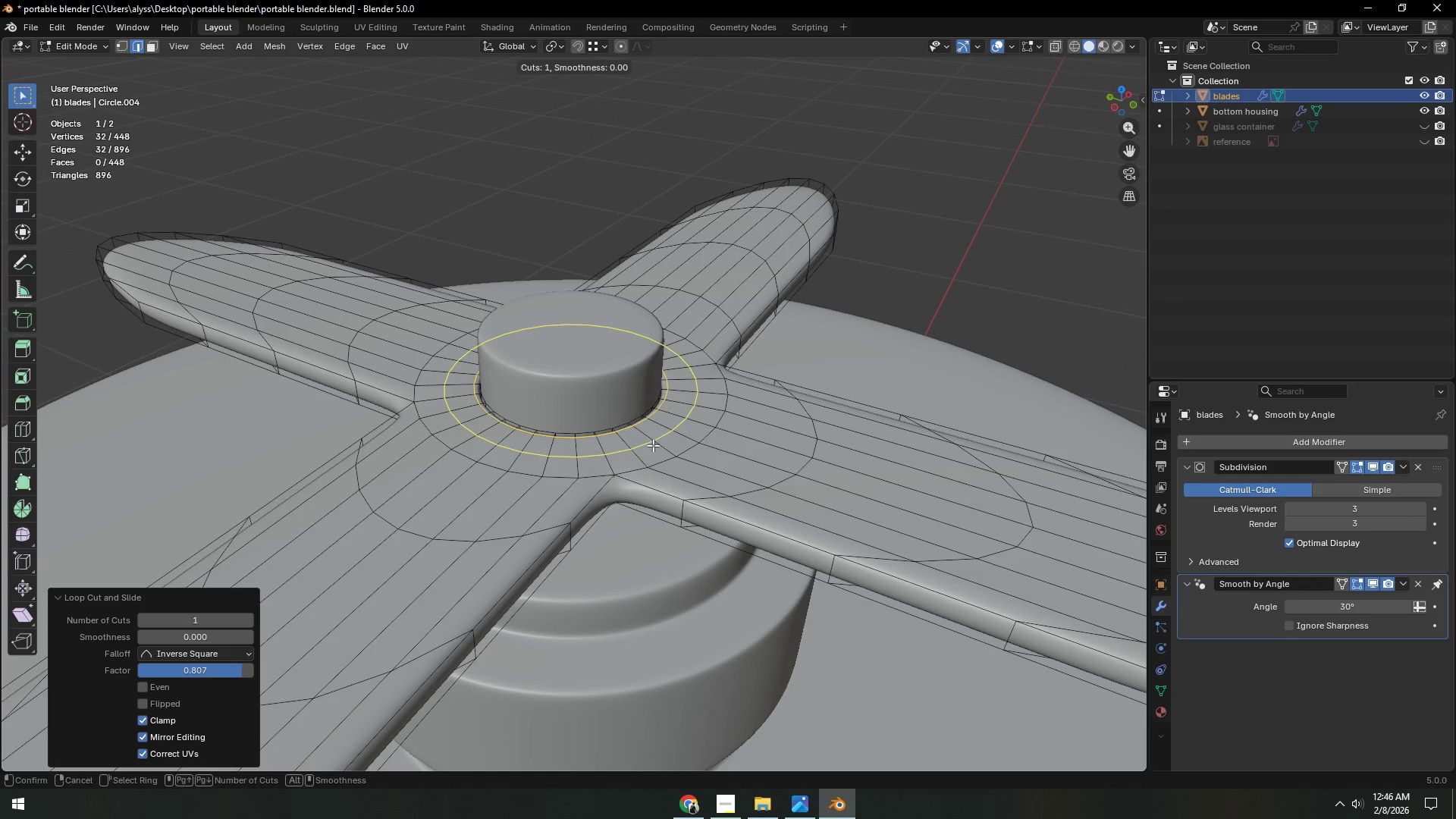 
left_click([653, 445])
 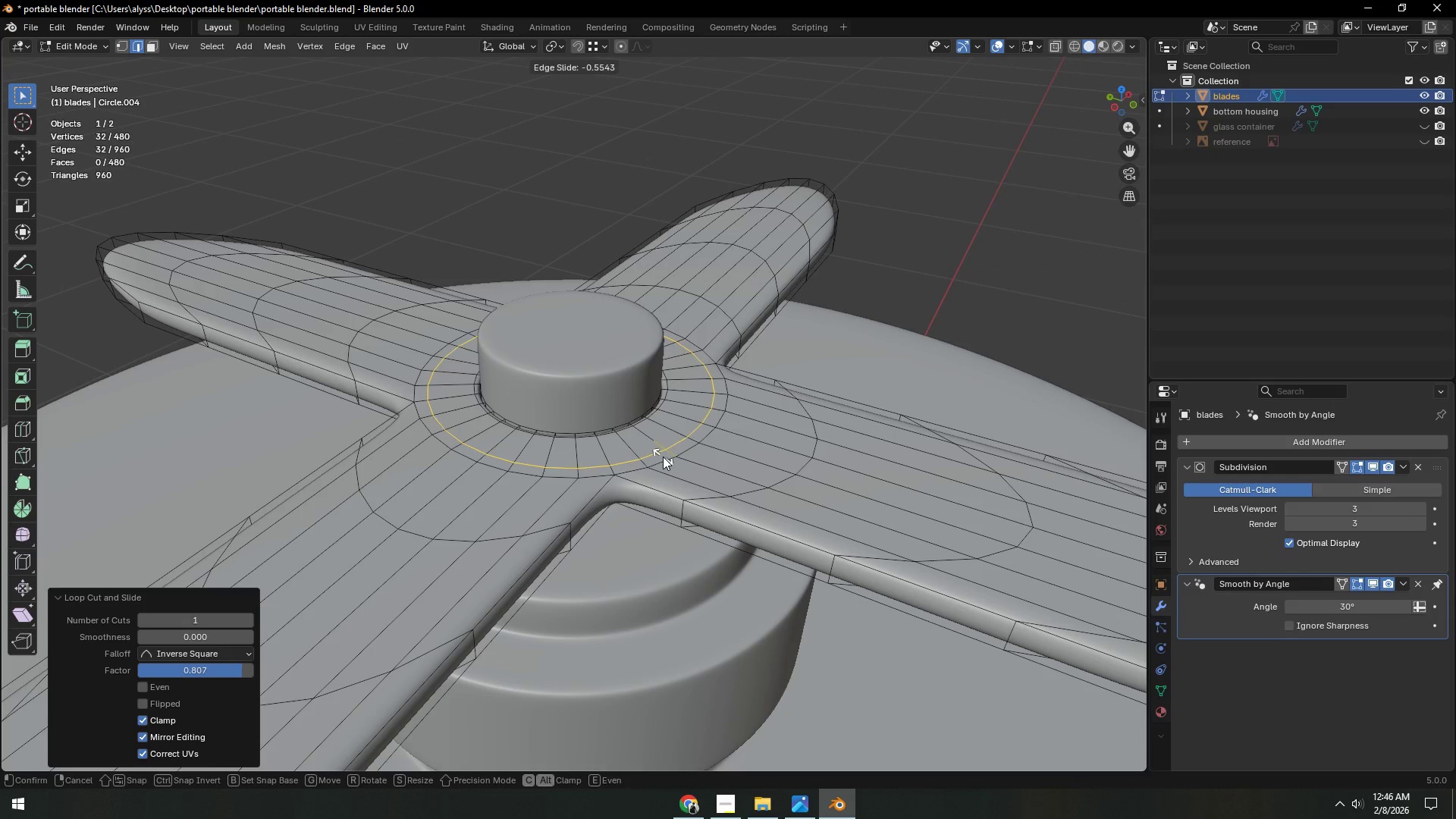 
right_click([663, 457])
 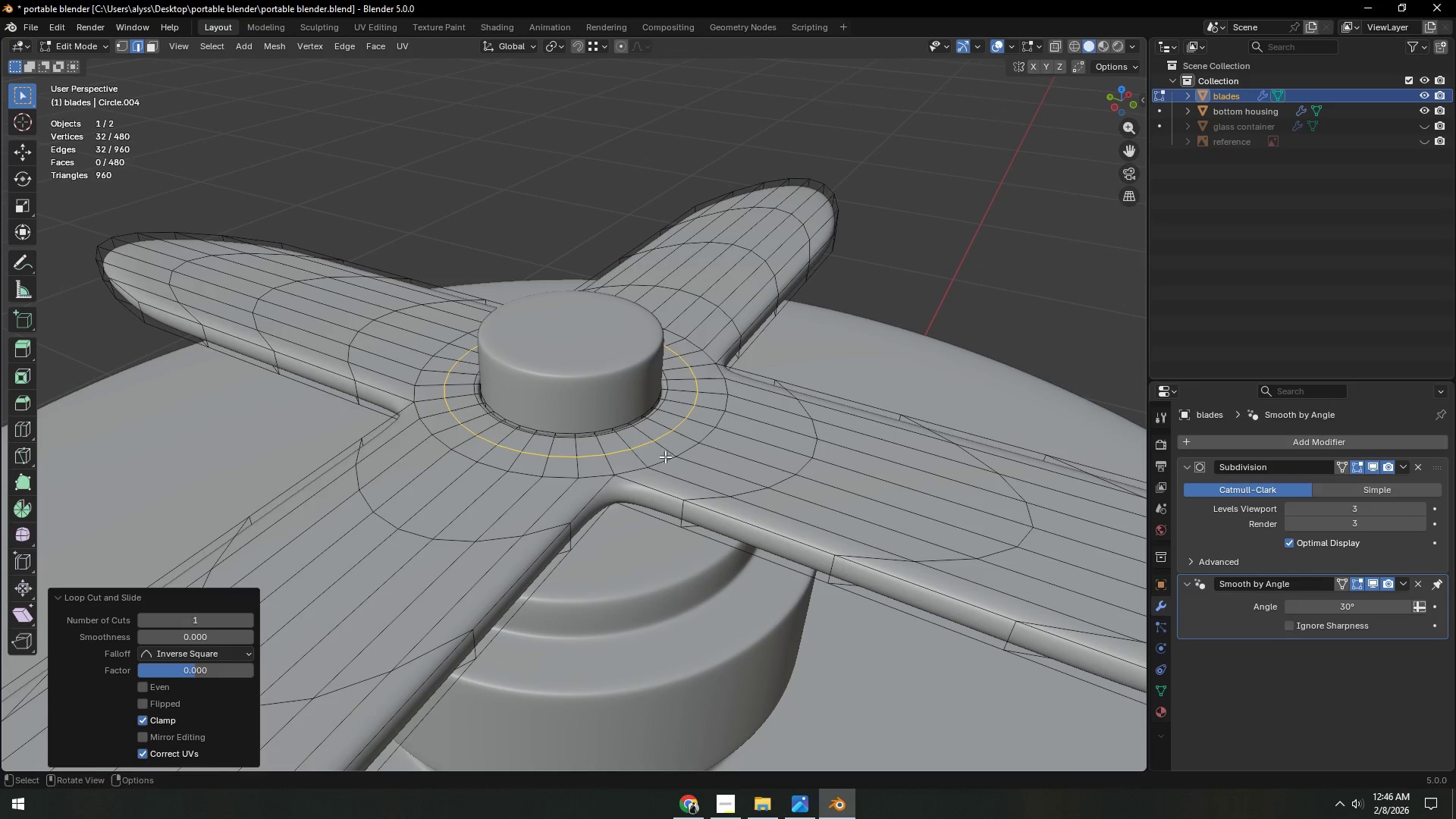 
key(Control+Z)
 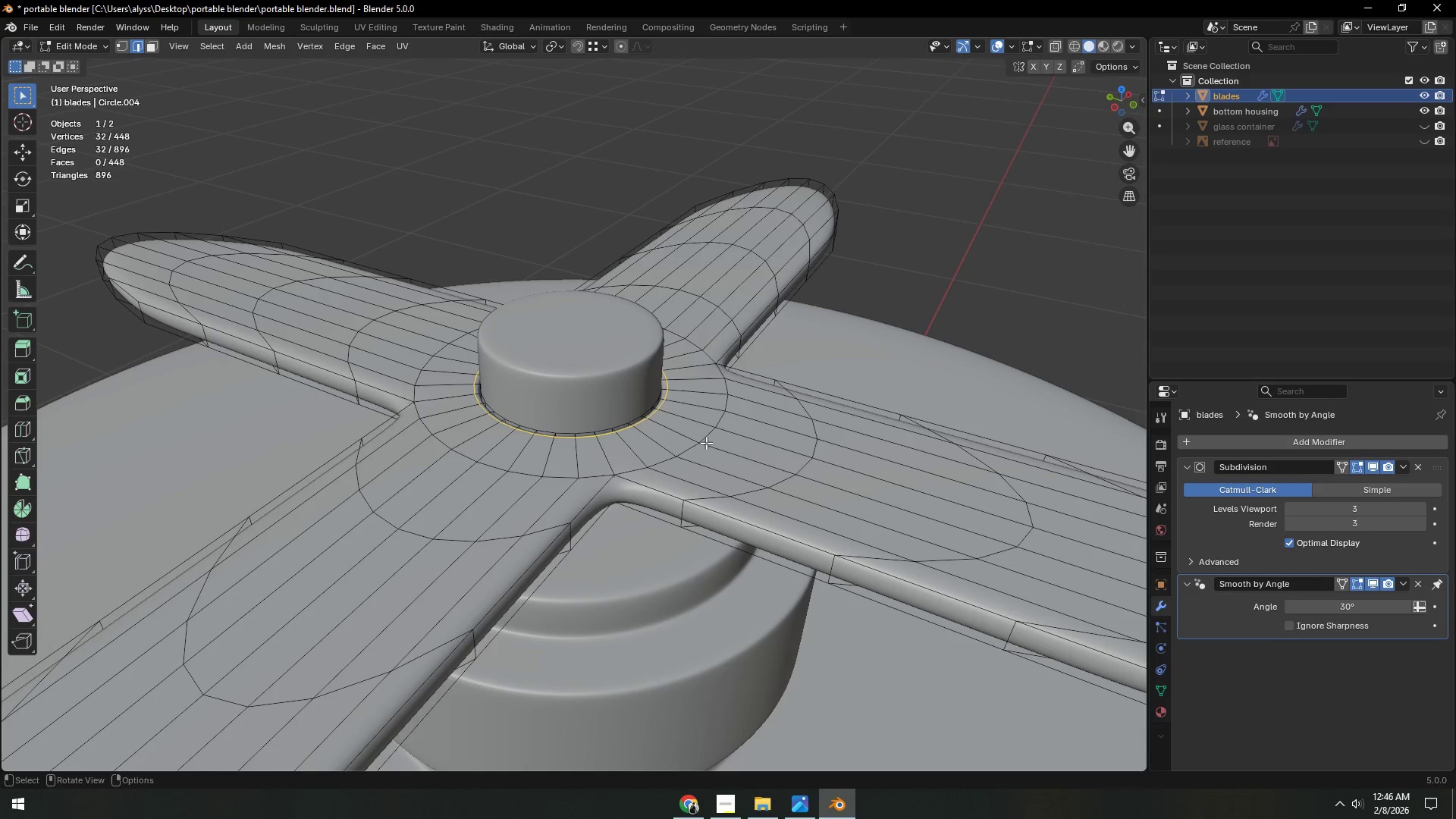 
scroll: coordinate [768, 402], scroll_direction: down, amount: 4.0
 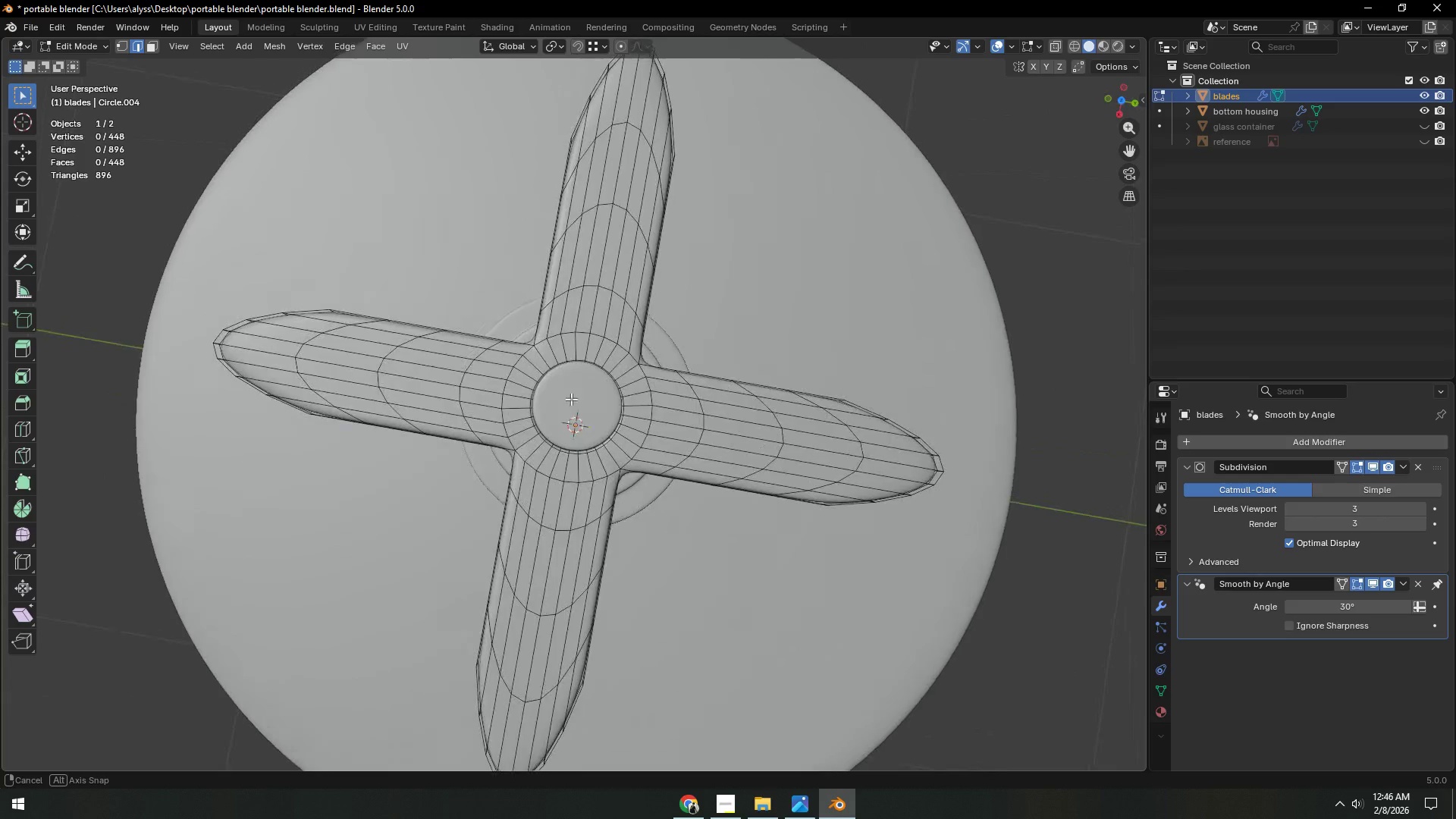 
key(Alt+AltLeft)
 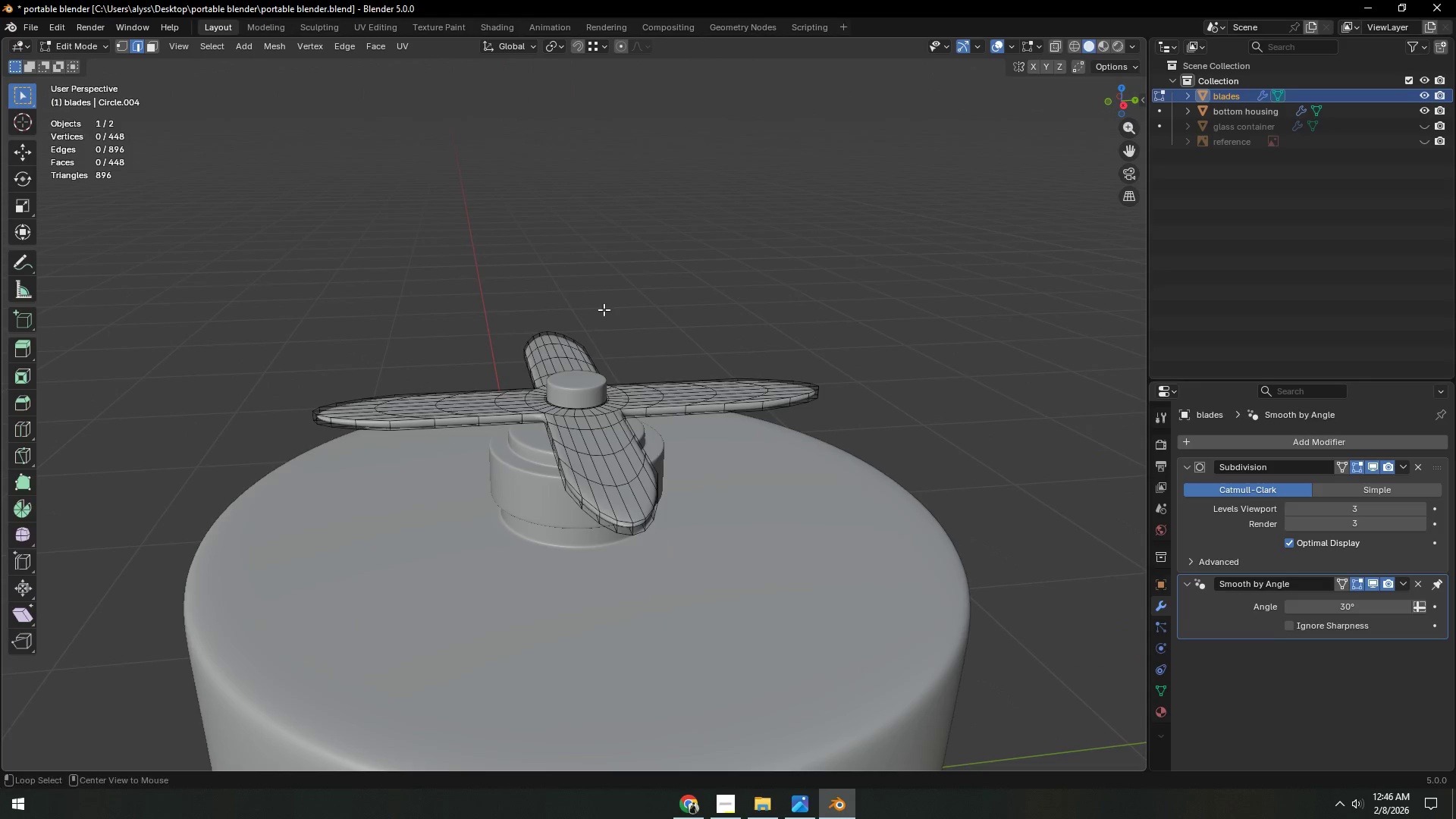 
key(Alt+Tab)
 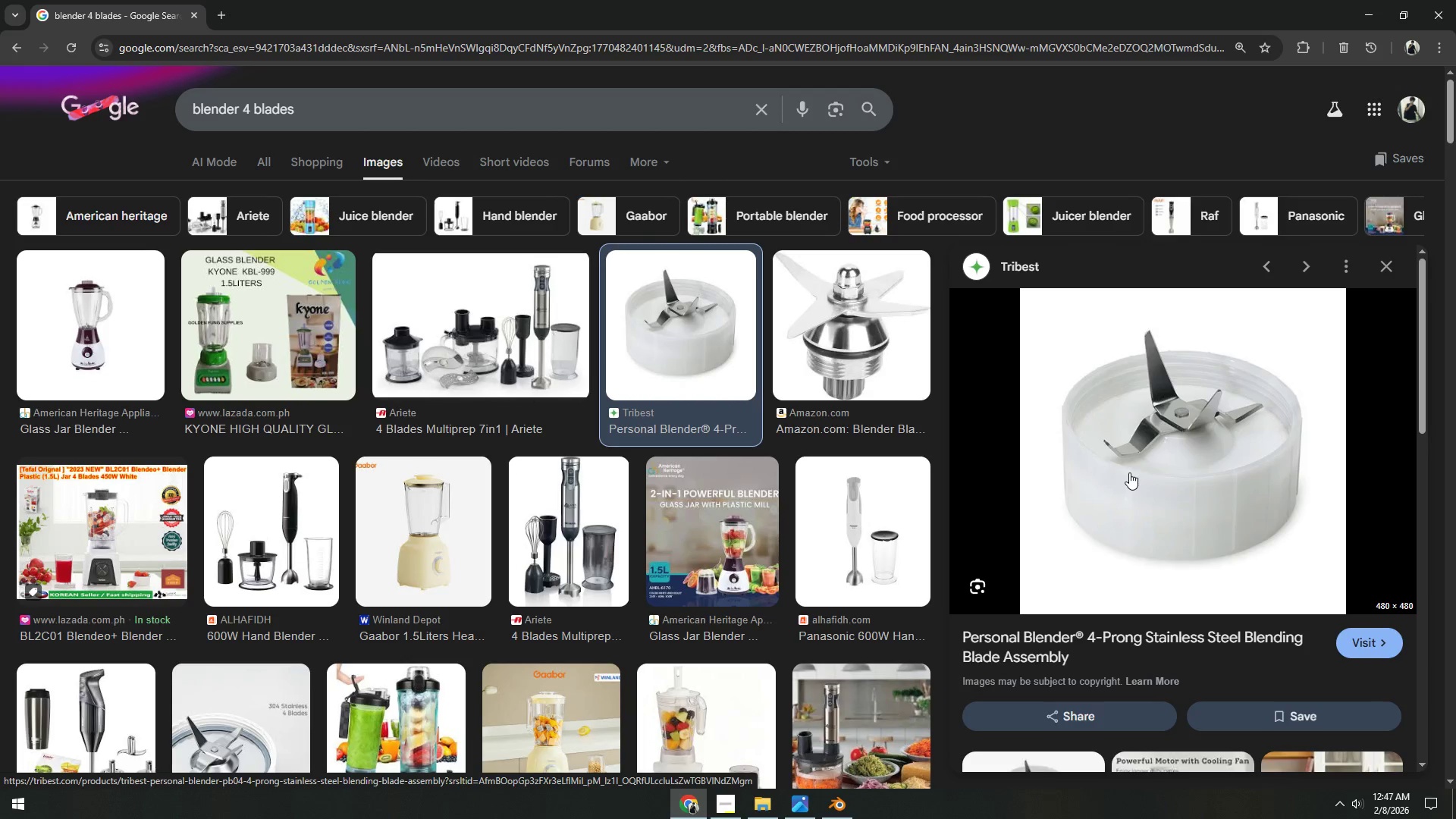 
scroll: coordinate [602, 297], scroll_direction: down, amount: 2.0
 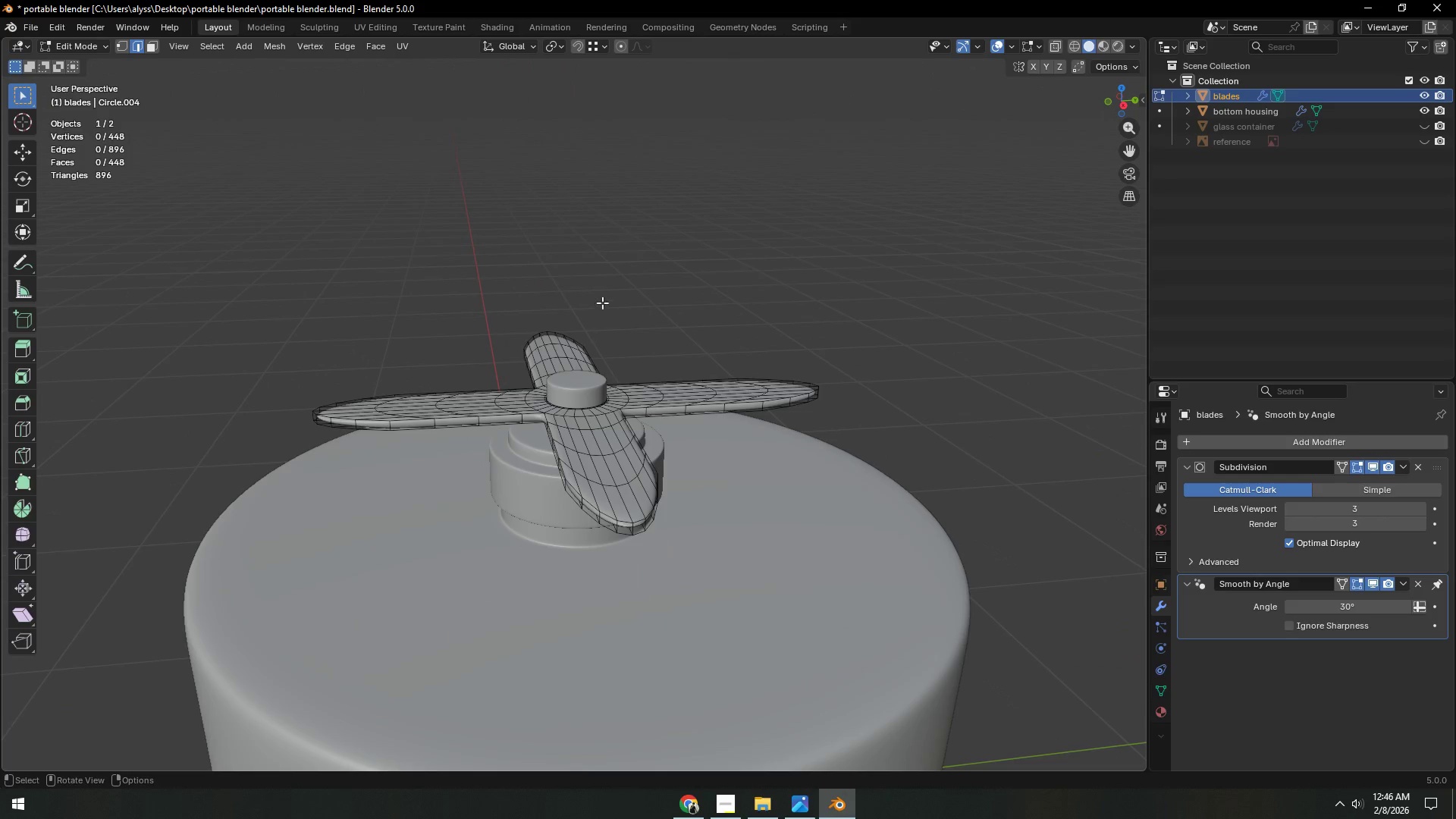 
key(Alt+AltLeft)
 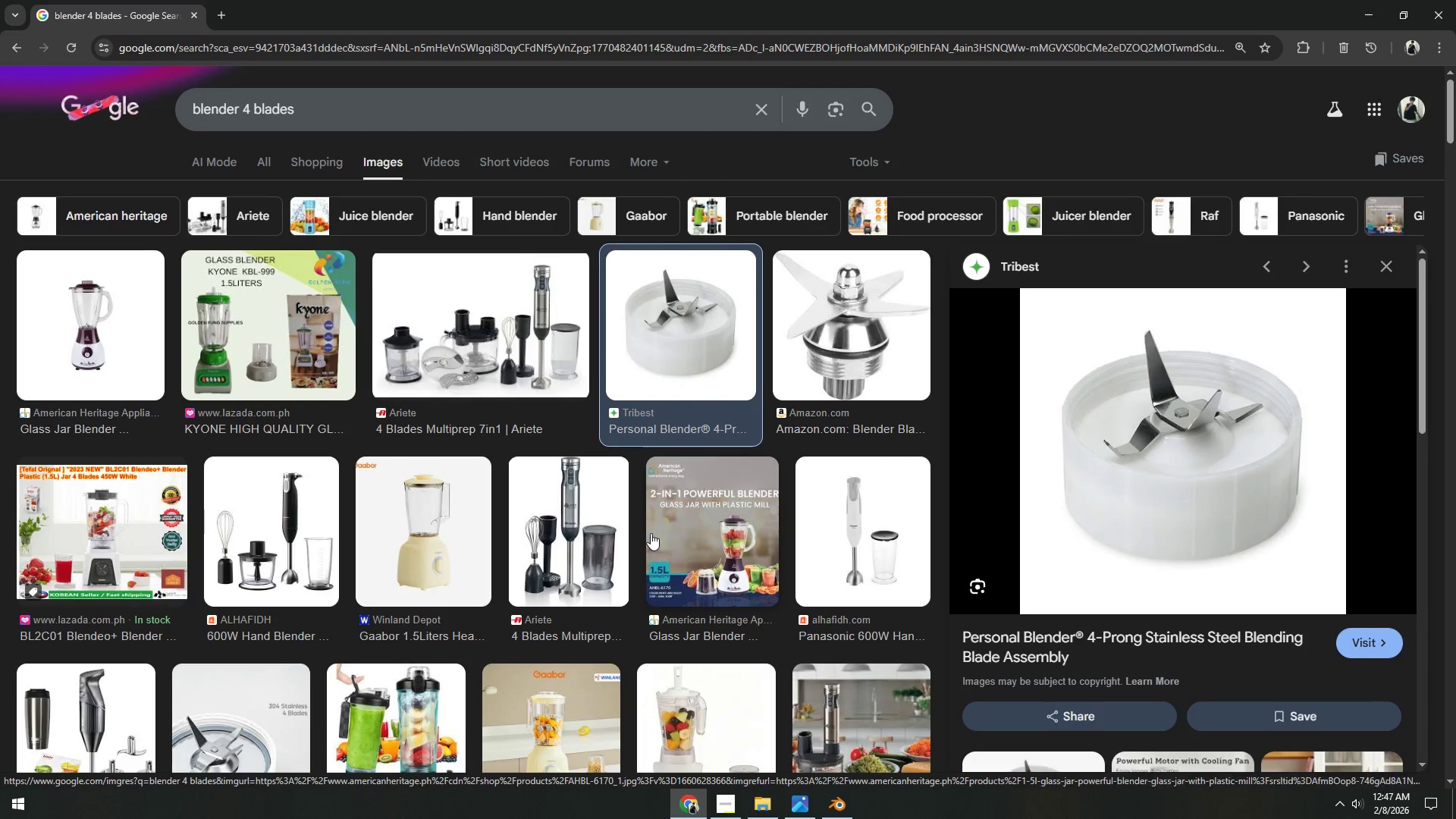 
key(Alt+Tab)
 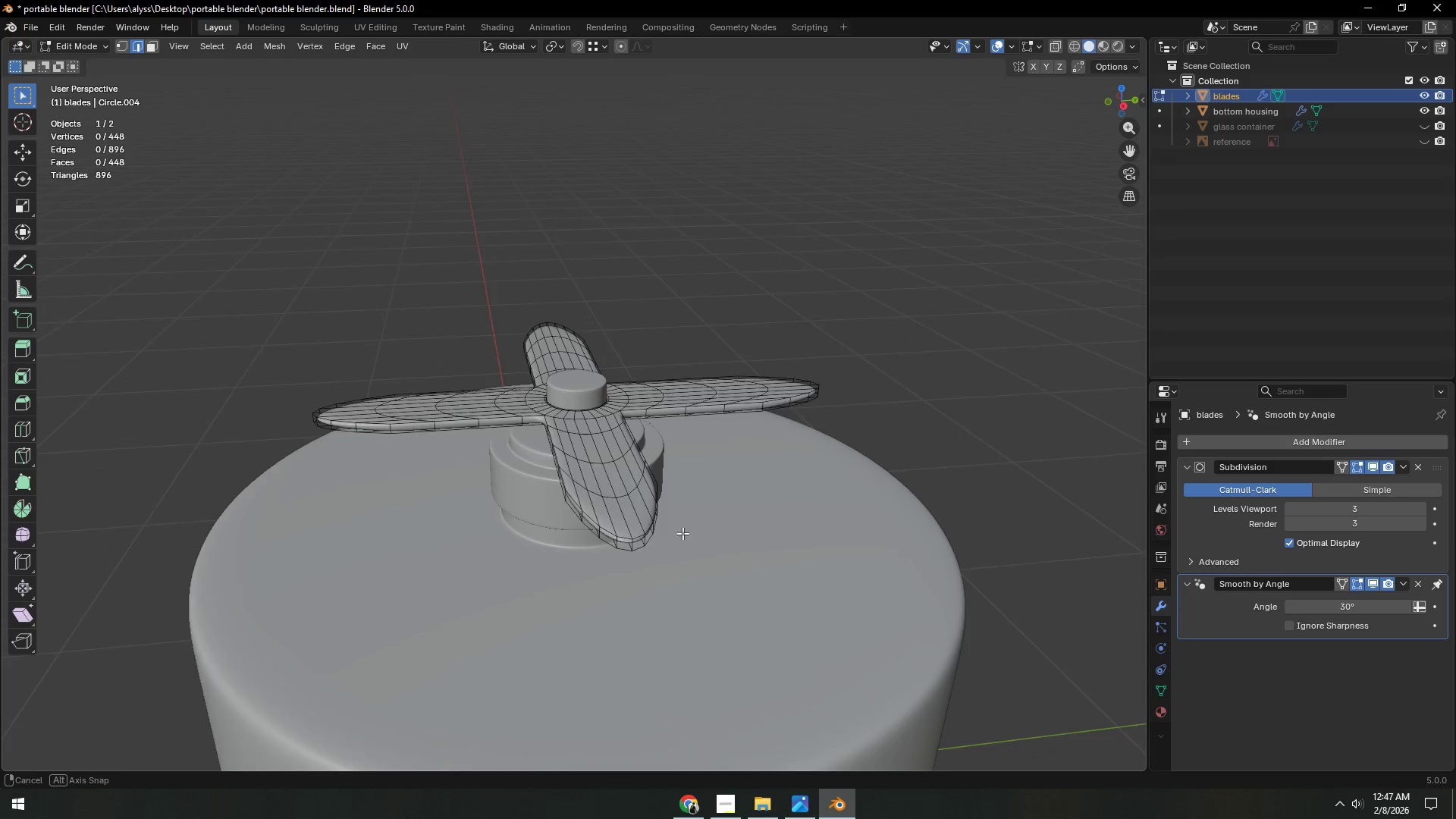 
hold_key(key=ShiftLeft, duration=0.41)
 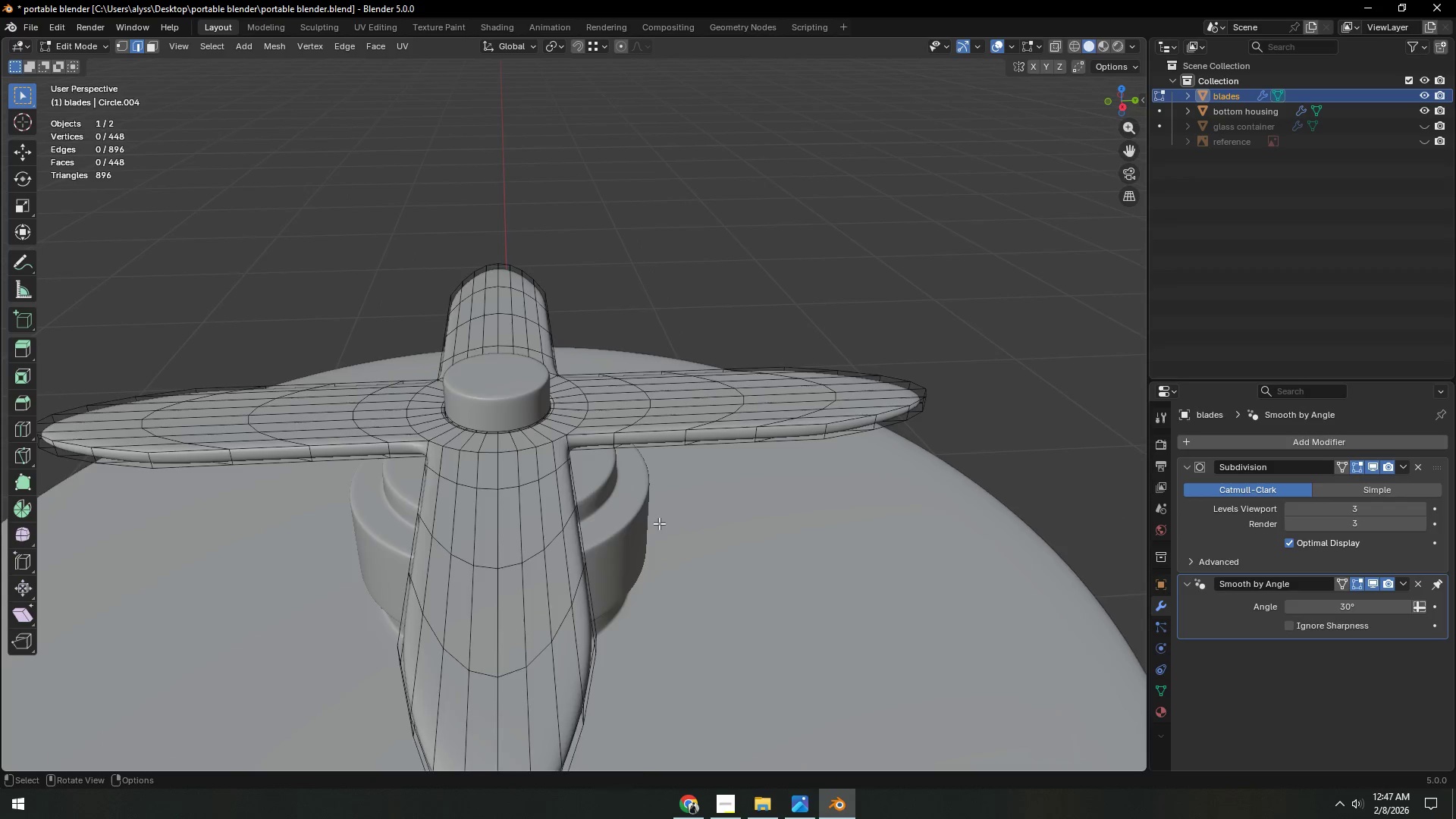 
scroll: coordinate [676, 540], scroll_direction: up, amount: 3.0
 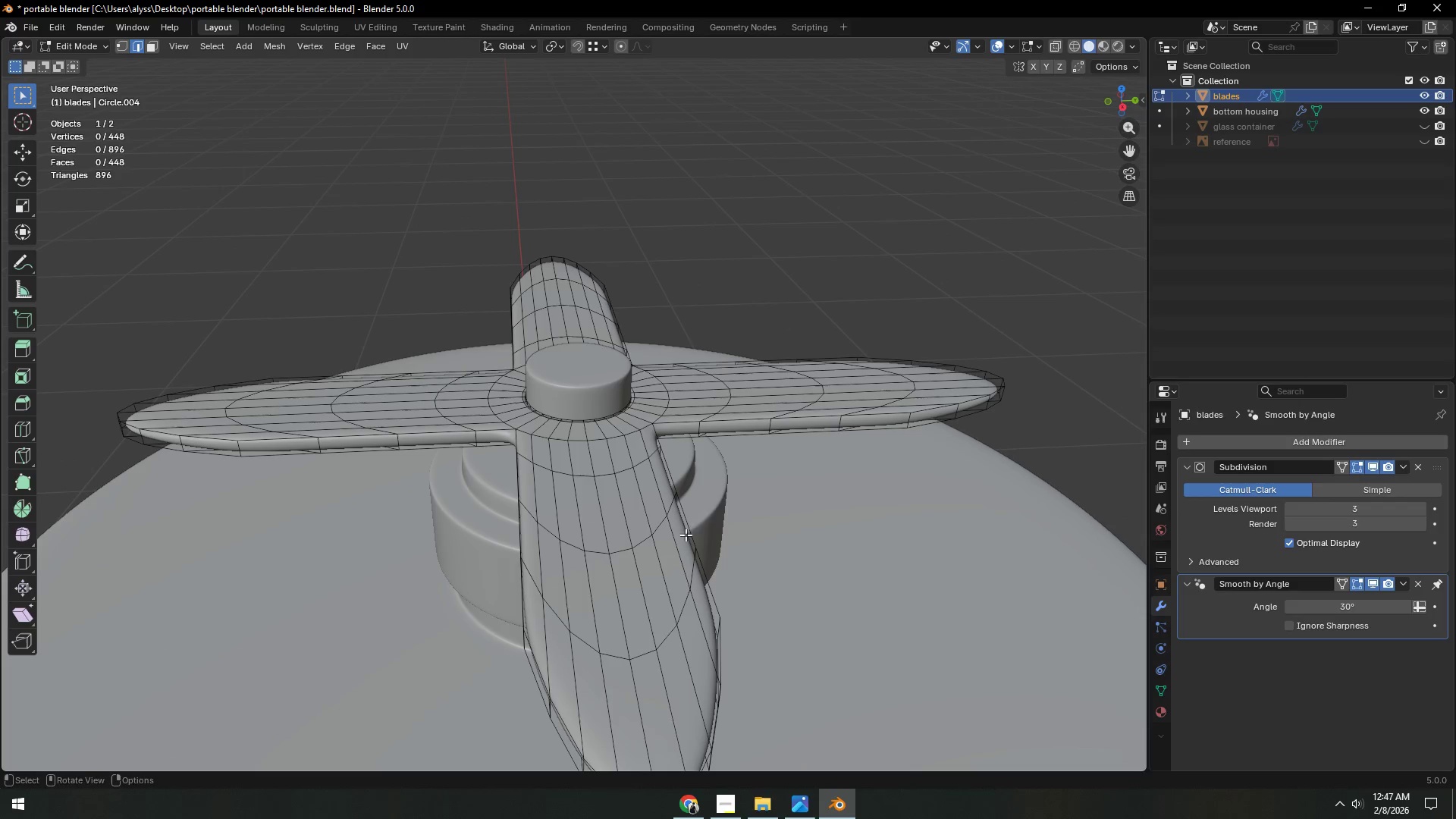 
key(Shift+ShiftLeft)
 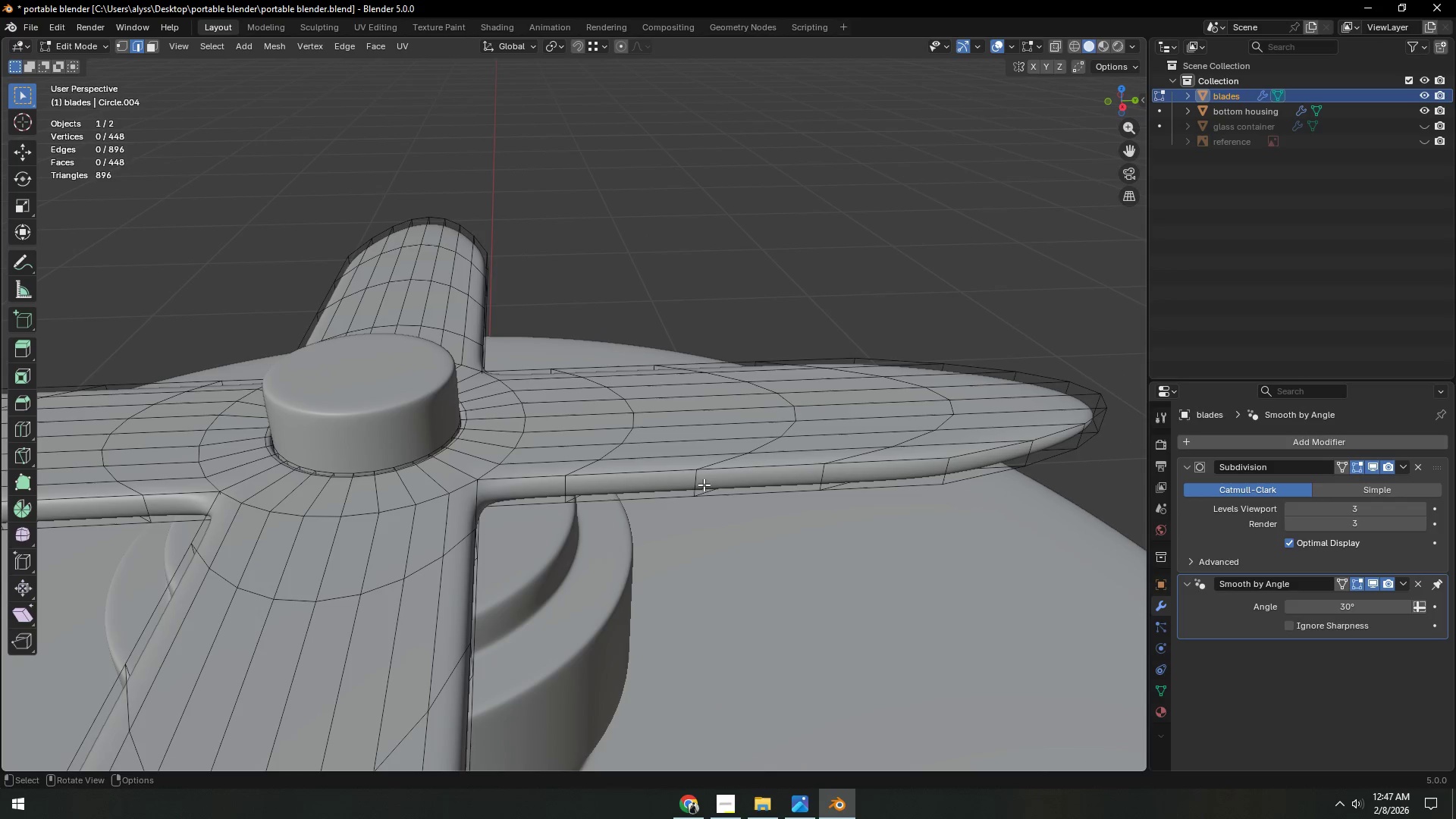 
scroll: coordinate [659, 523], scroll_direction: up, amount: 3.0
 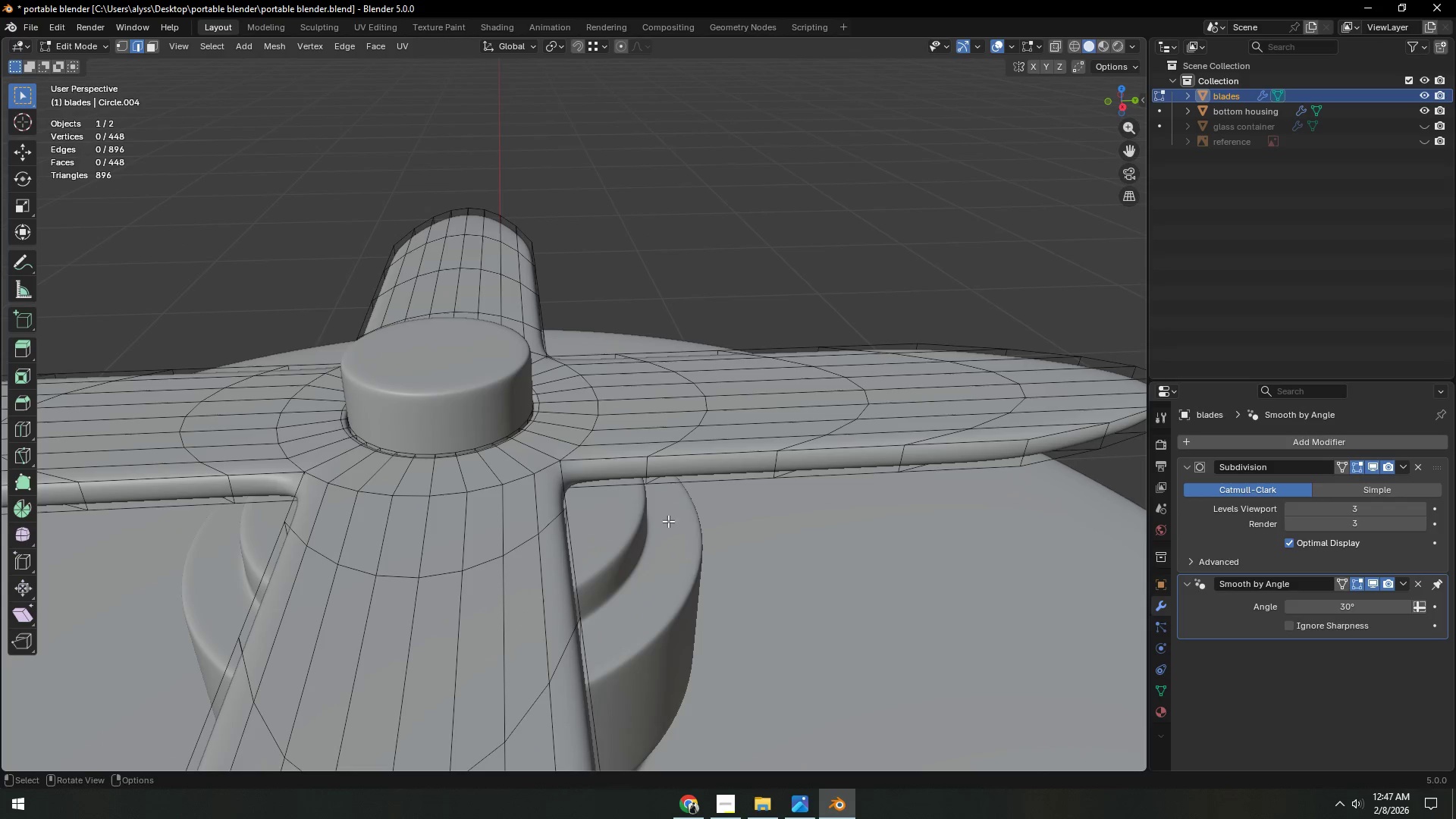 
hold_key(key=AltLeft, duration=0.53)
left_click([697, 485])
 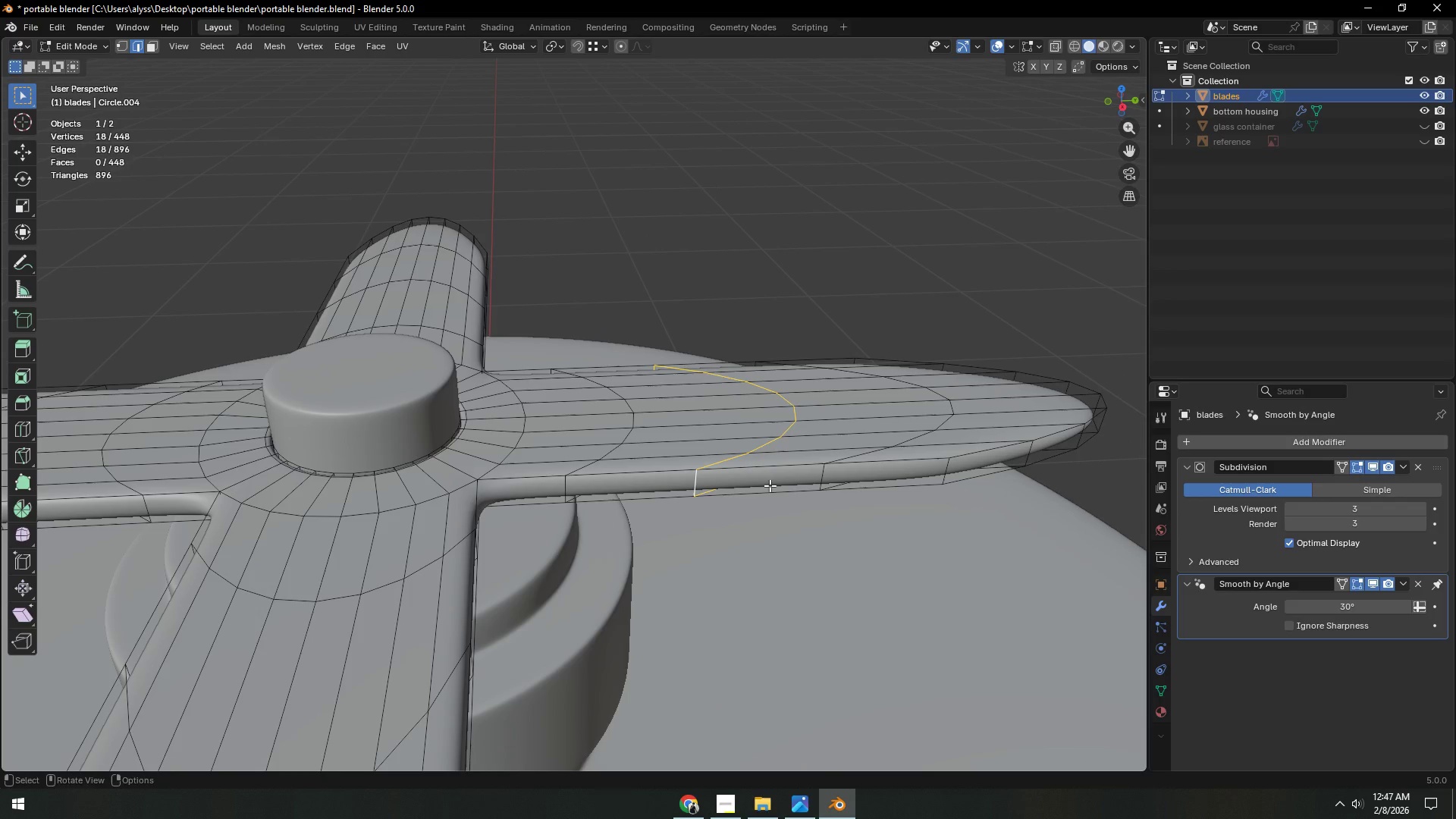 
type(sxy0)
key(NumpadEnter)
 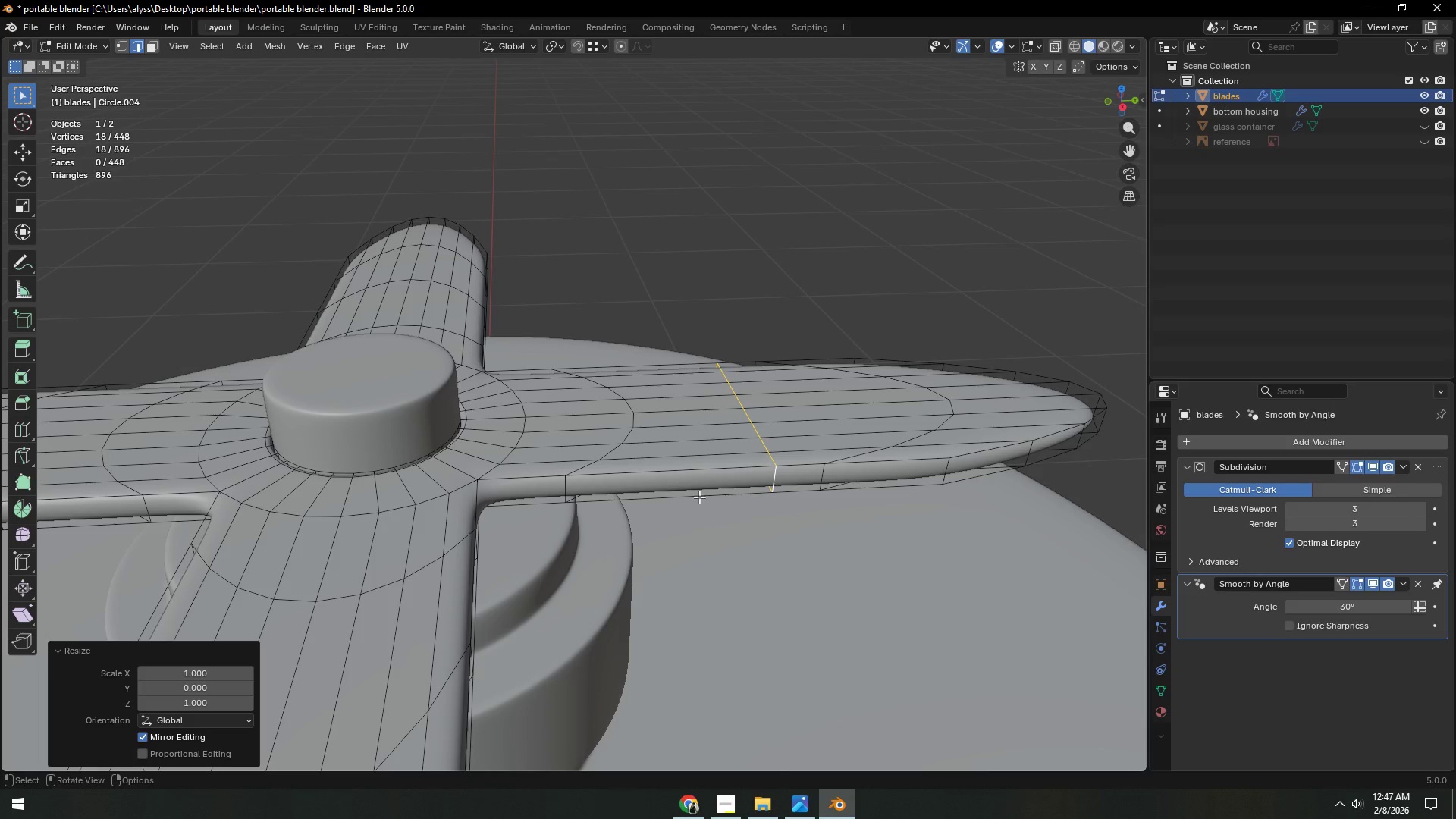 
hold_key(key=AltLeft, duration=1.5)
left_click([567, 492])
 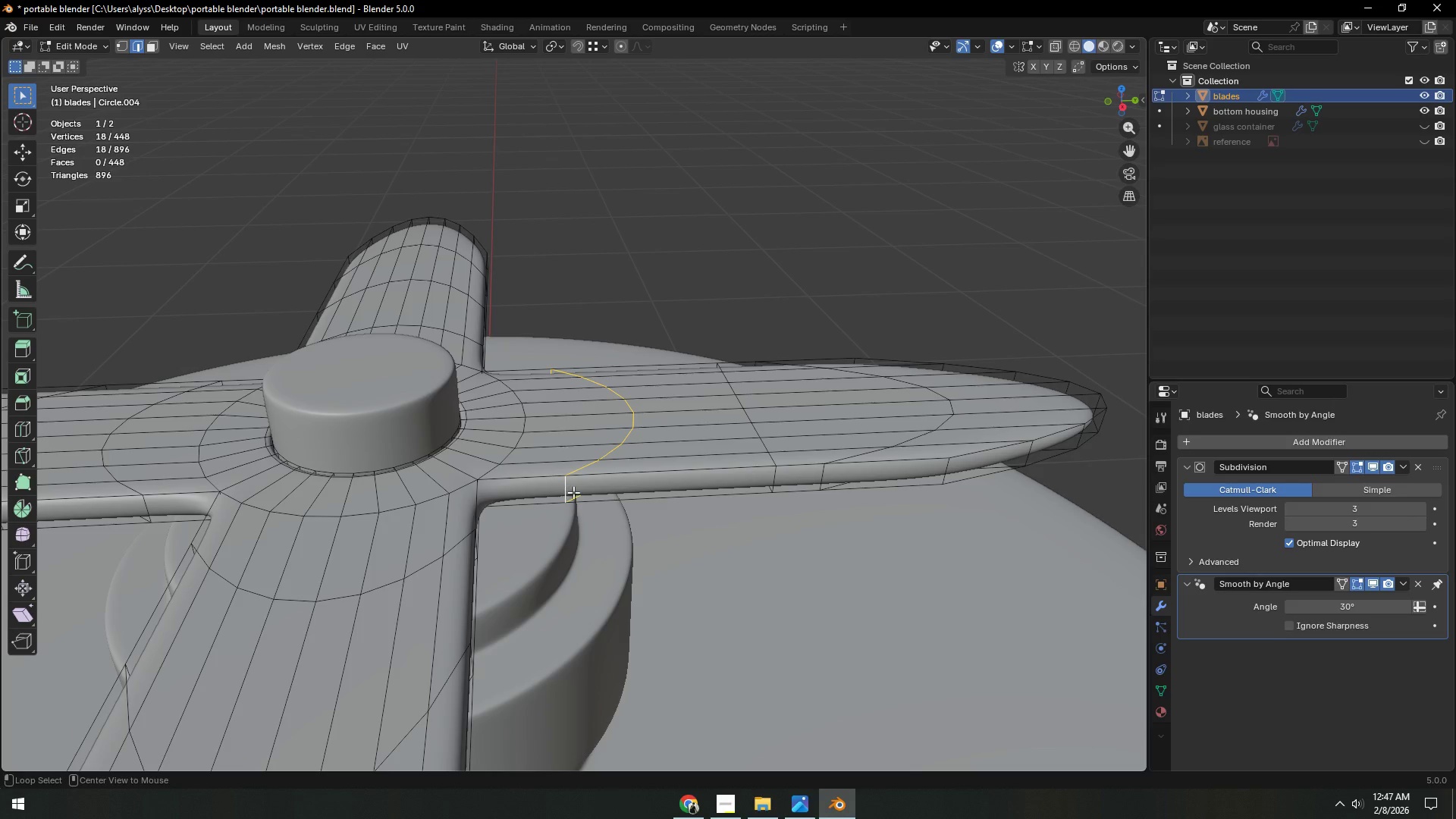 
key(Alt+AltLeft)
 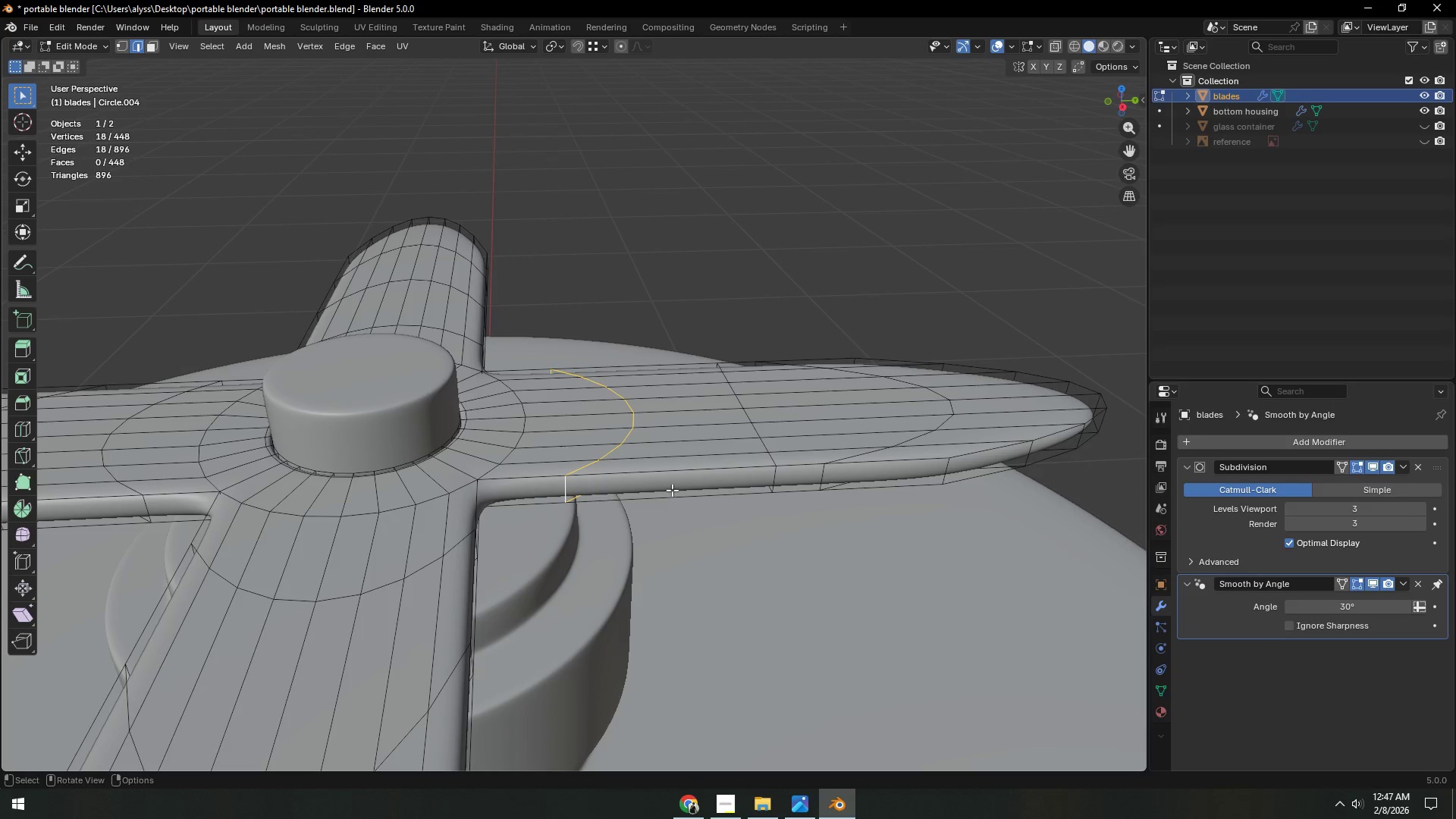 
type(gg)
 